 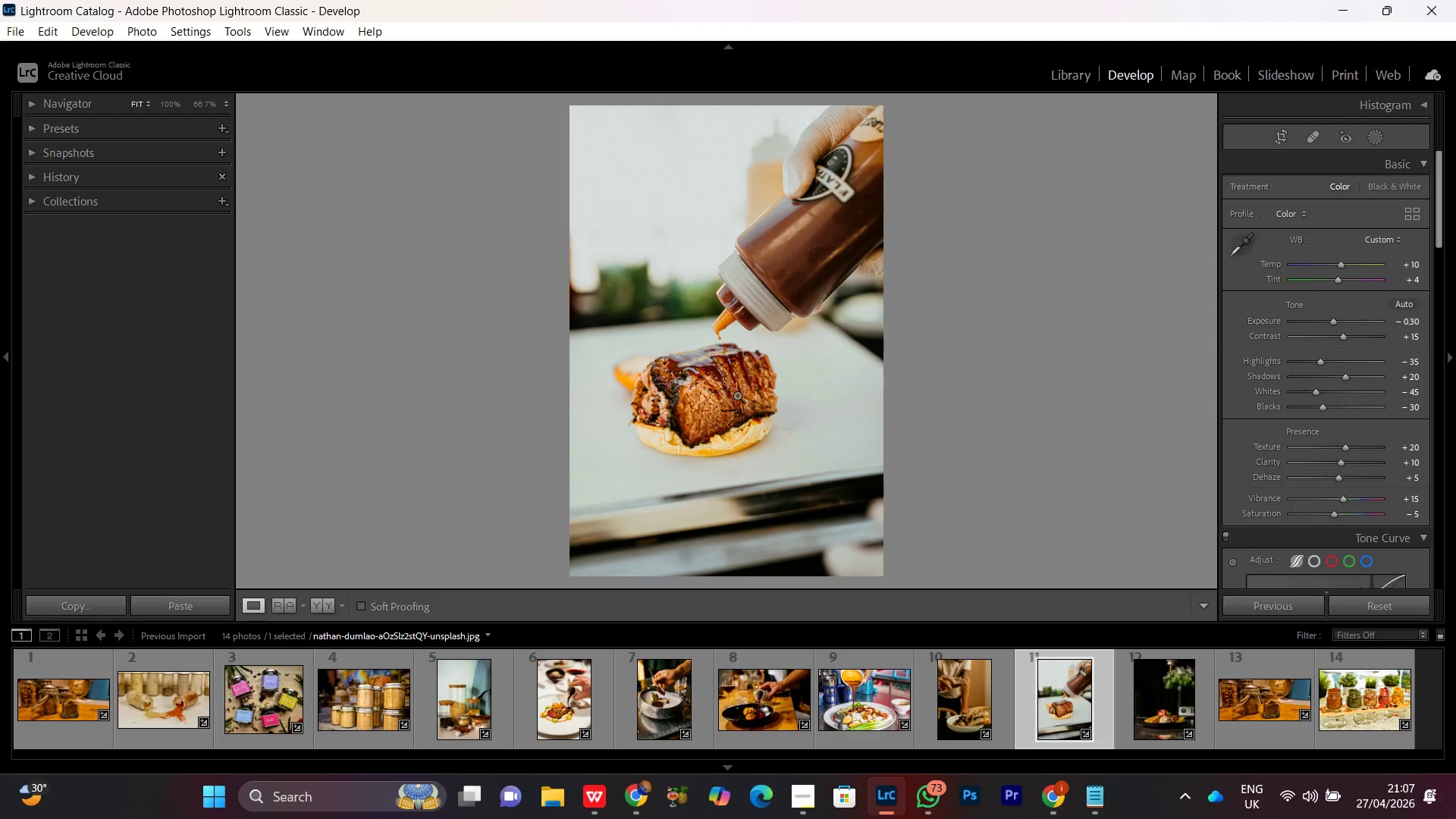 
left_click([636, 818])
 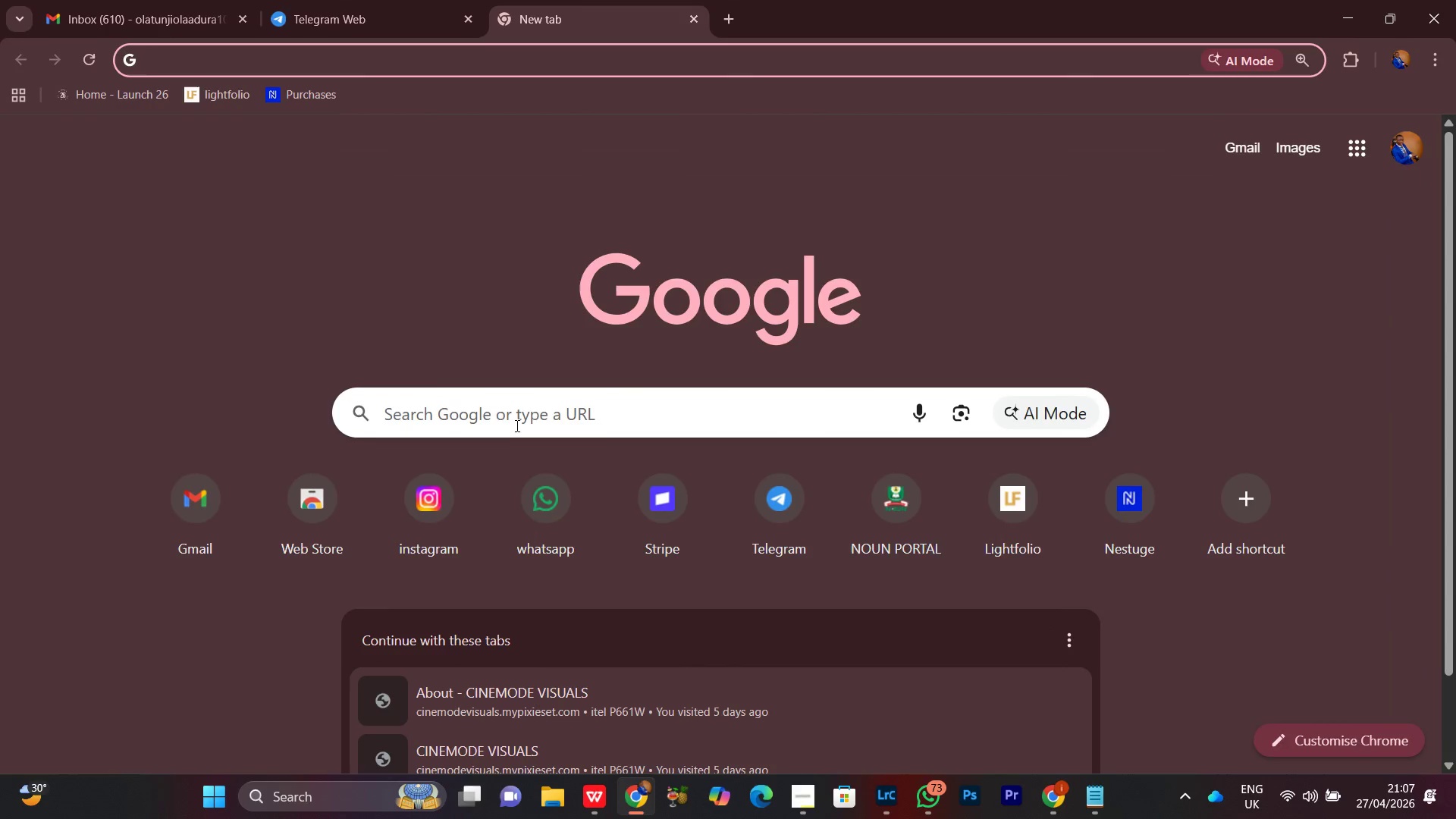 
left_click([516, 422])
 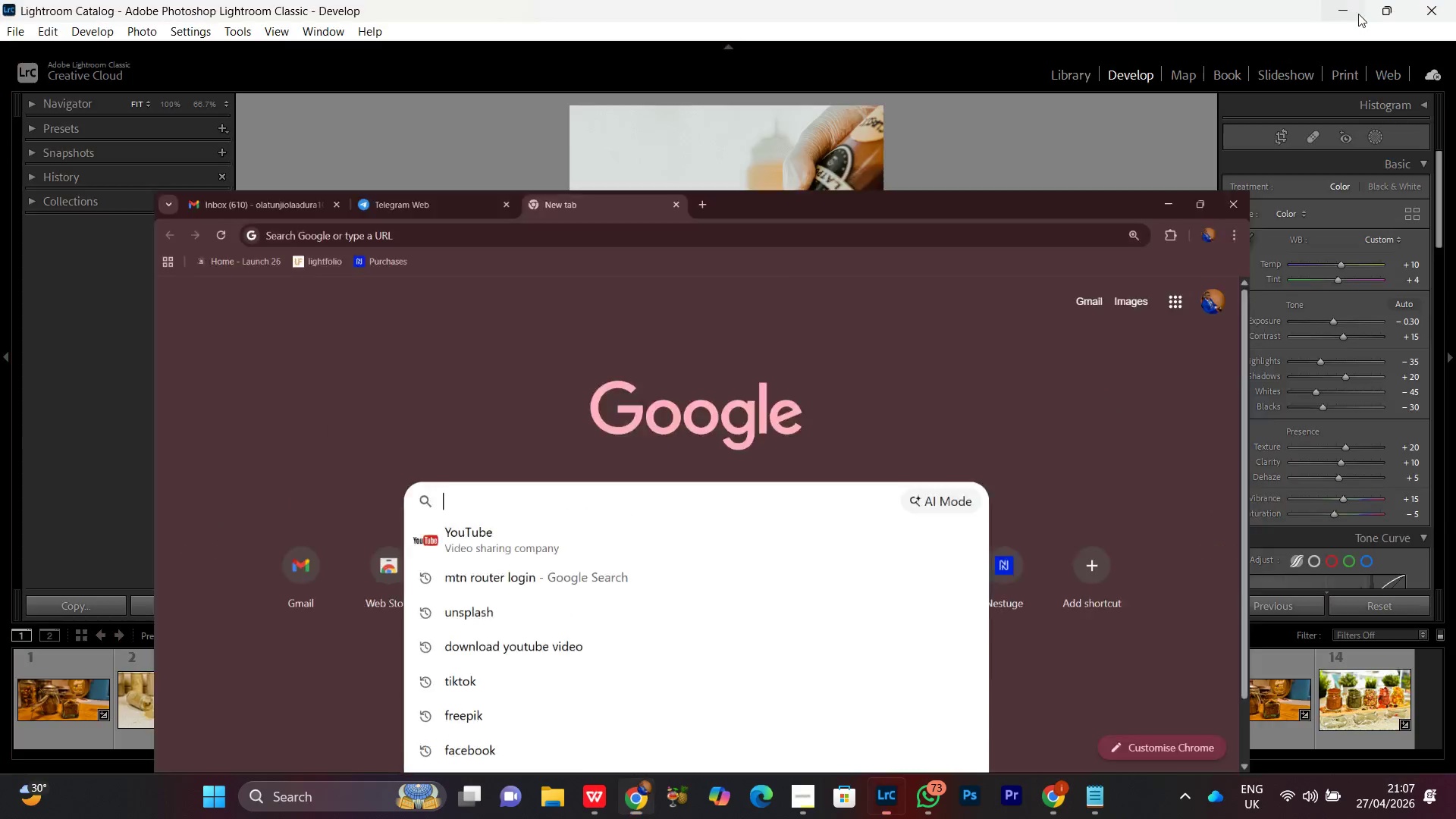 
wait(5.02)
 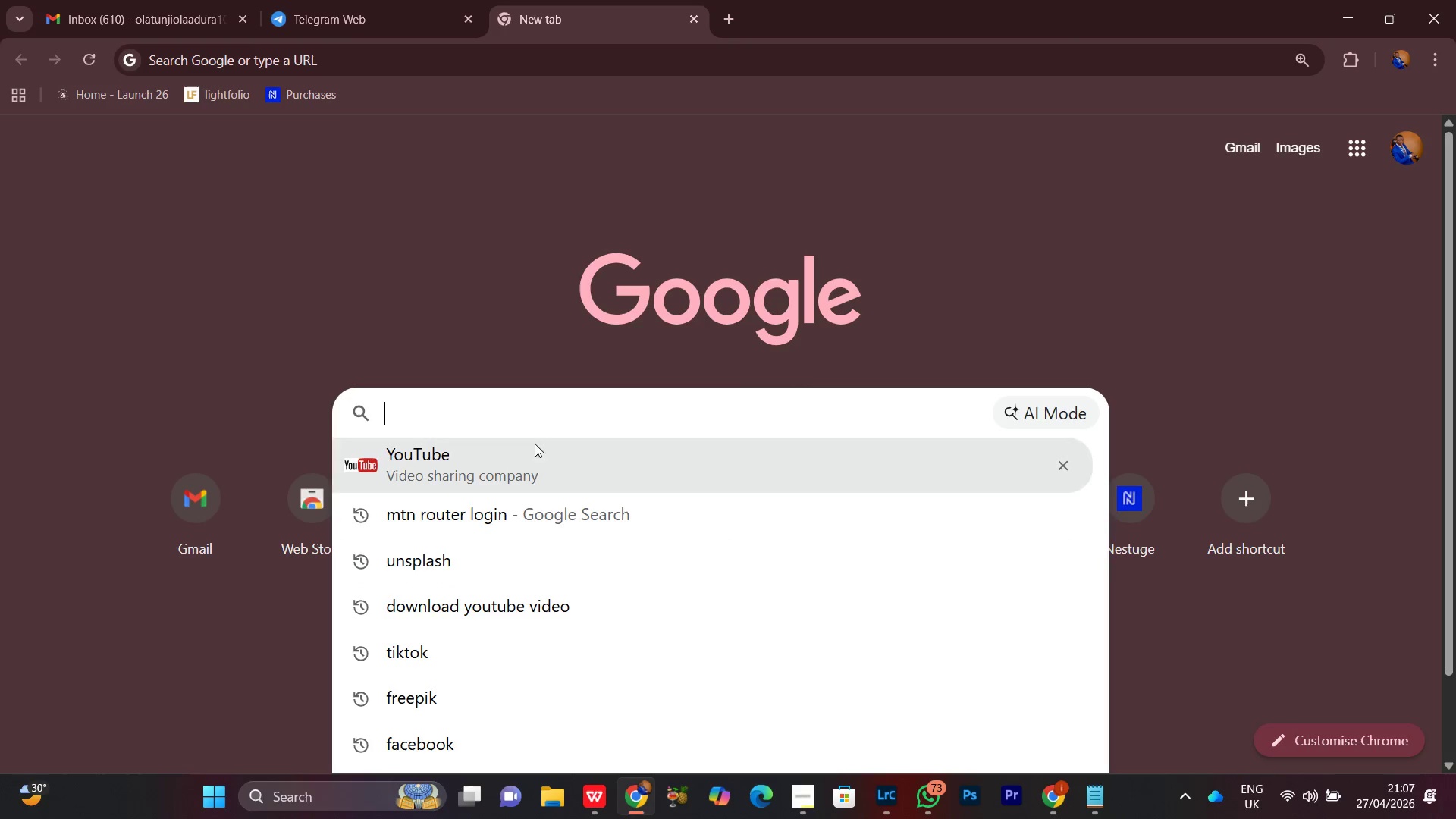 
left_click([1056, 794])
 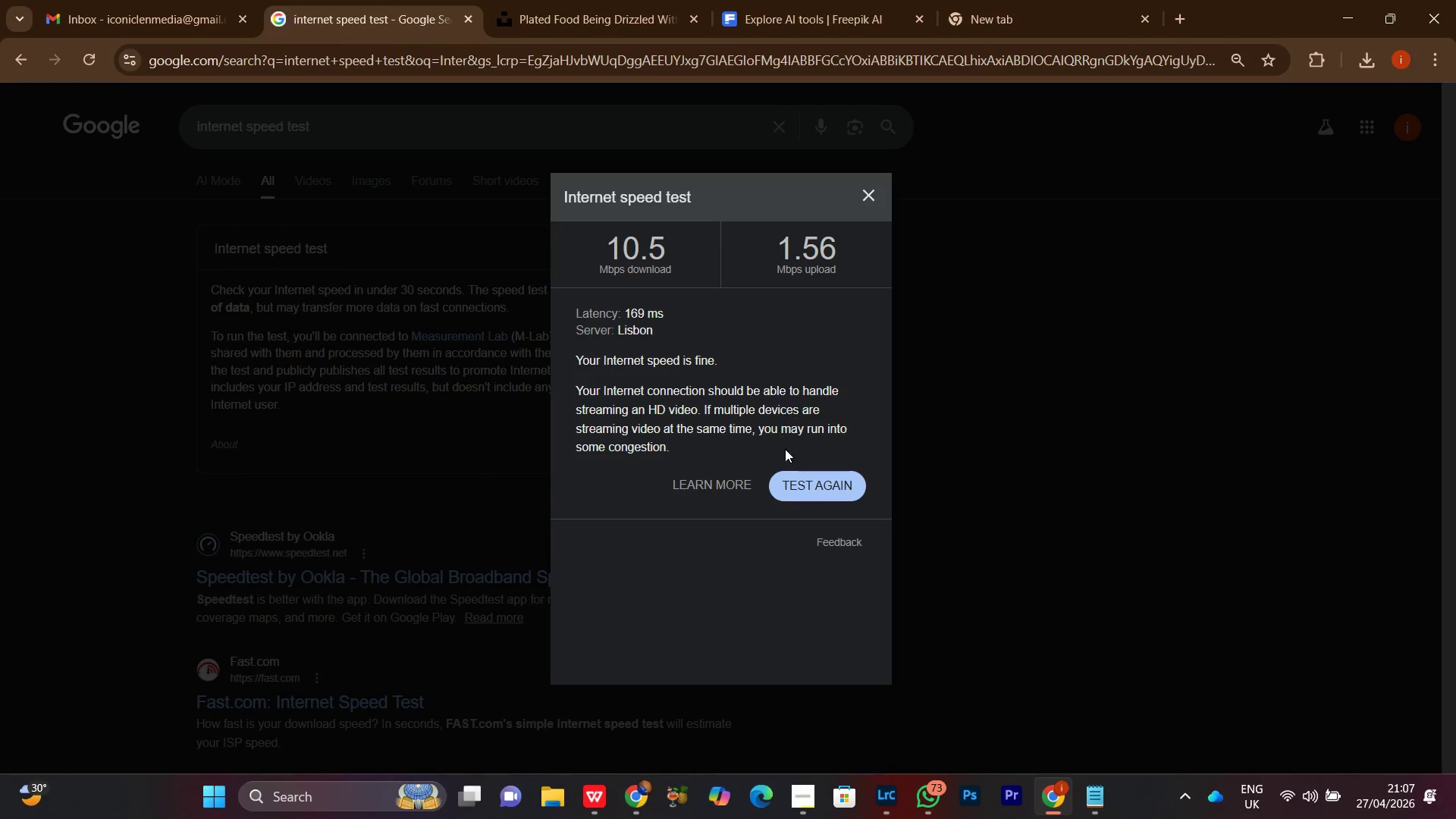 
left_click([810, 487])
 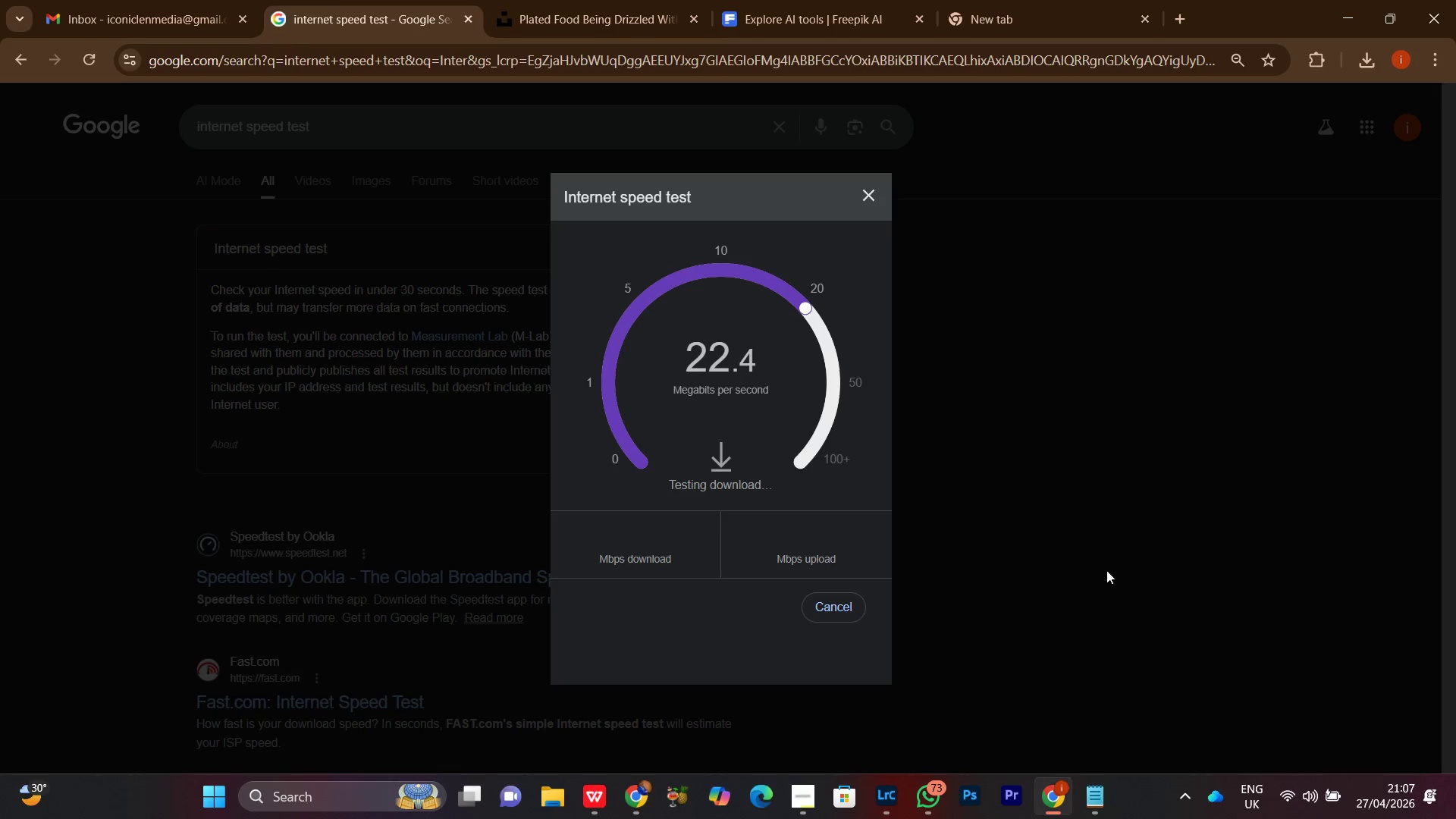 
wait(14.88)
 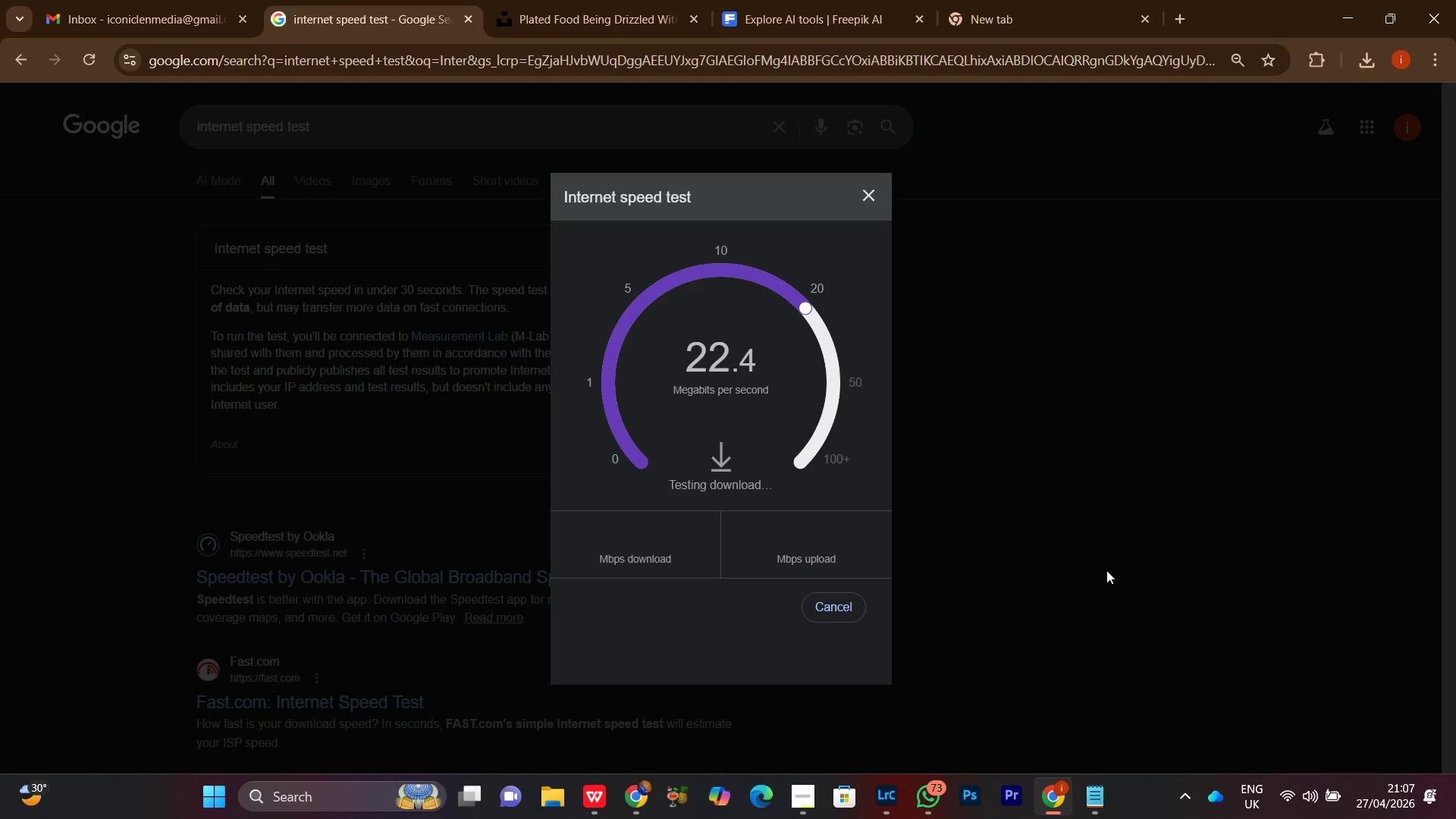 
left_click([563, 0])
 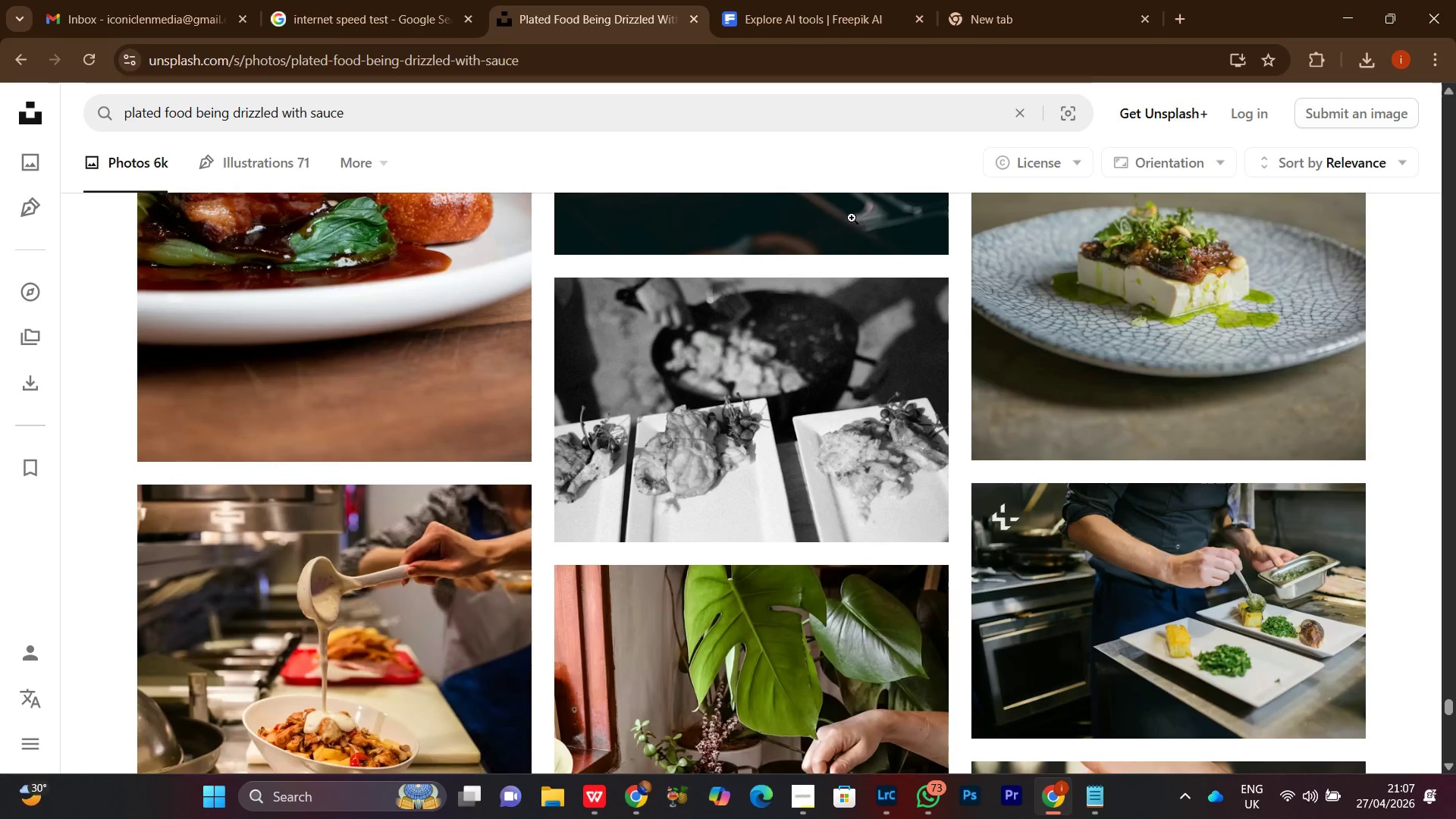 
scroll: coordinate [865, 245], scroll_direction: down, amount: 5.0
 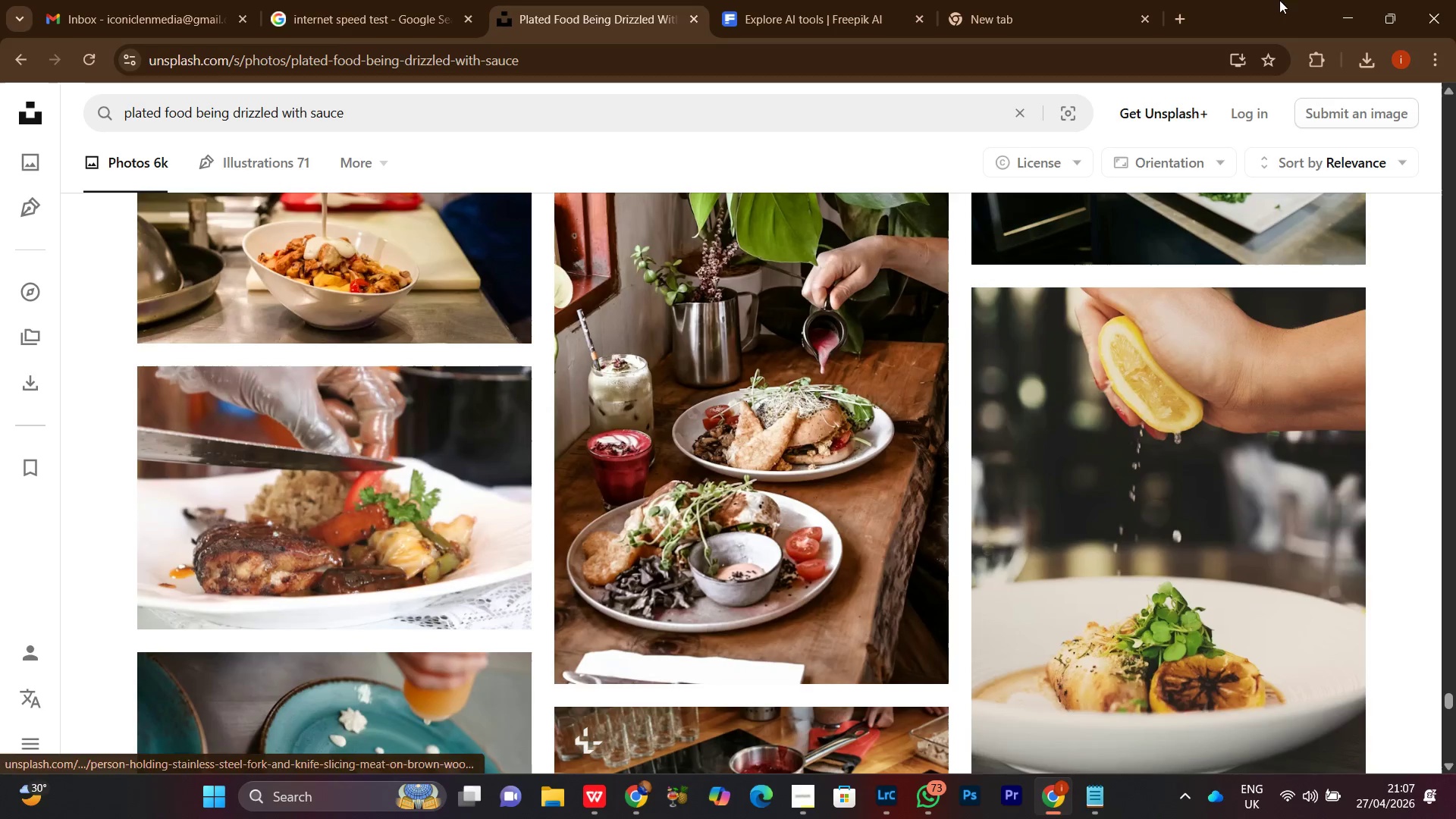 
left_click([1343, 1])
 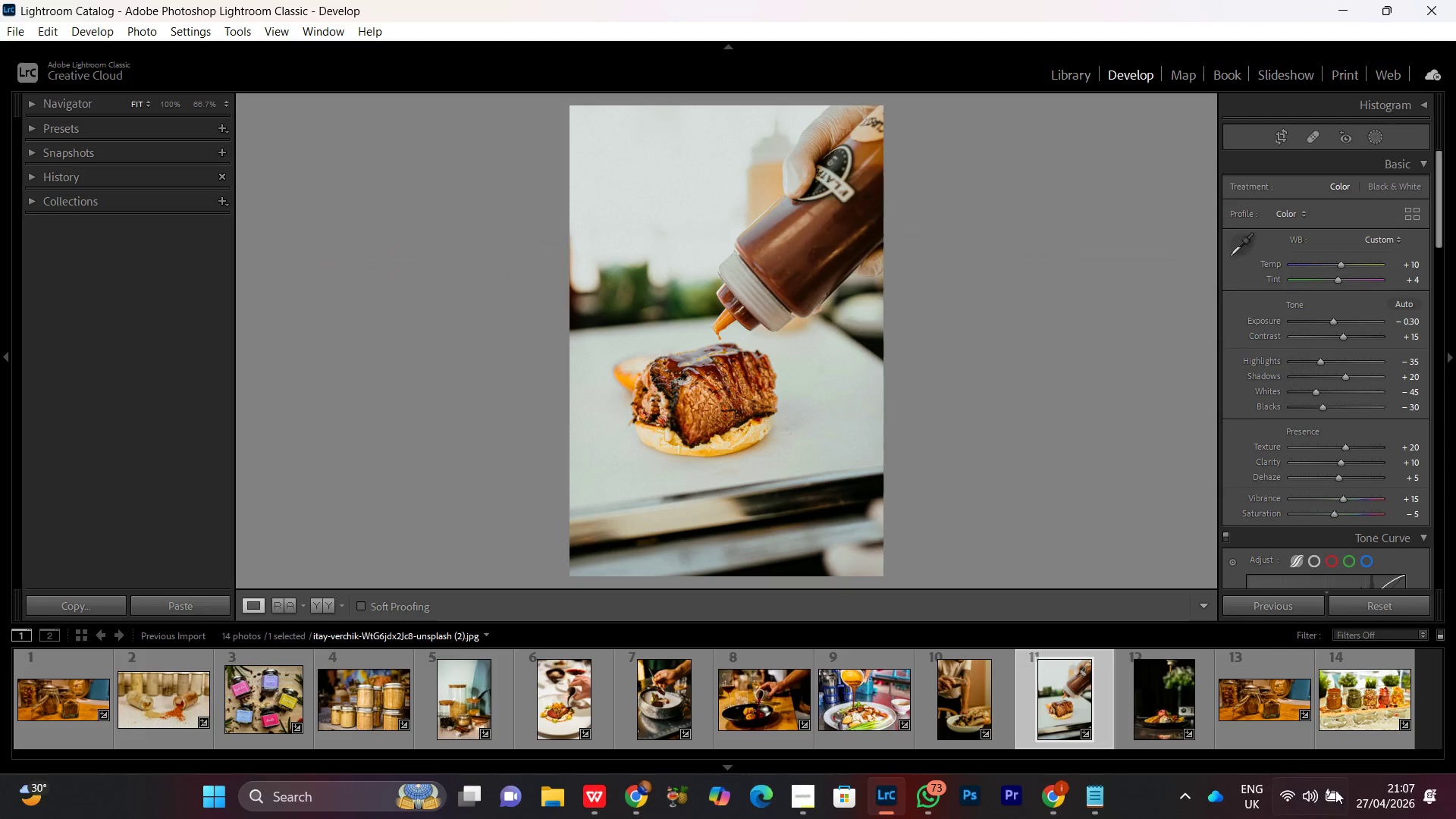 
mouse_move([1269, 777])
 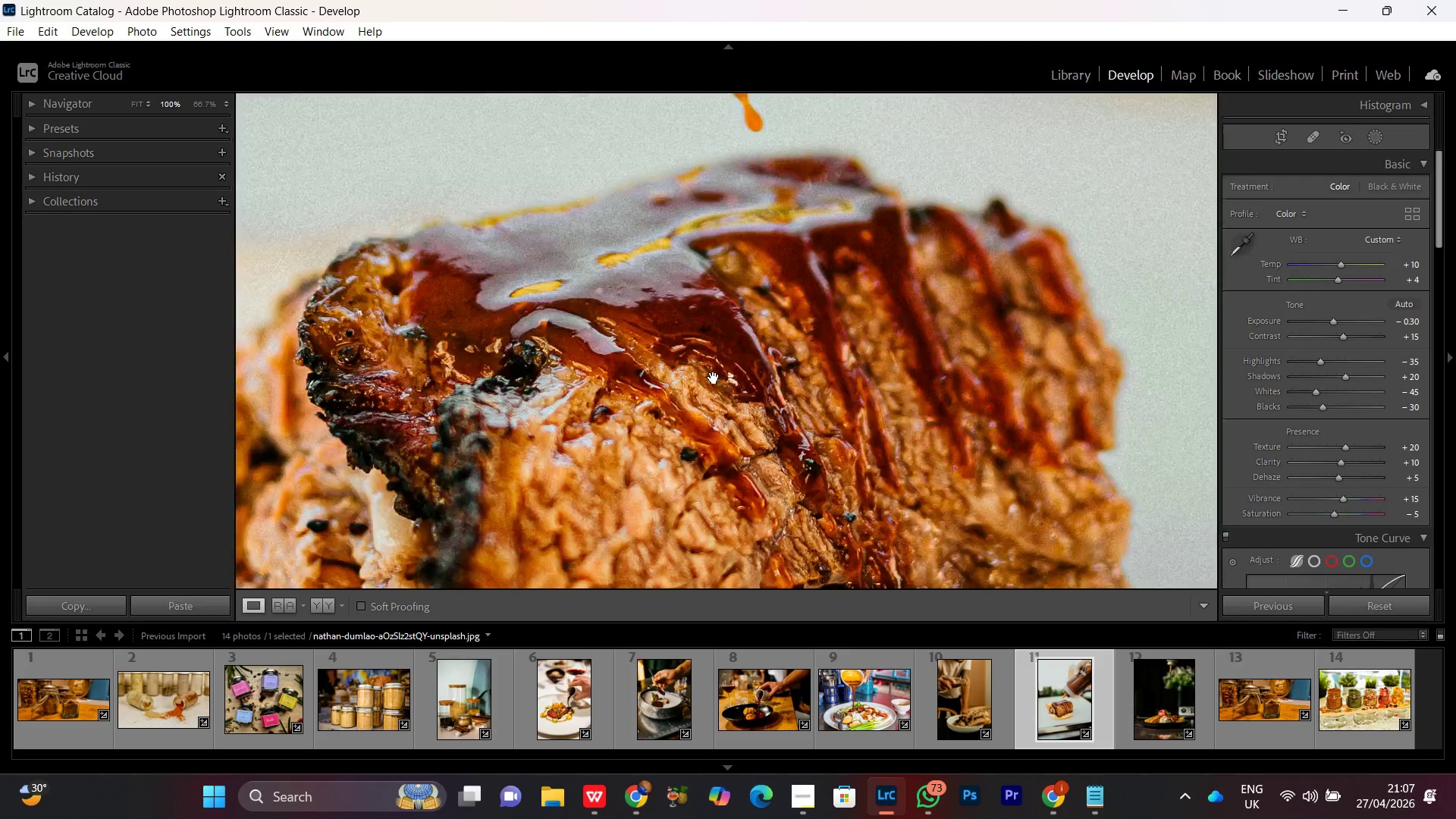 
double_click([714, 378])
 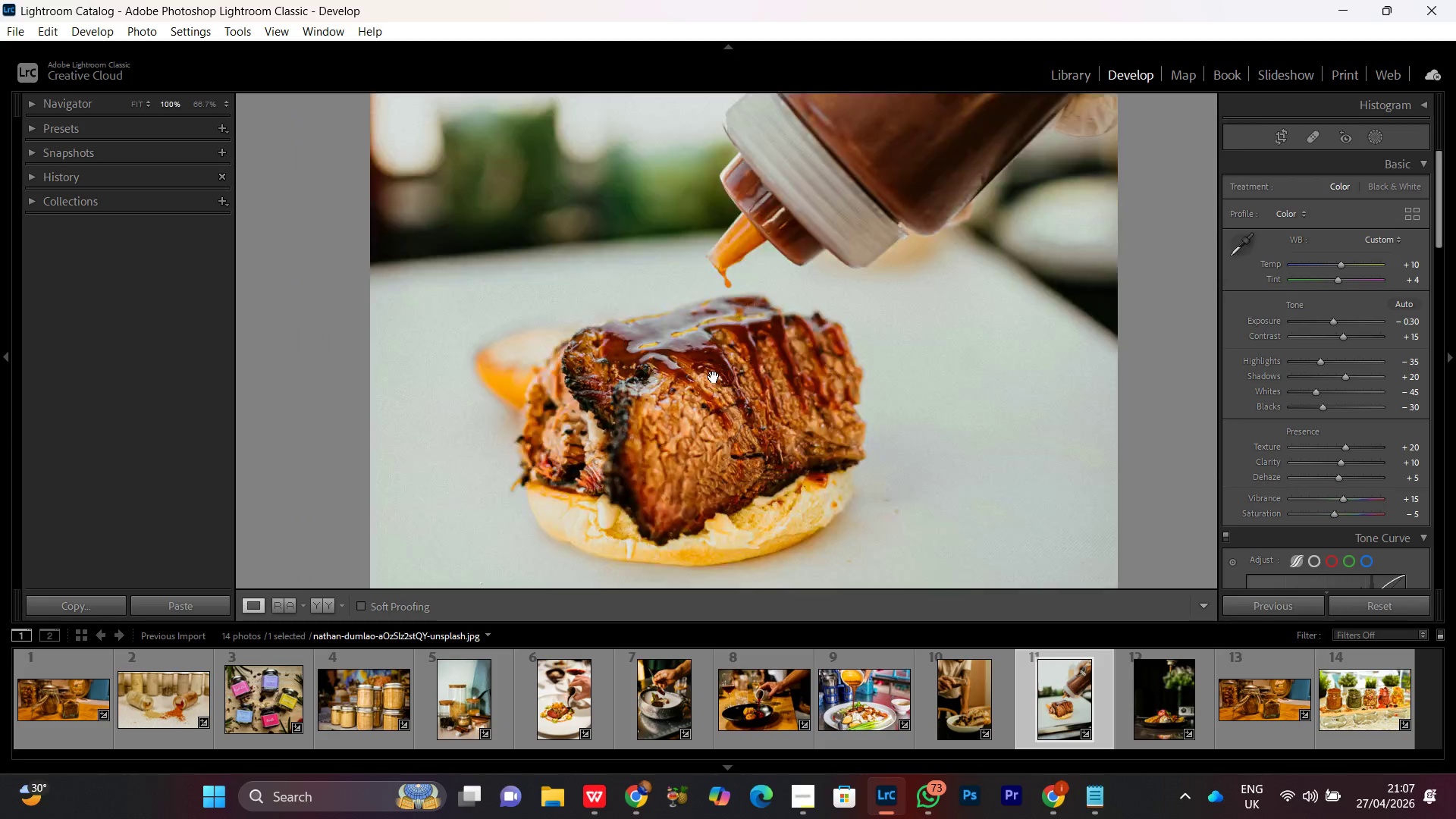 
triple_click([714, 377])
 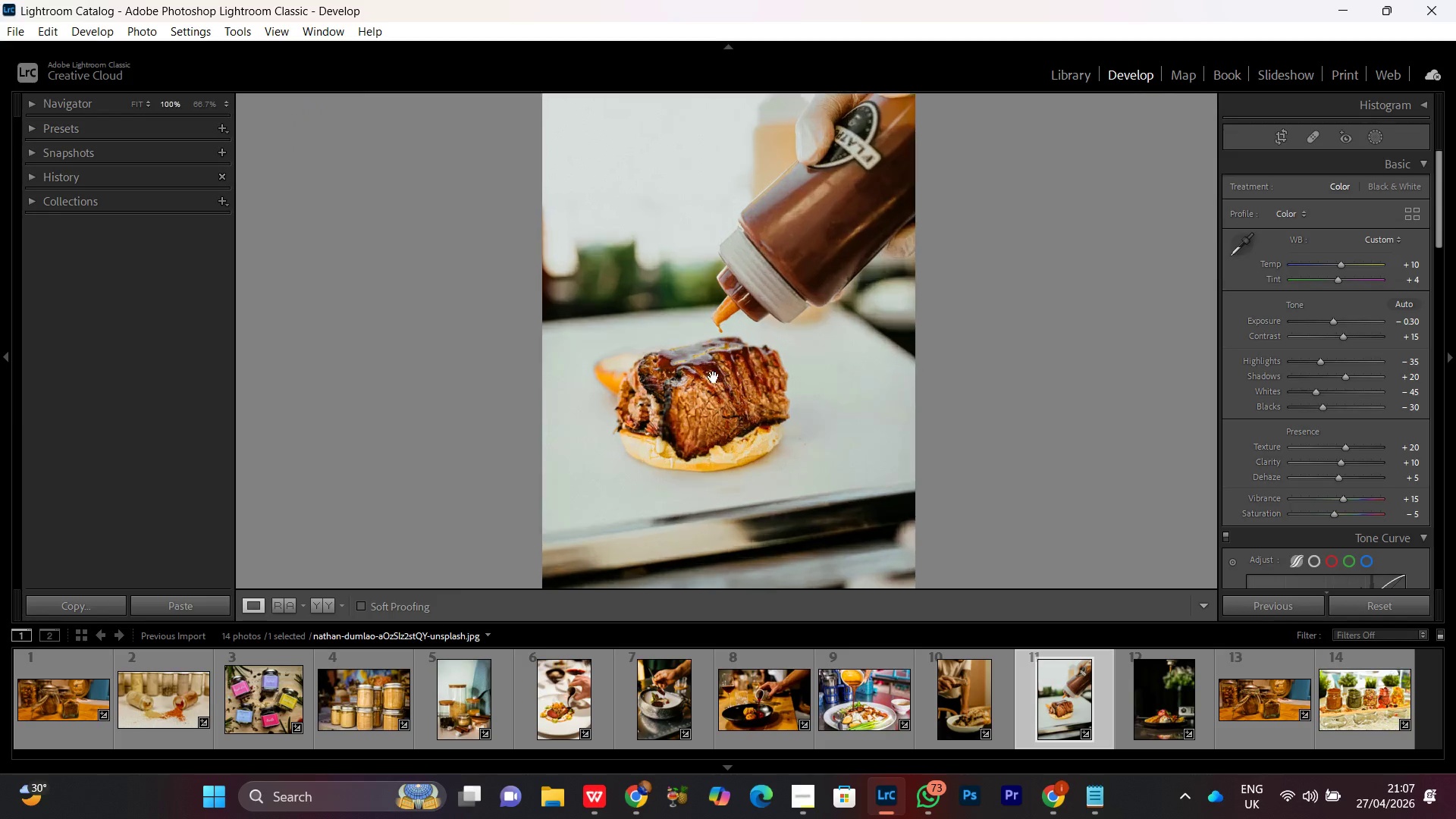 
double_click([714, 377])
 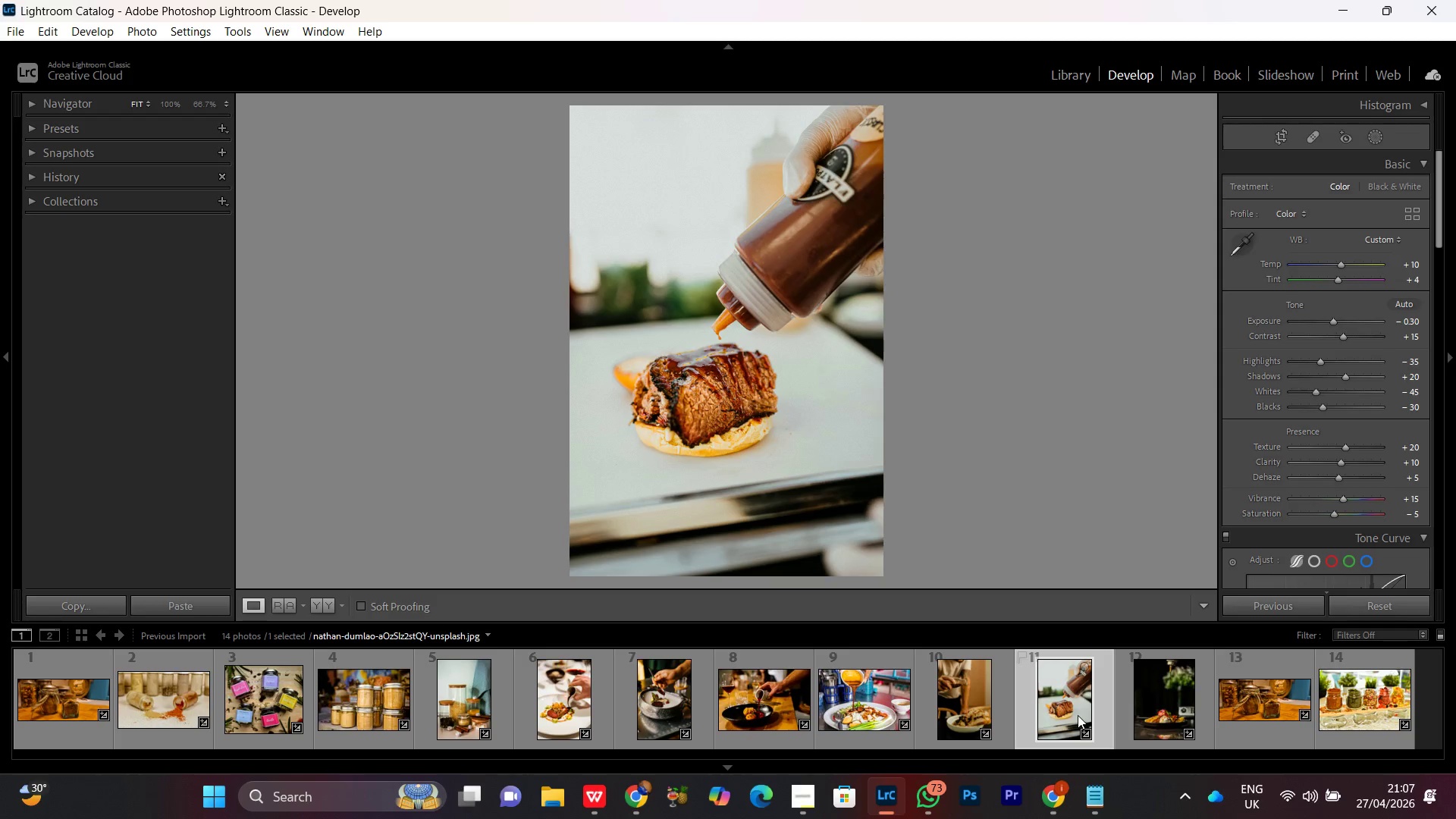 
scroll: coordinate [1078, 710], scroll_direction: down, amount: 4.0
 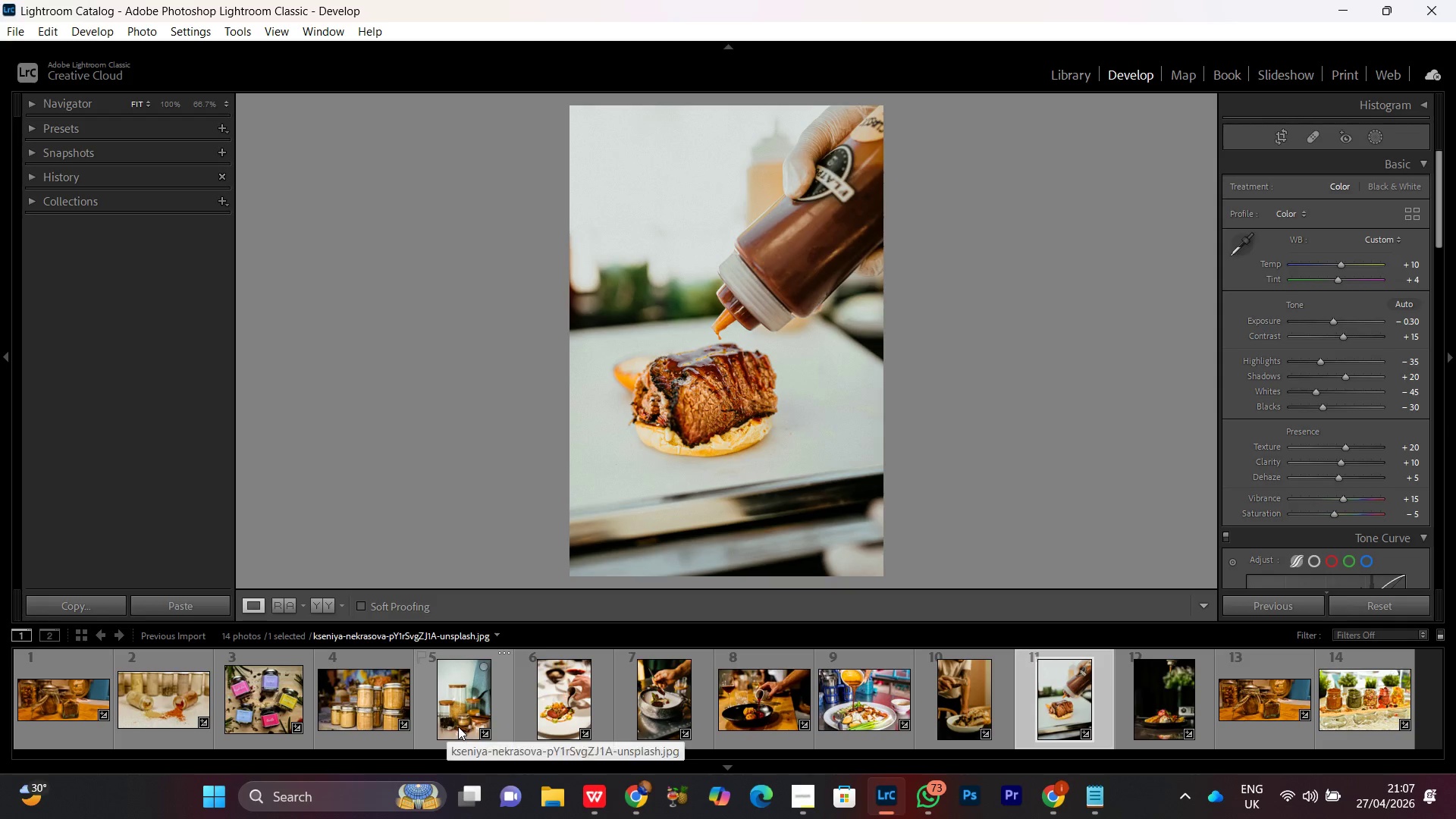 
wait(5.85)
 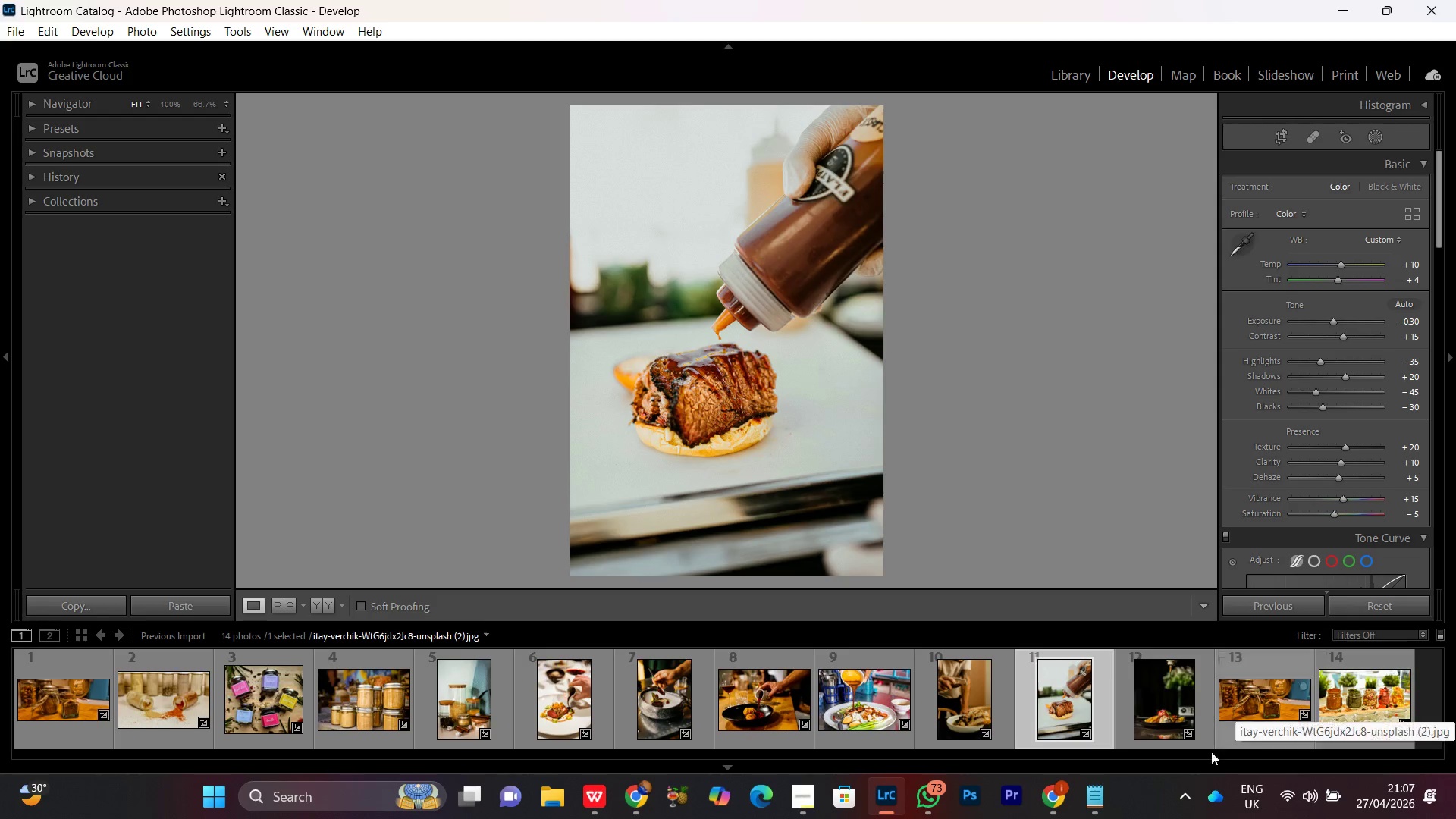 
scroll: coordinate [839, 739], scroll_direction: down, amount: 1.0
 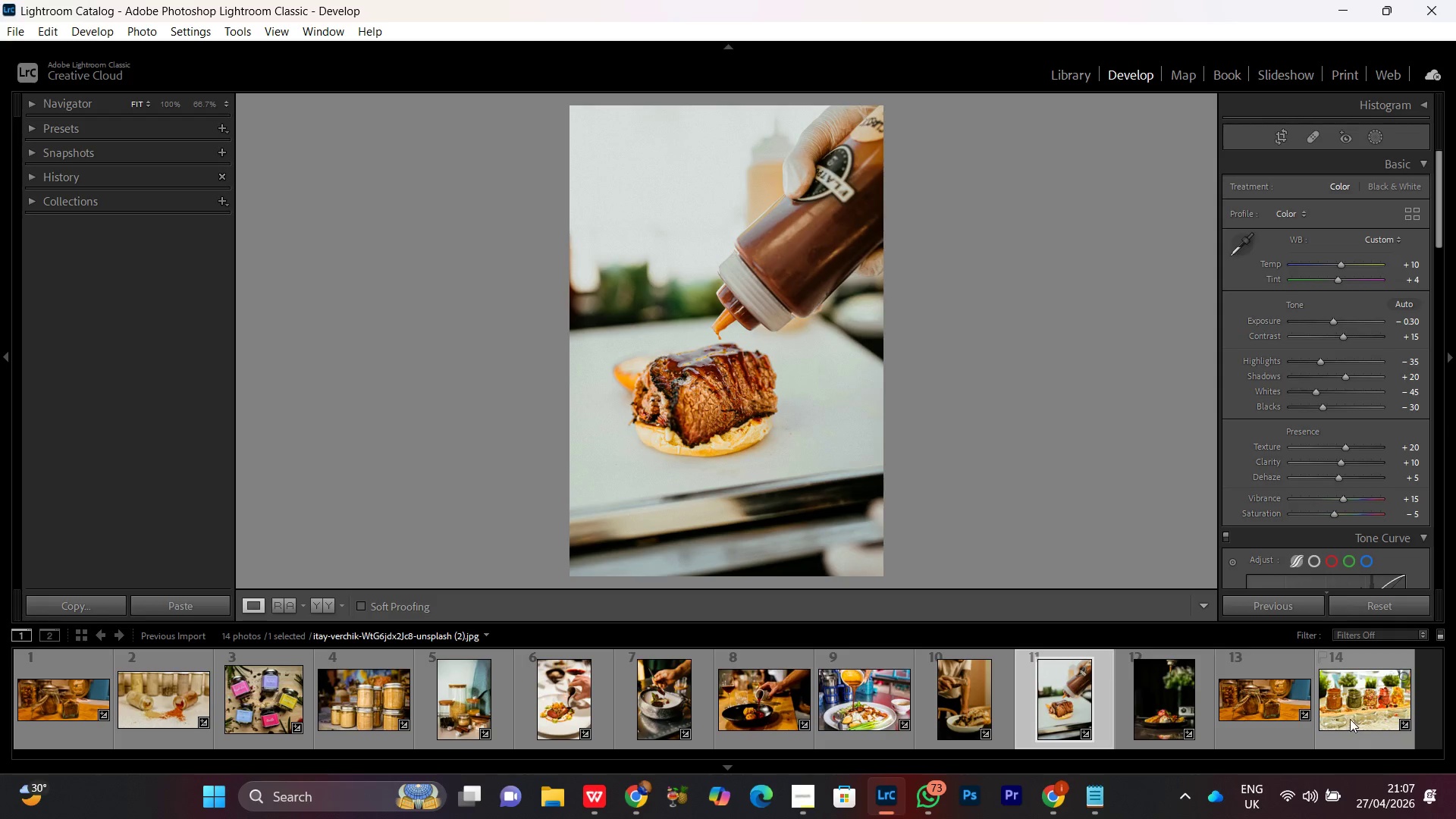 
left_click([1351, 708])
 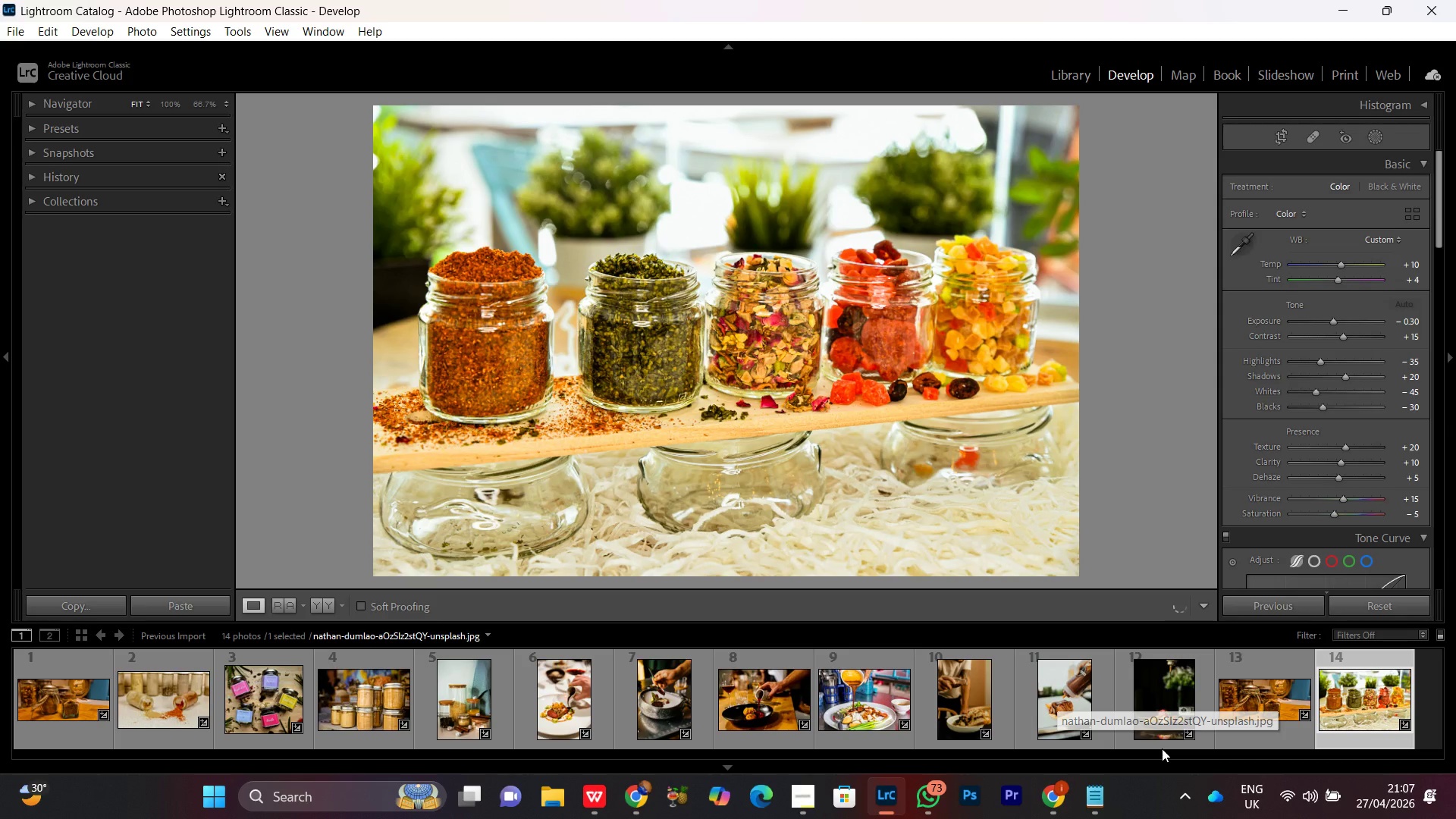 
wait(5.72)
 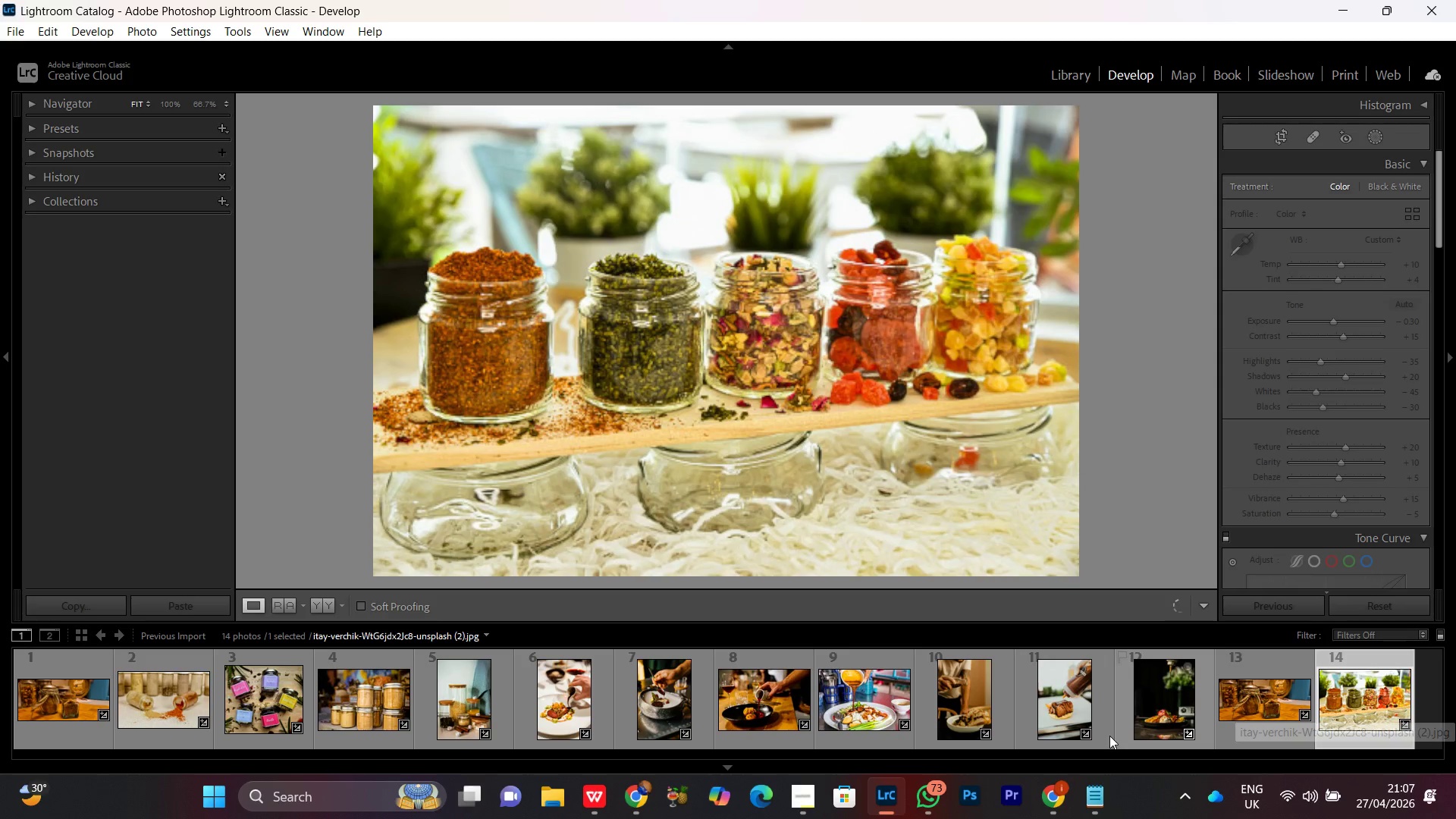 
double_click([1050, 702])
 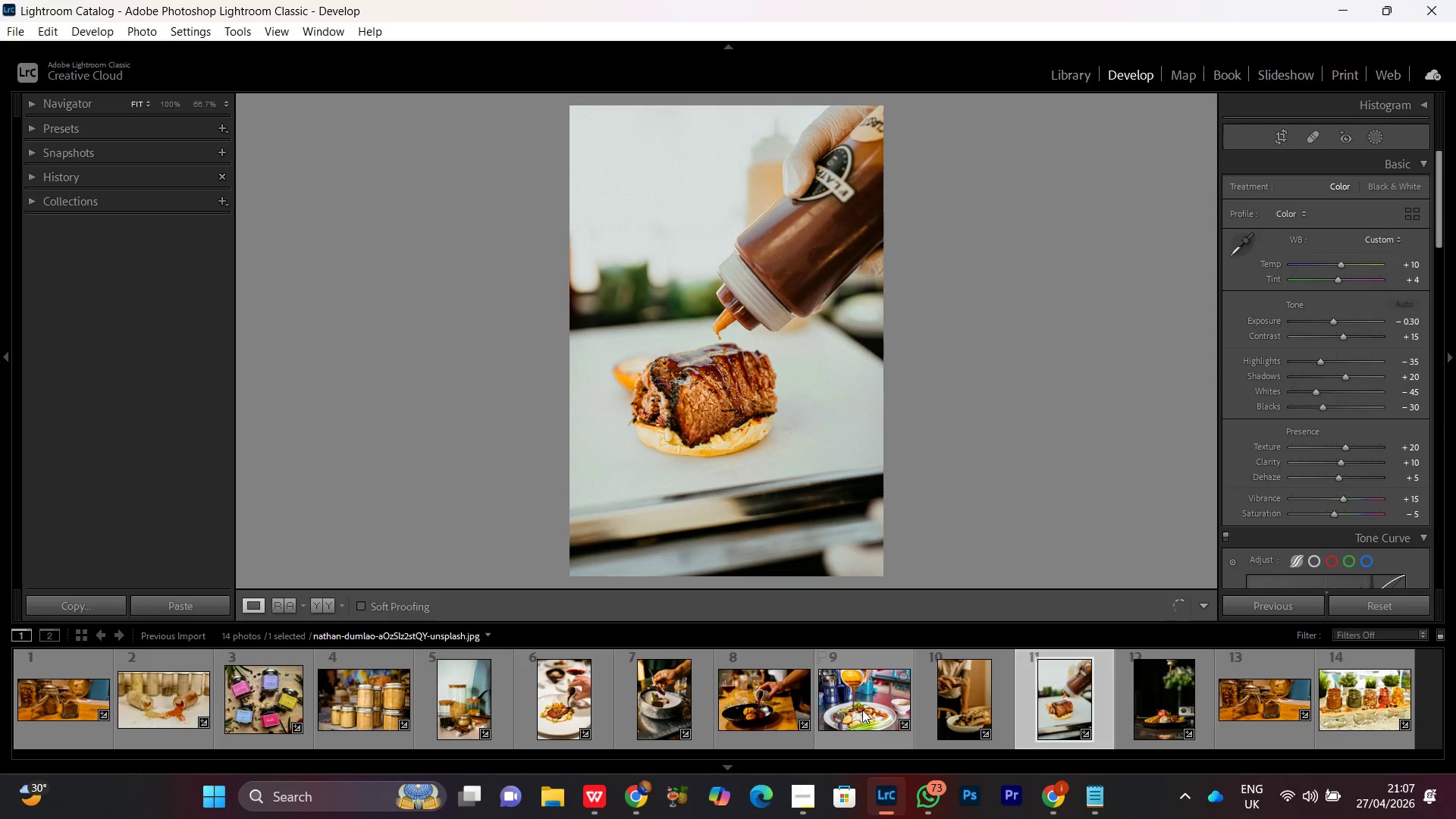 
double_click([862, 710])
 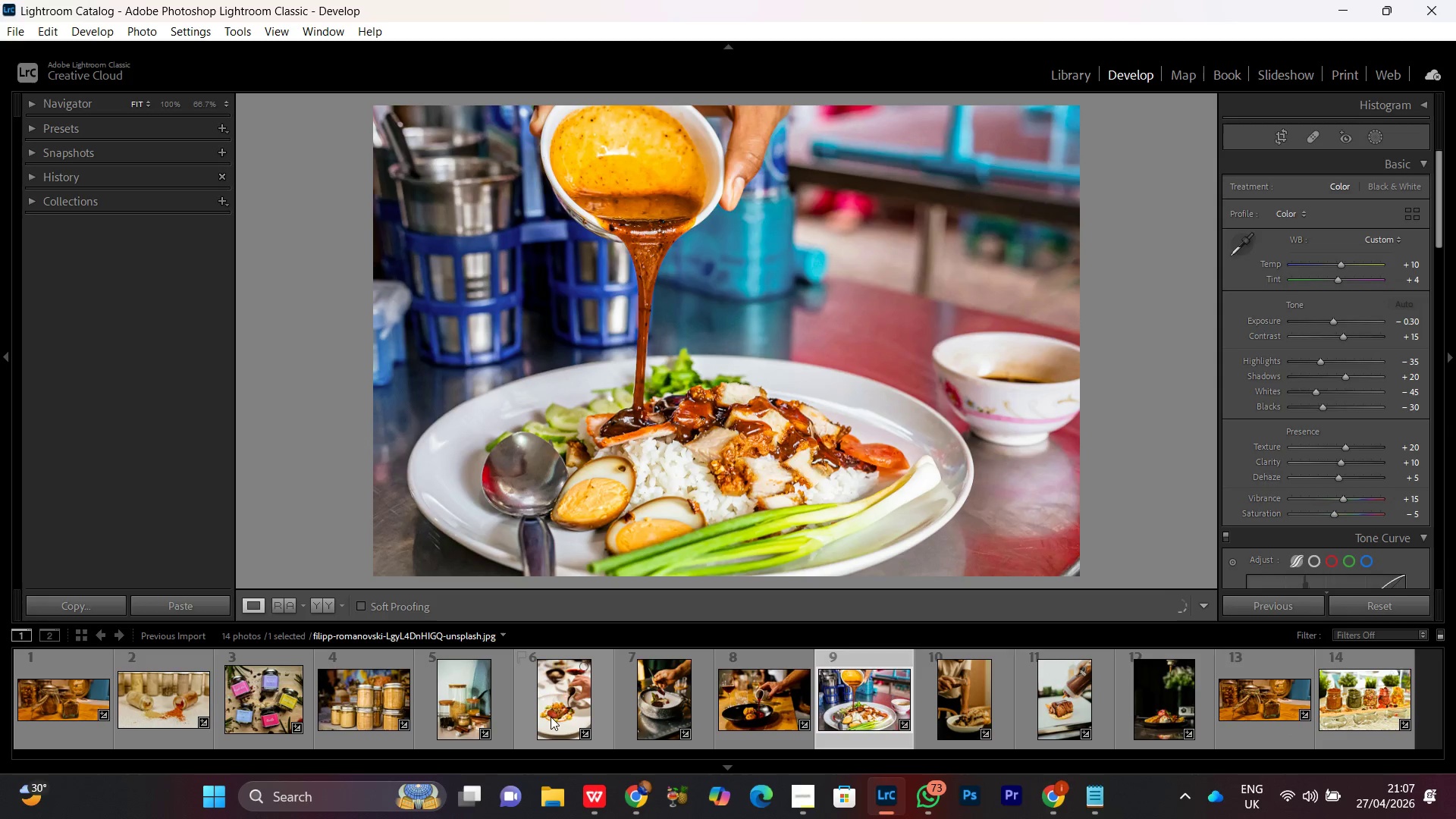 
double_click([554, 711])
 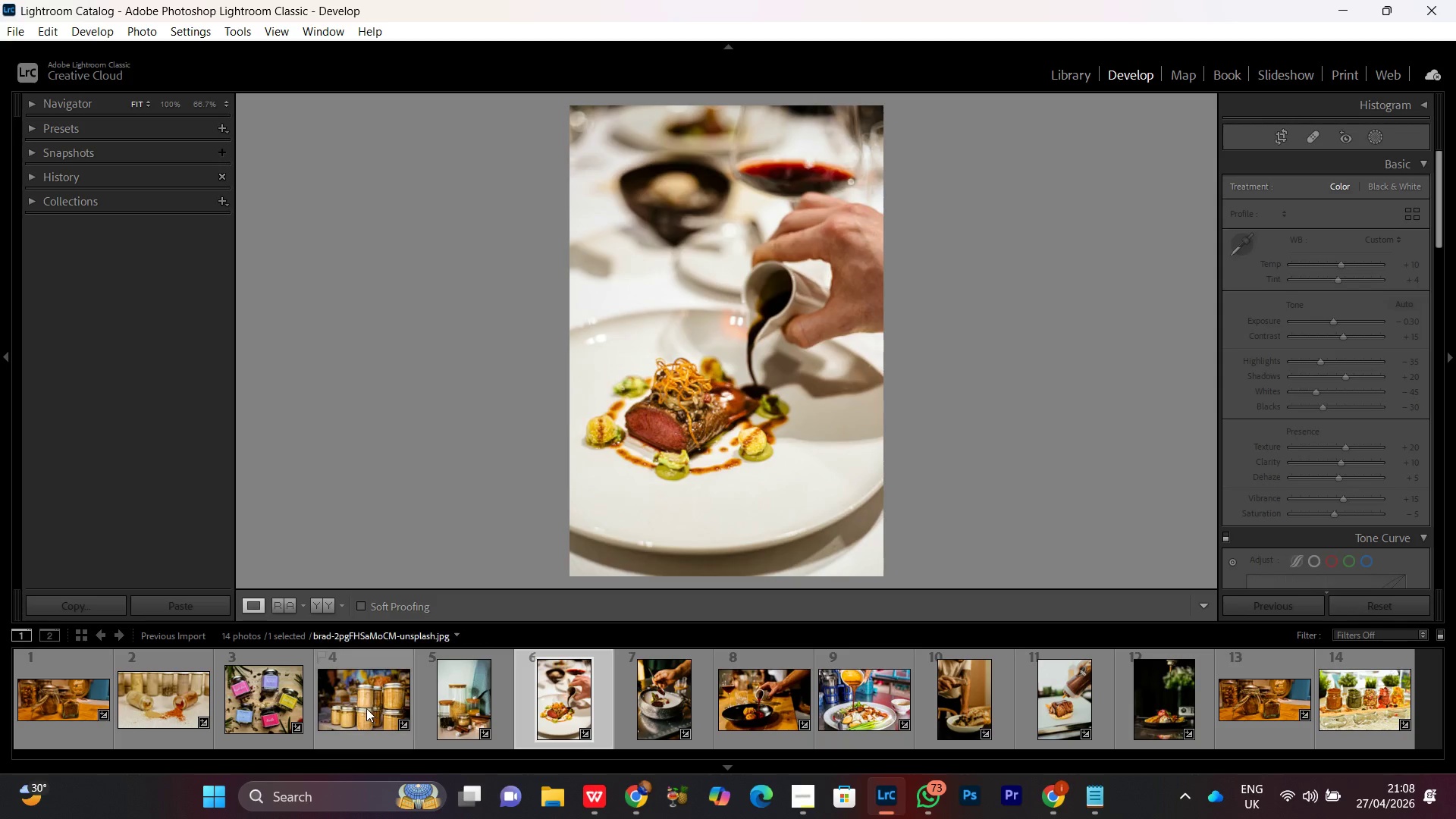 
double_click([342, 701])
 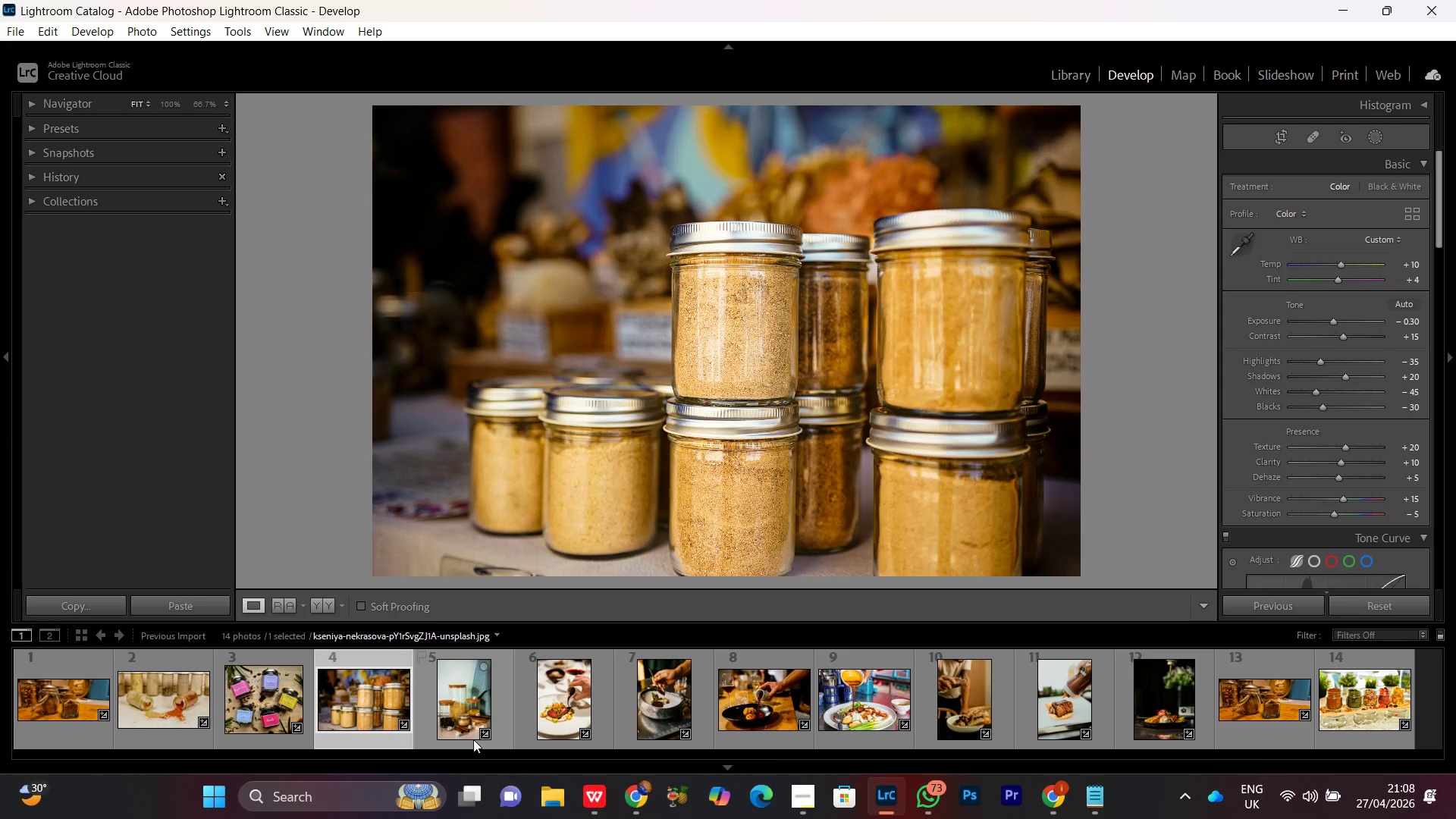 
wait(7.72)
 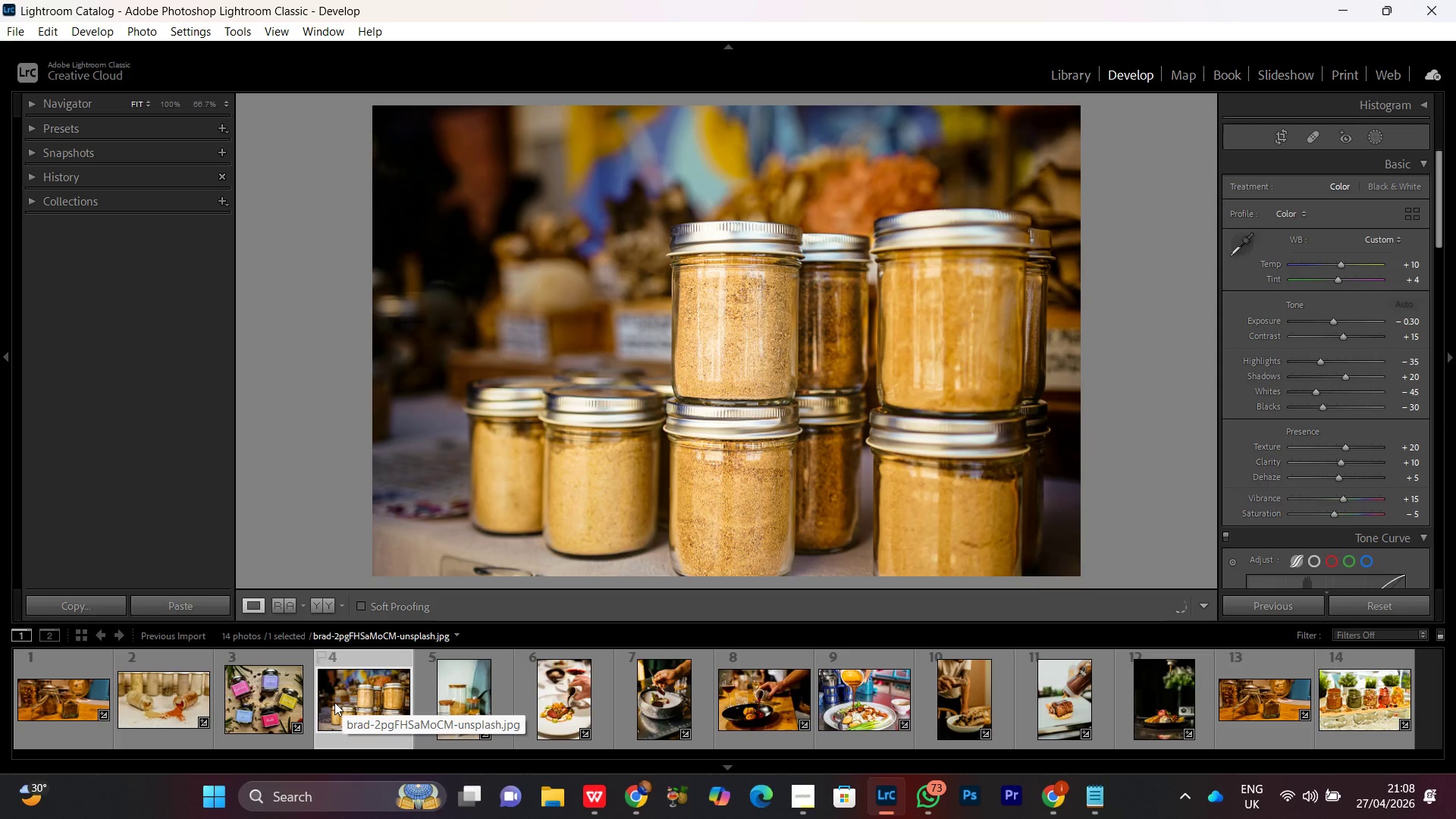 
double_click([469, 708])
 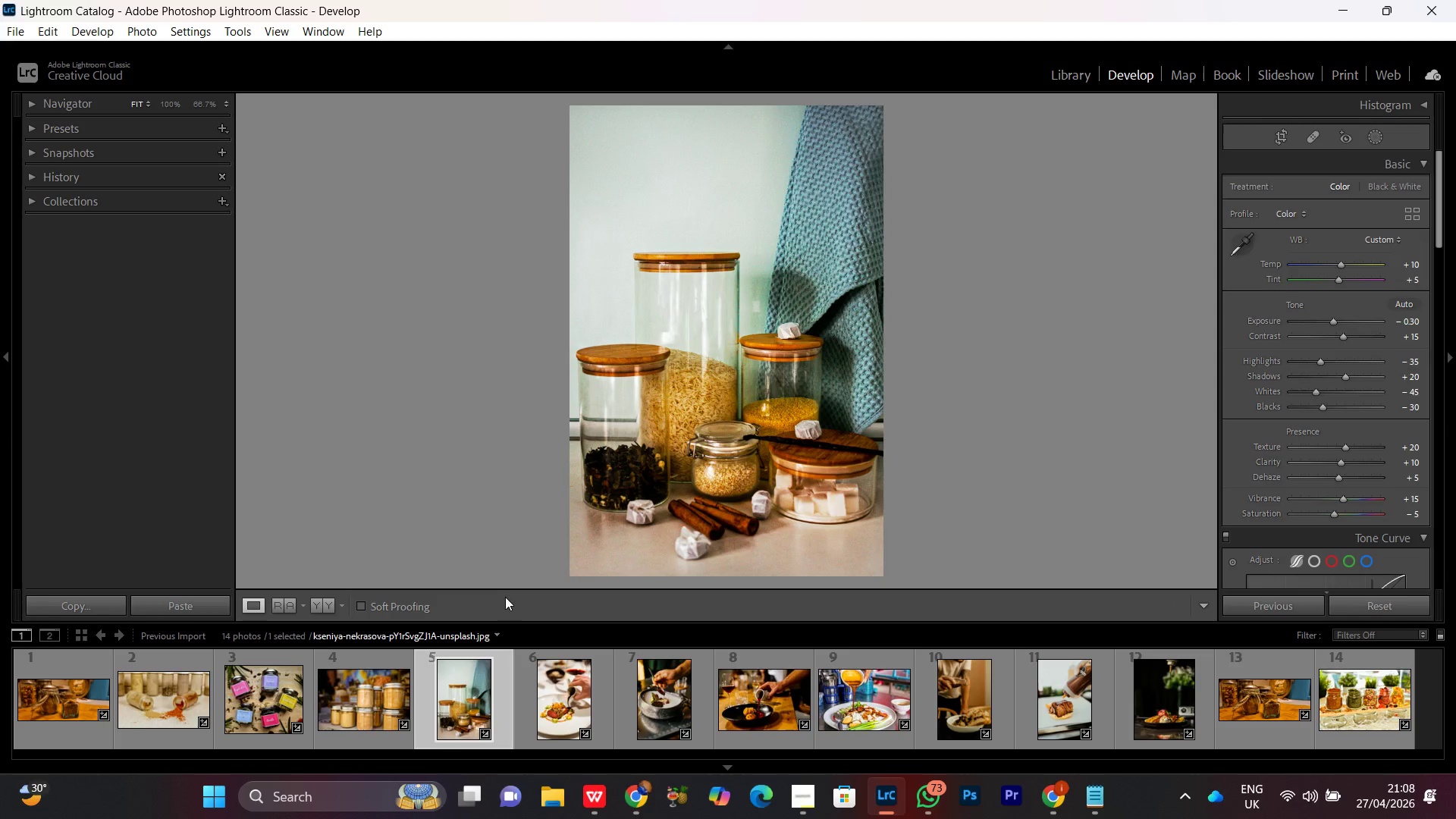 
double_click([704, 435])
 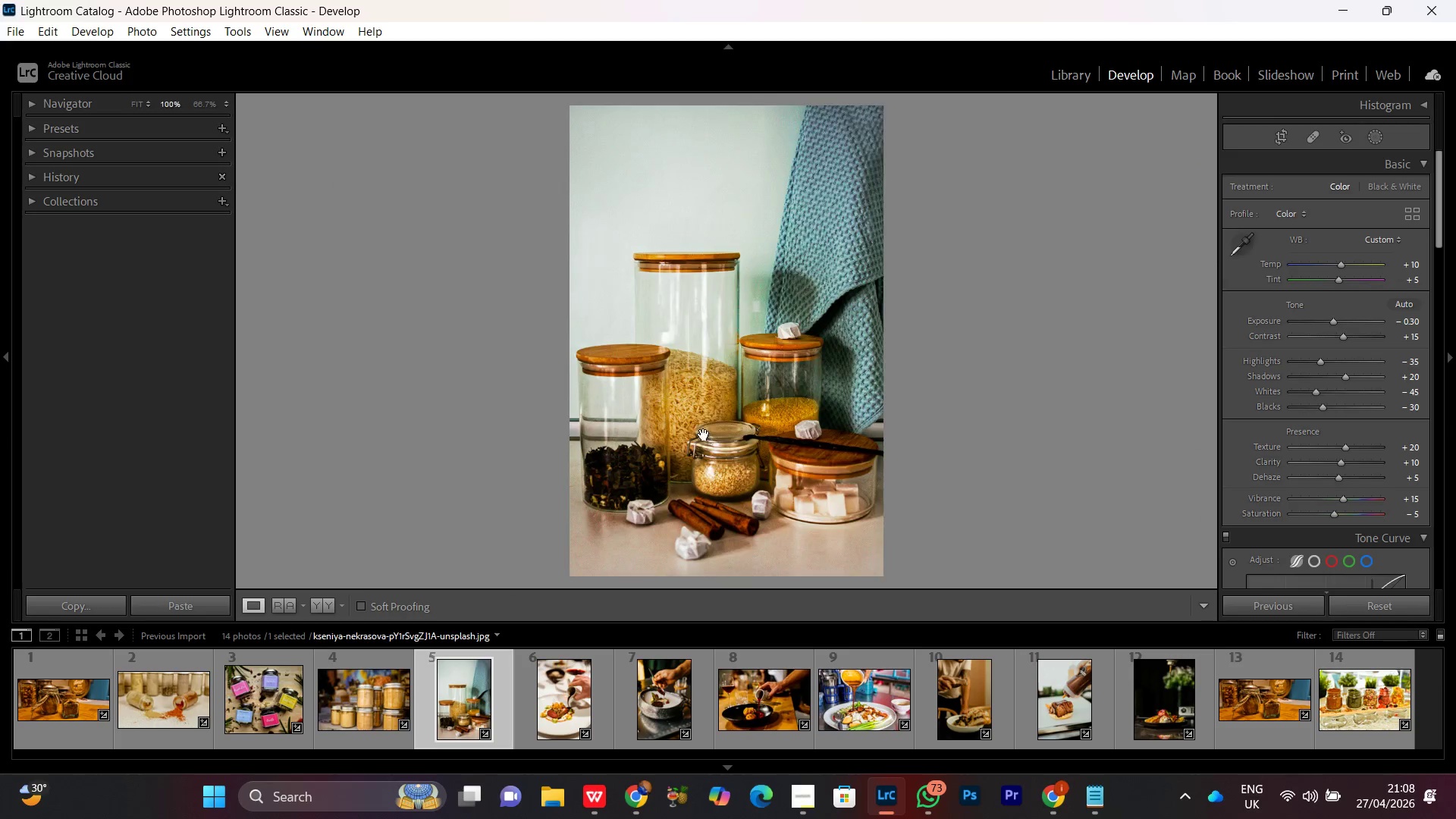 
double_click([704, 435])
 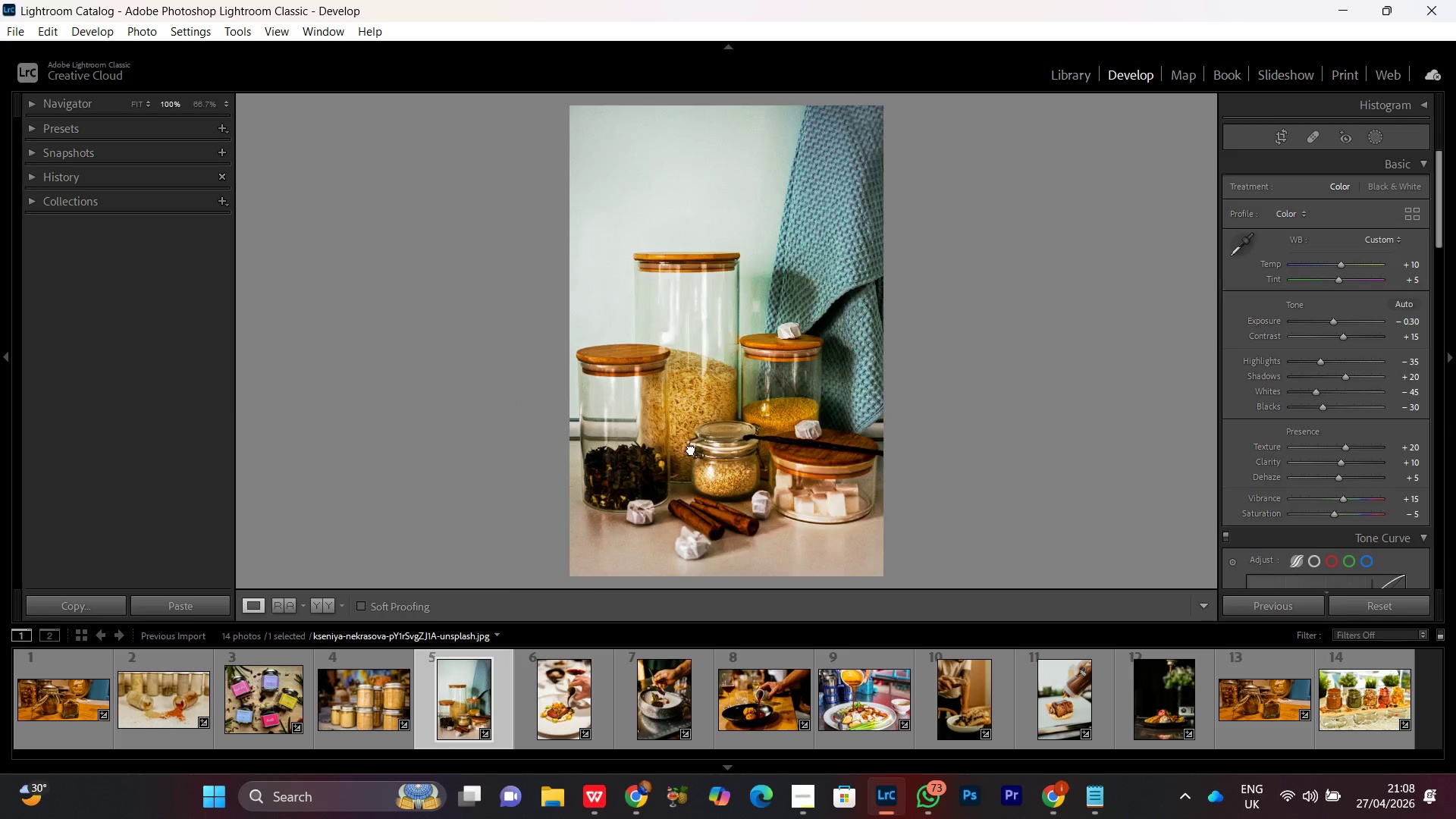 
double_click([691, 449])
 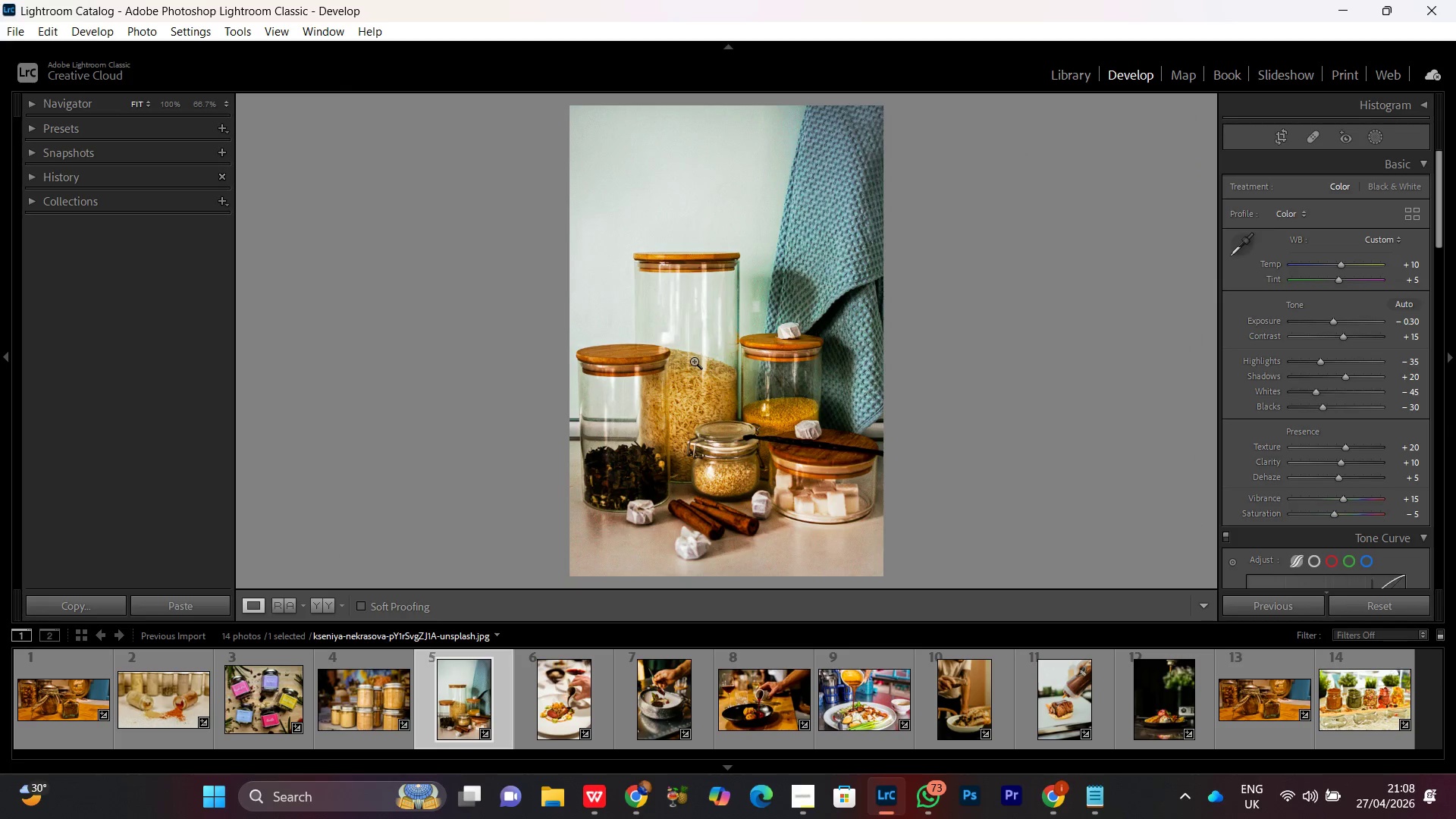 
left_click_drag(start_coordinate=[706, 358], to_coordinate=[701, 359])
 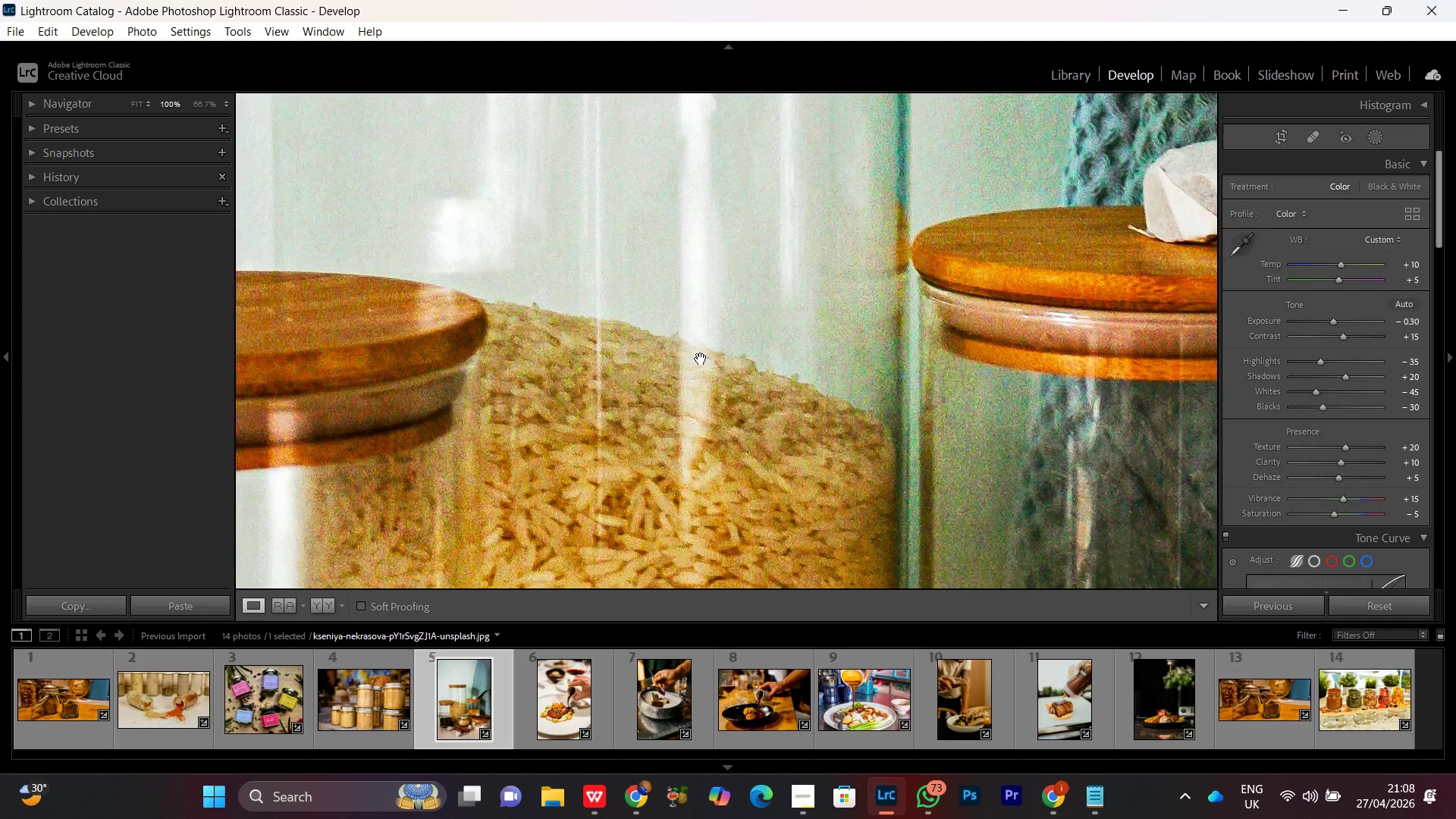 
double_click([701, 359])
 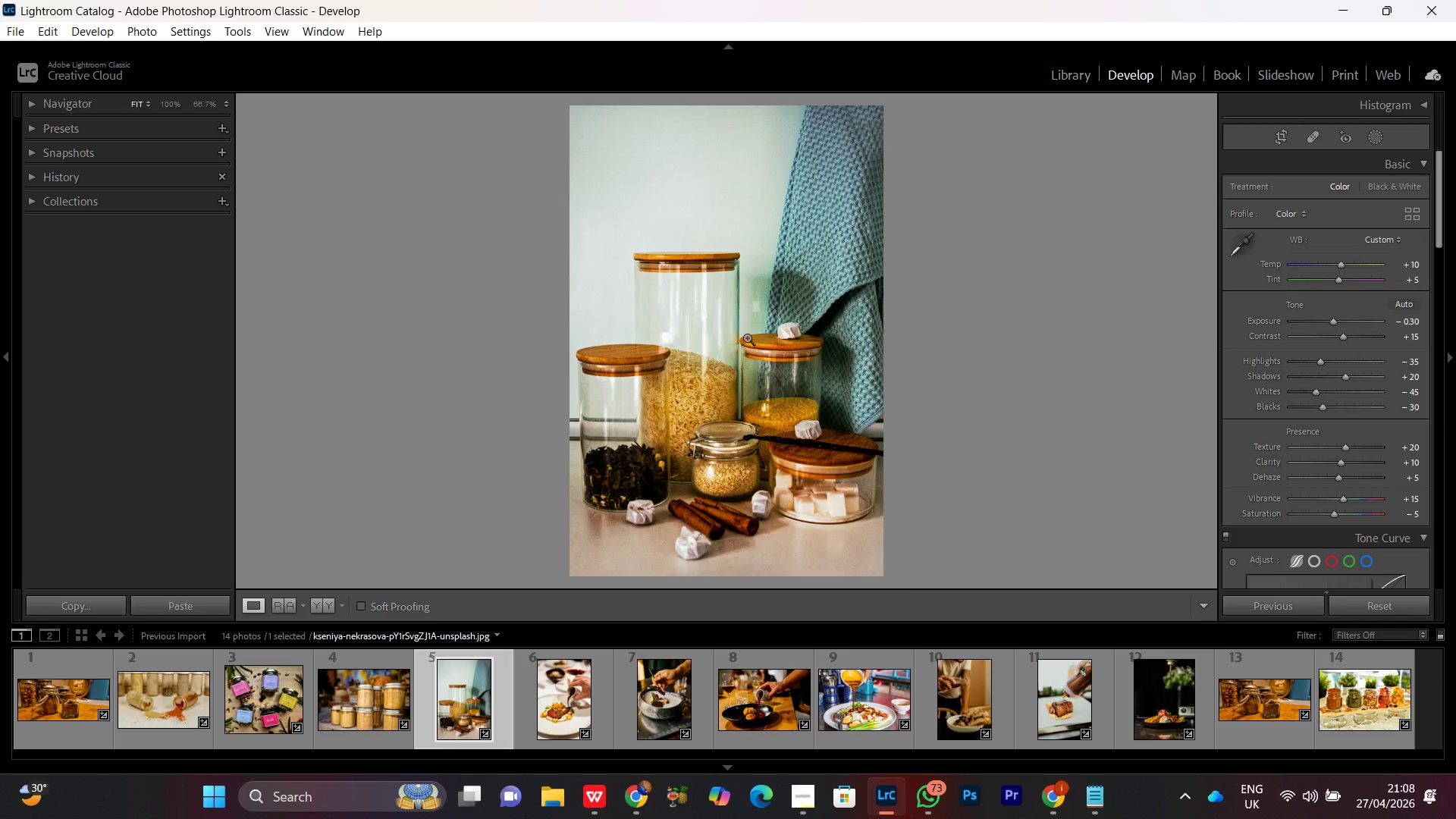 
double_click([747, 337])
 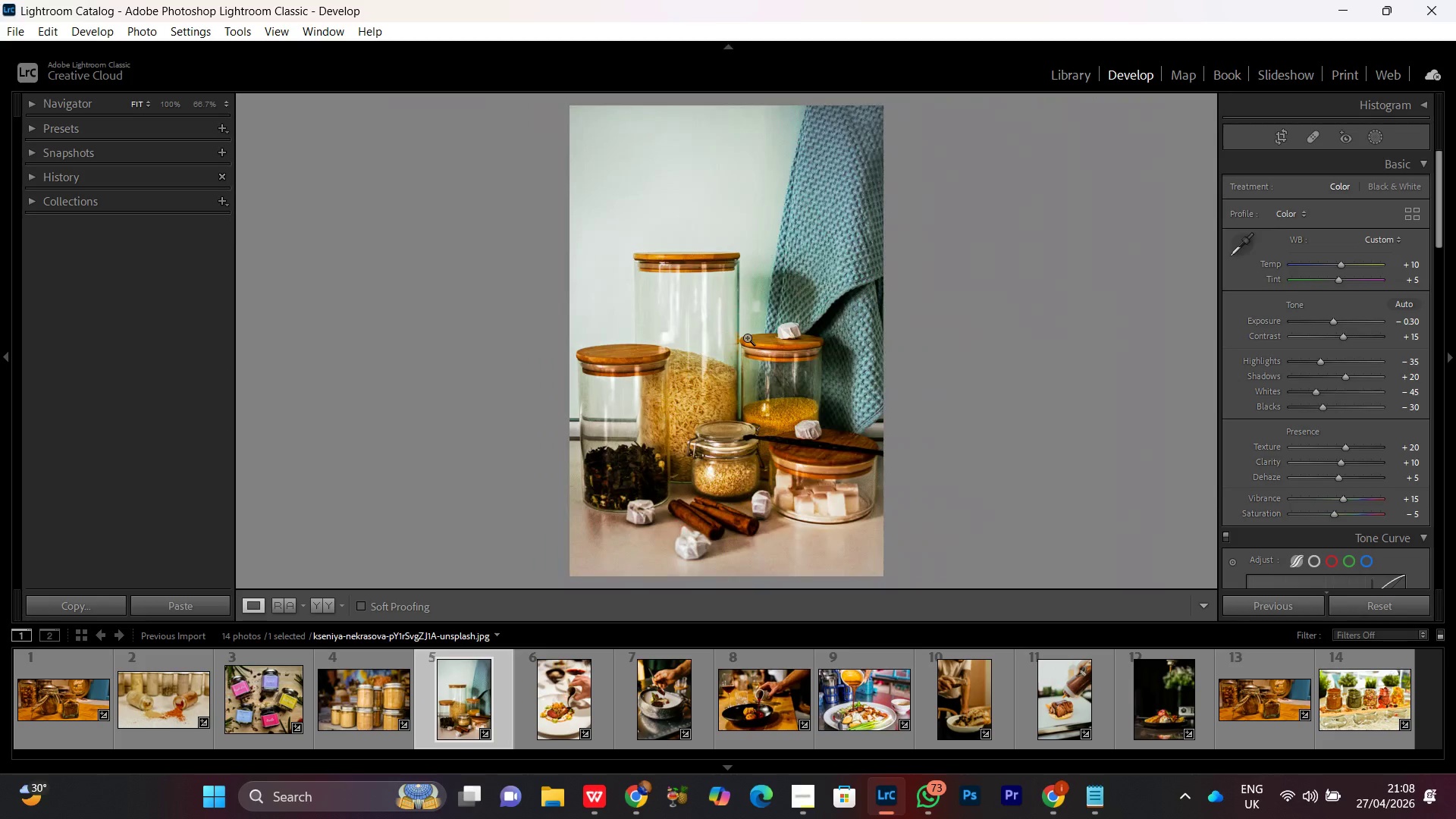 
left_click([747, 337])
 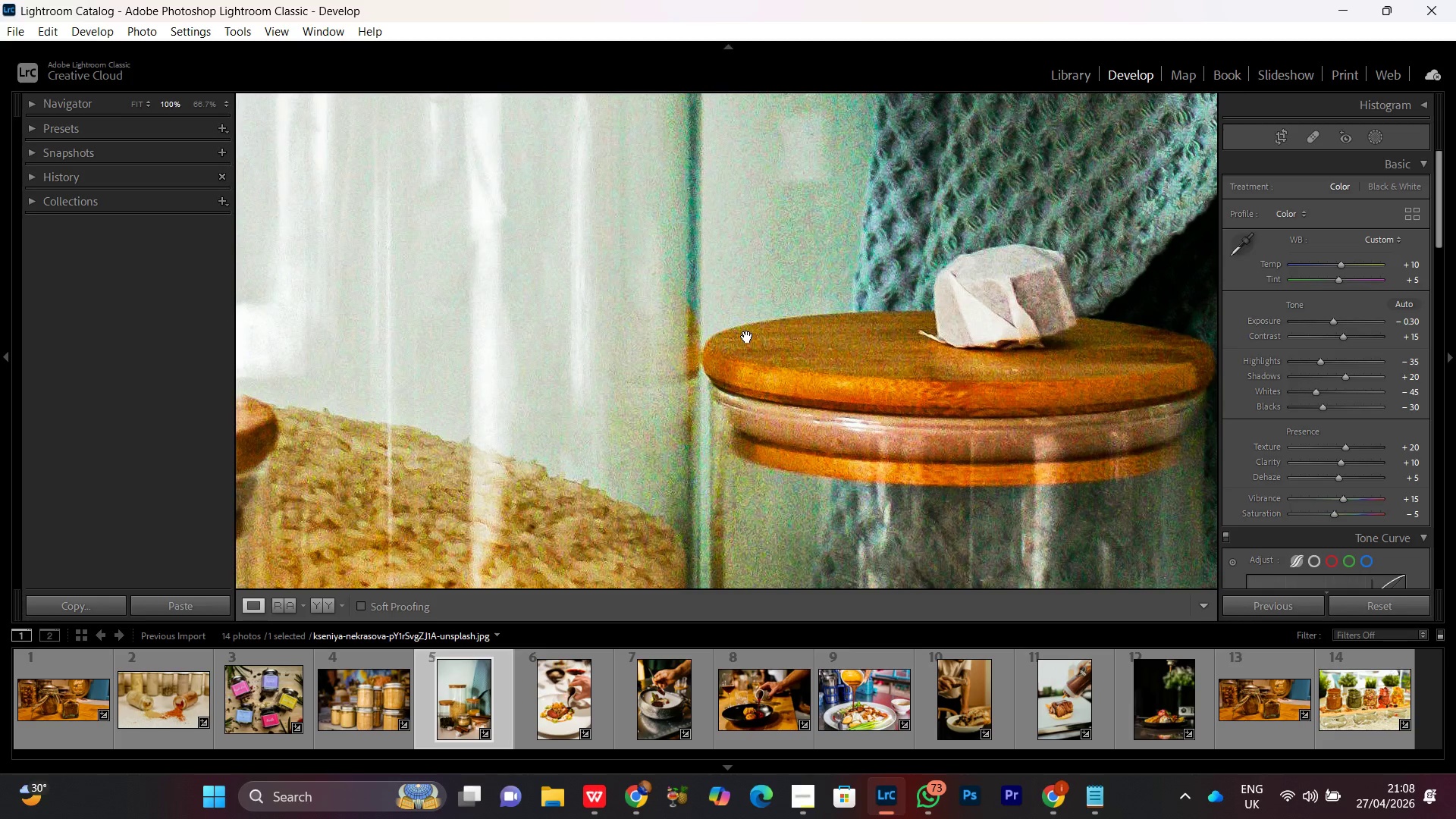 
left_click([747, 337])
 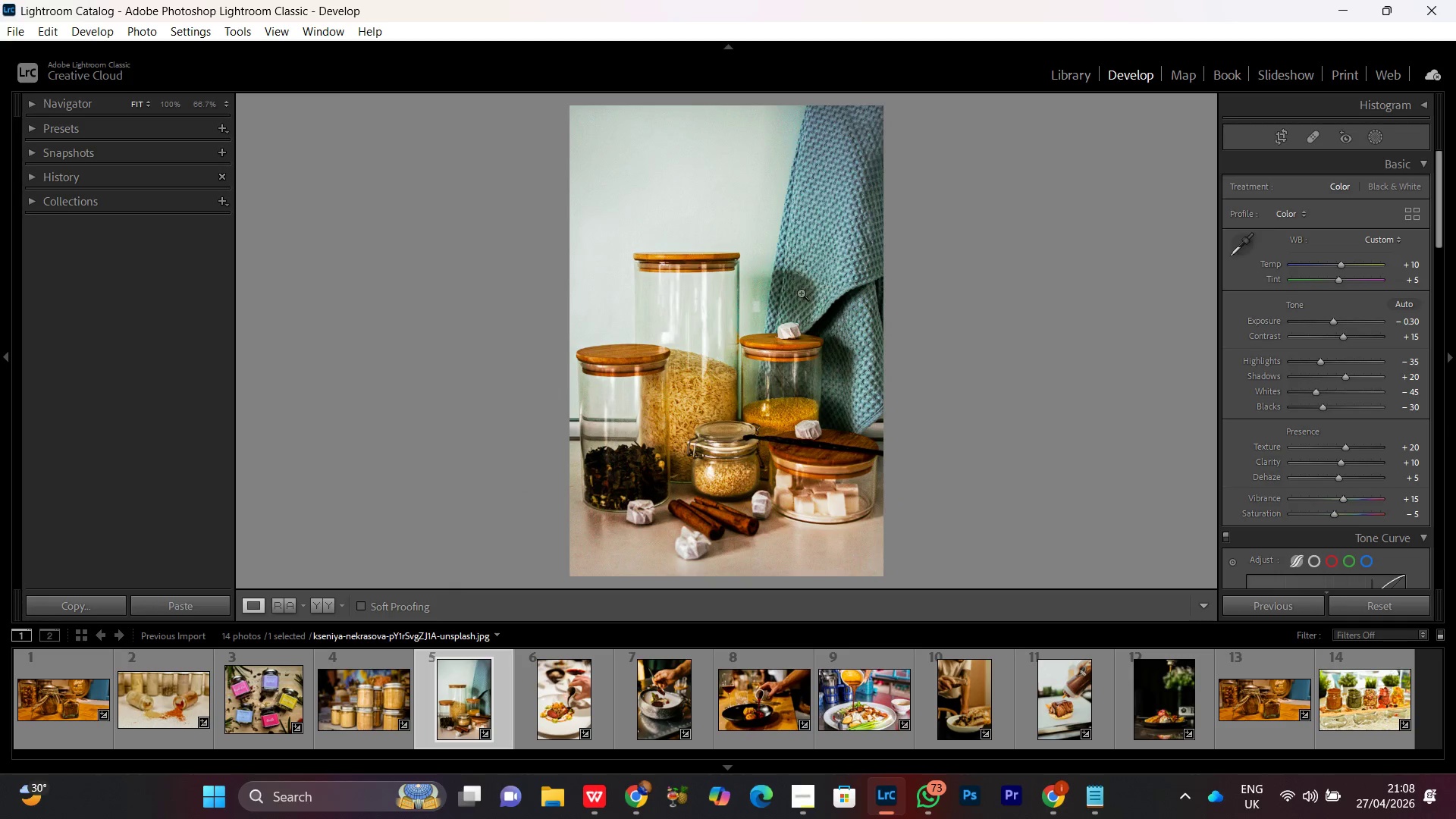 
double_click([753, 346])
 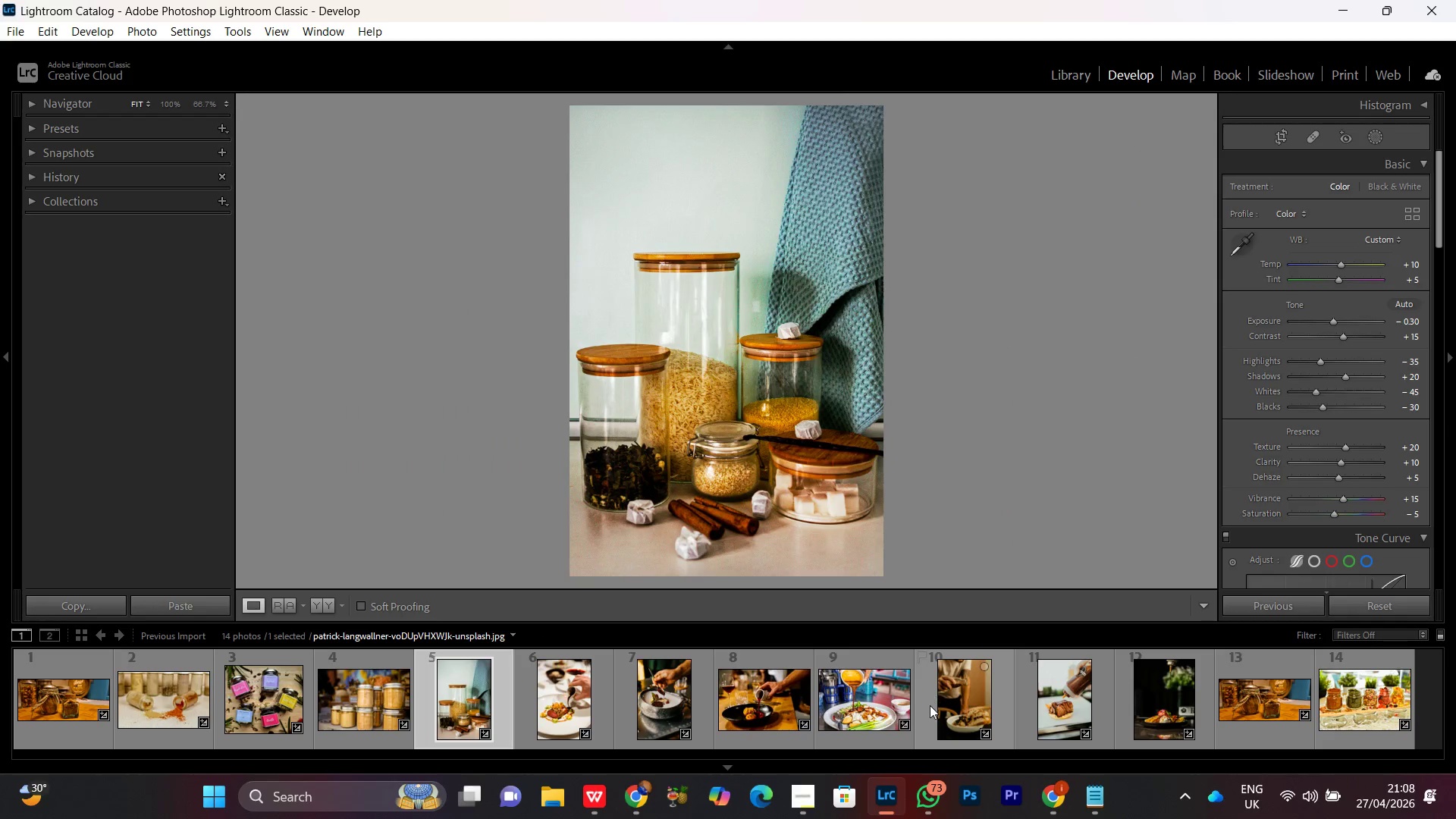 
scroll: coordinate [883, 704], scroll_direction: down, amount: 5.0
 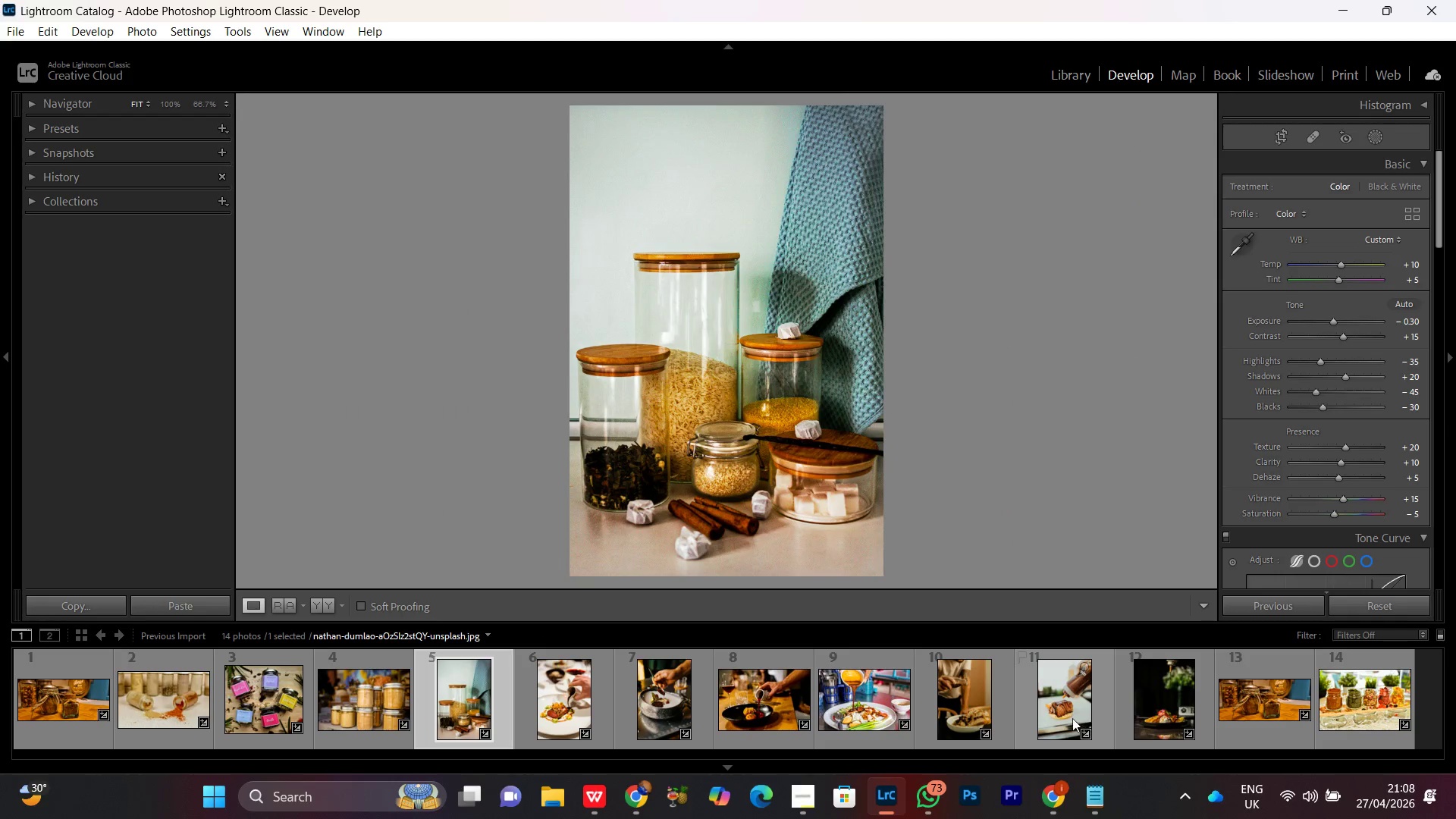 
mouse_move([824, 714])
 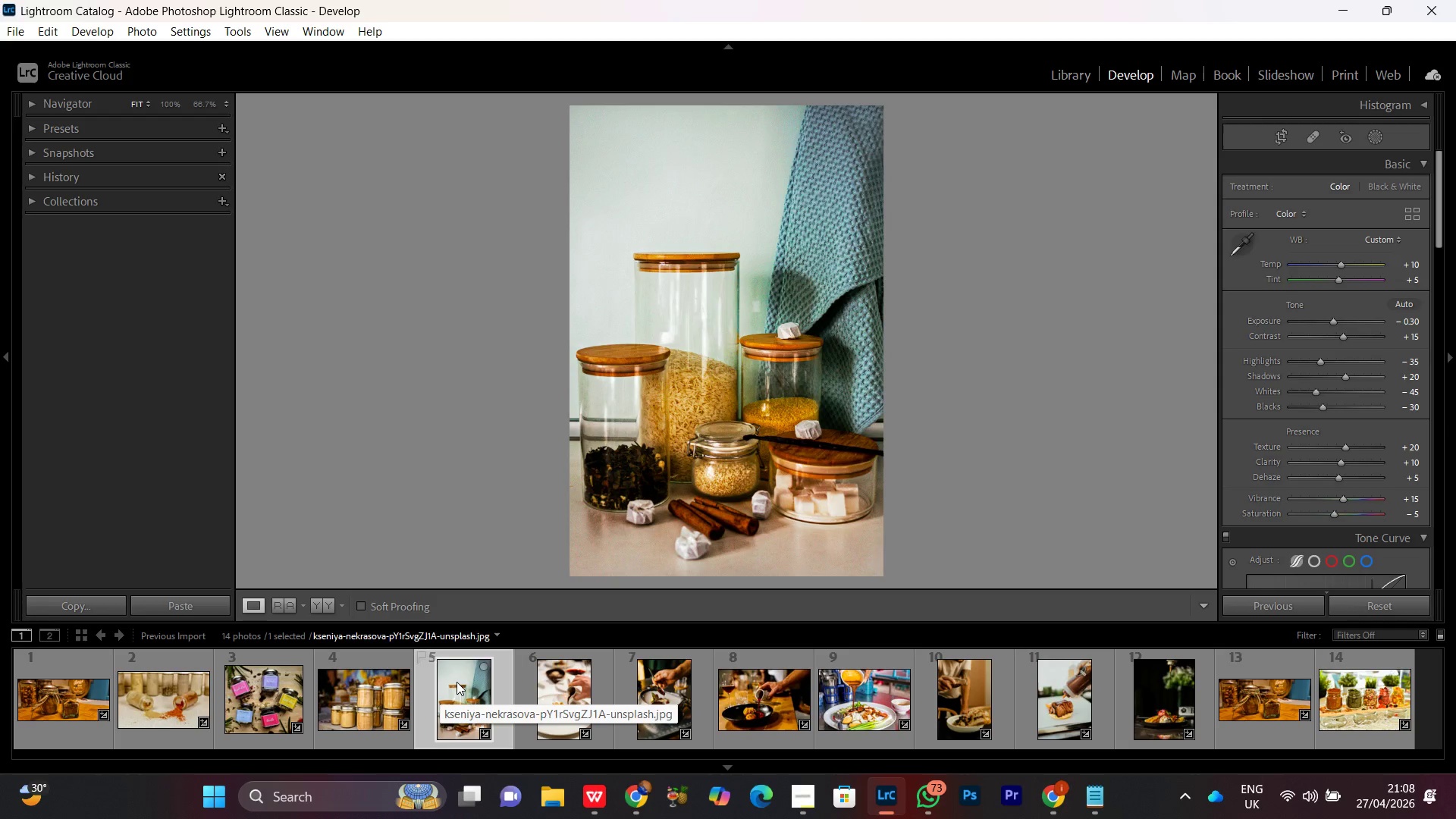 
wait(9.58)
 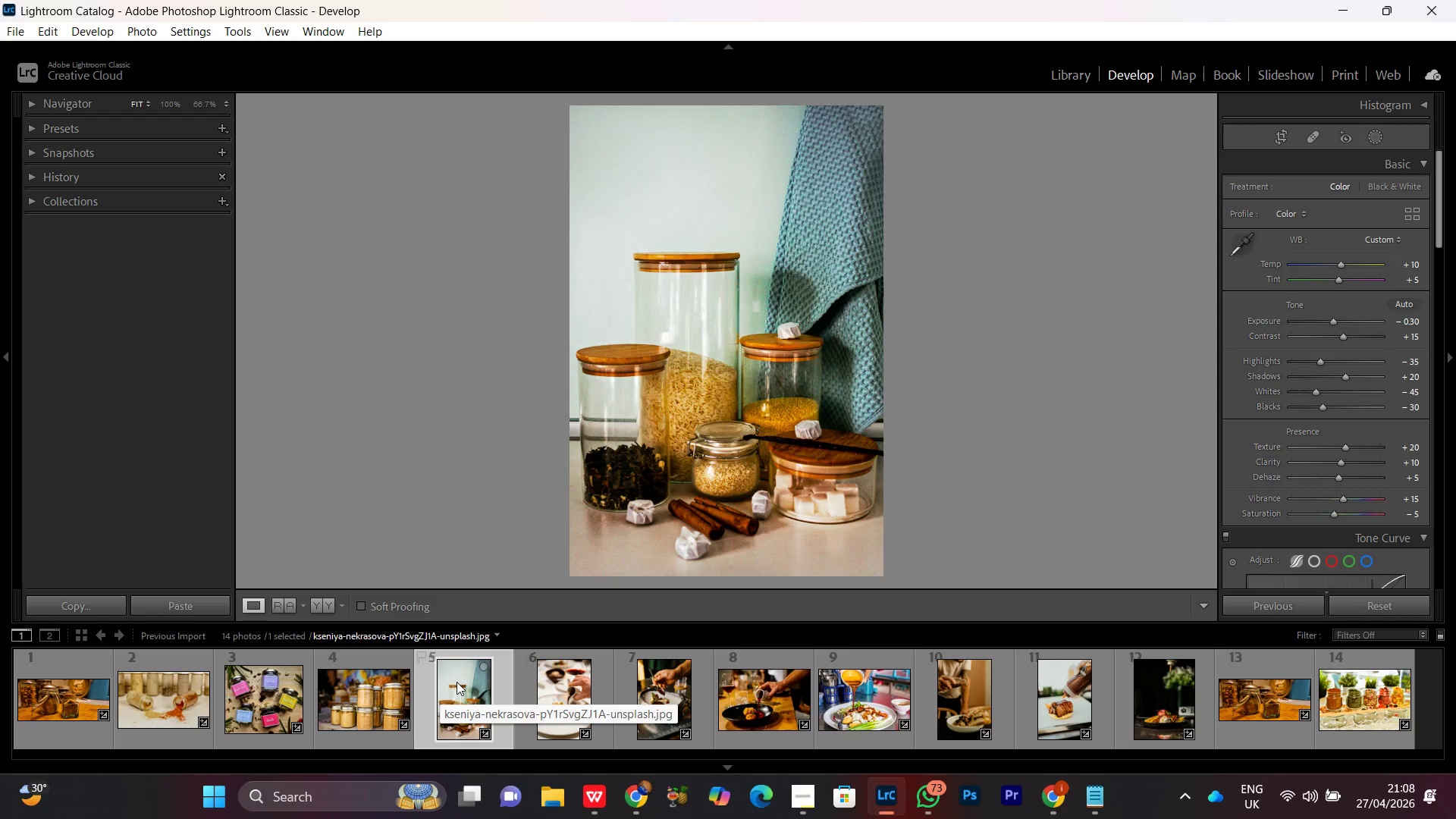 
left_click([1376, 137])
 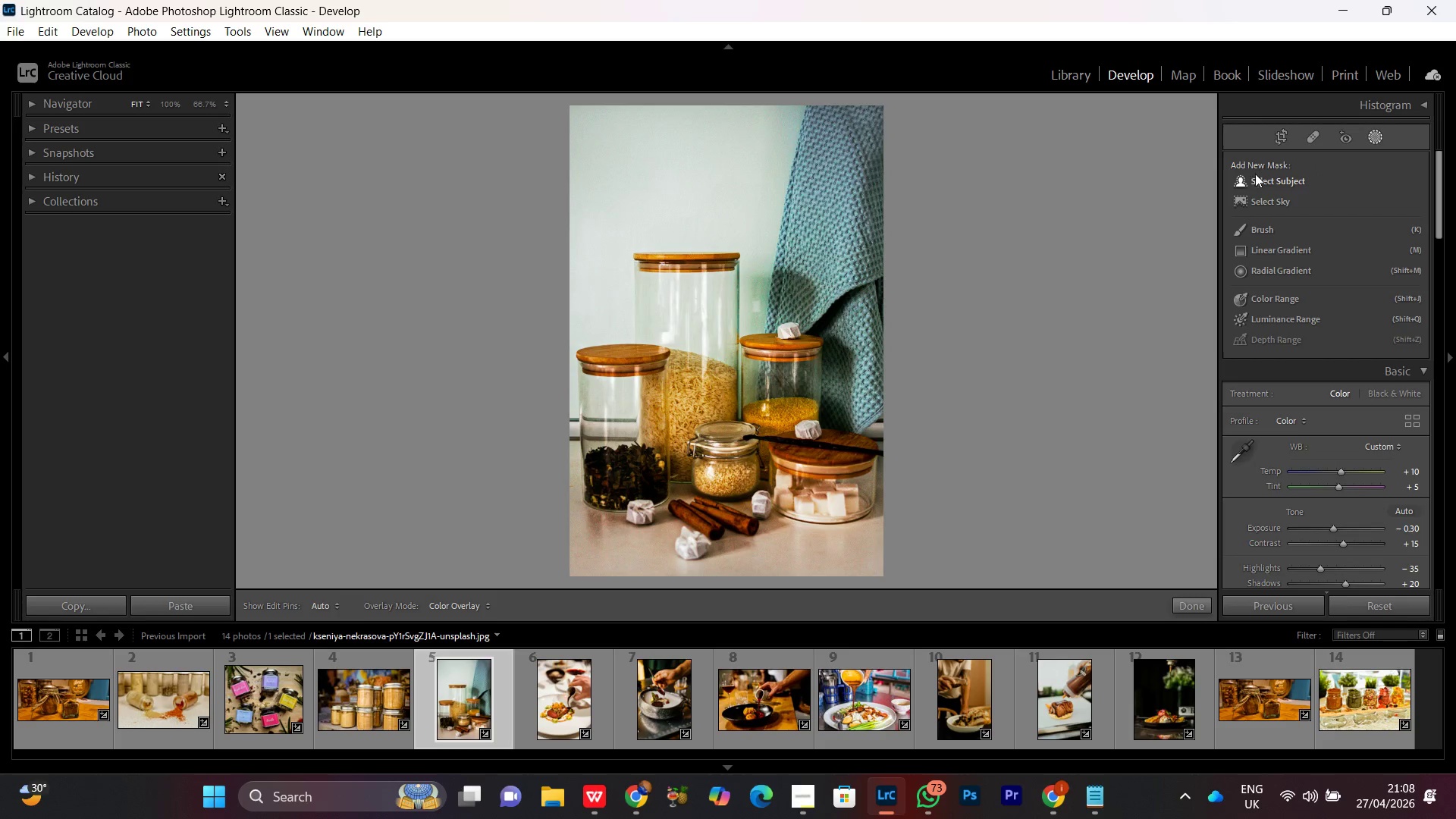 
left_click([1269, 178])
 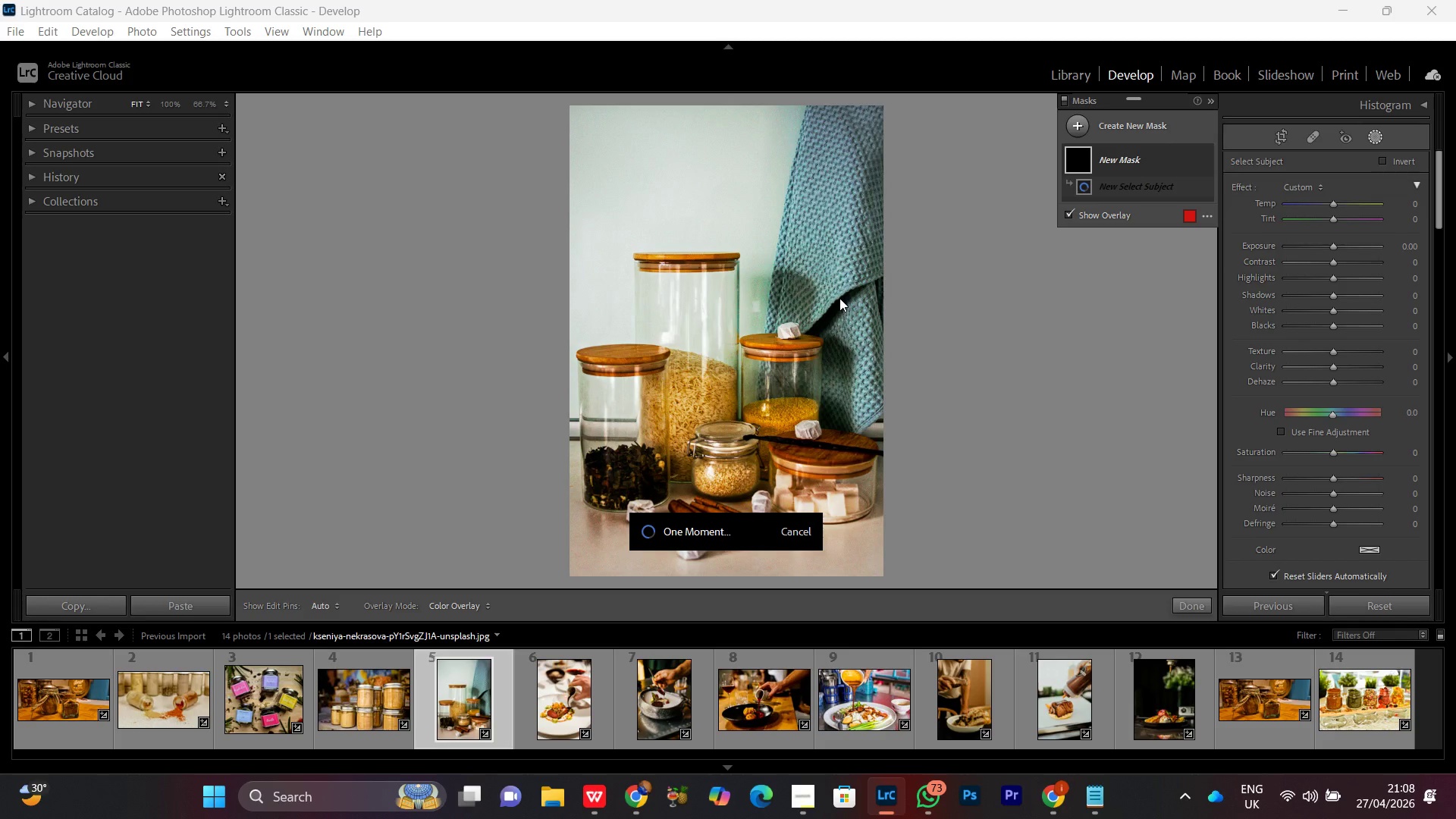 
wait(14.56)
 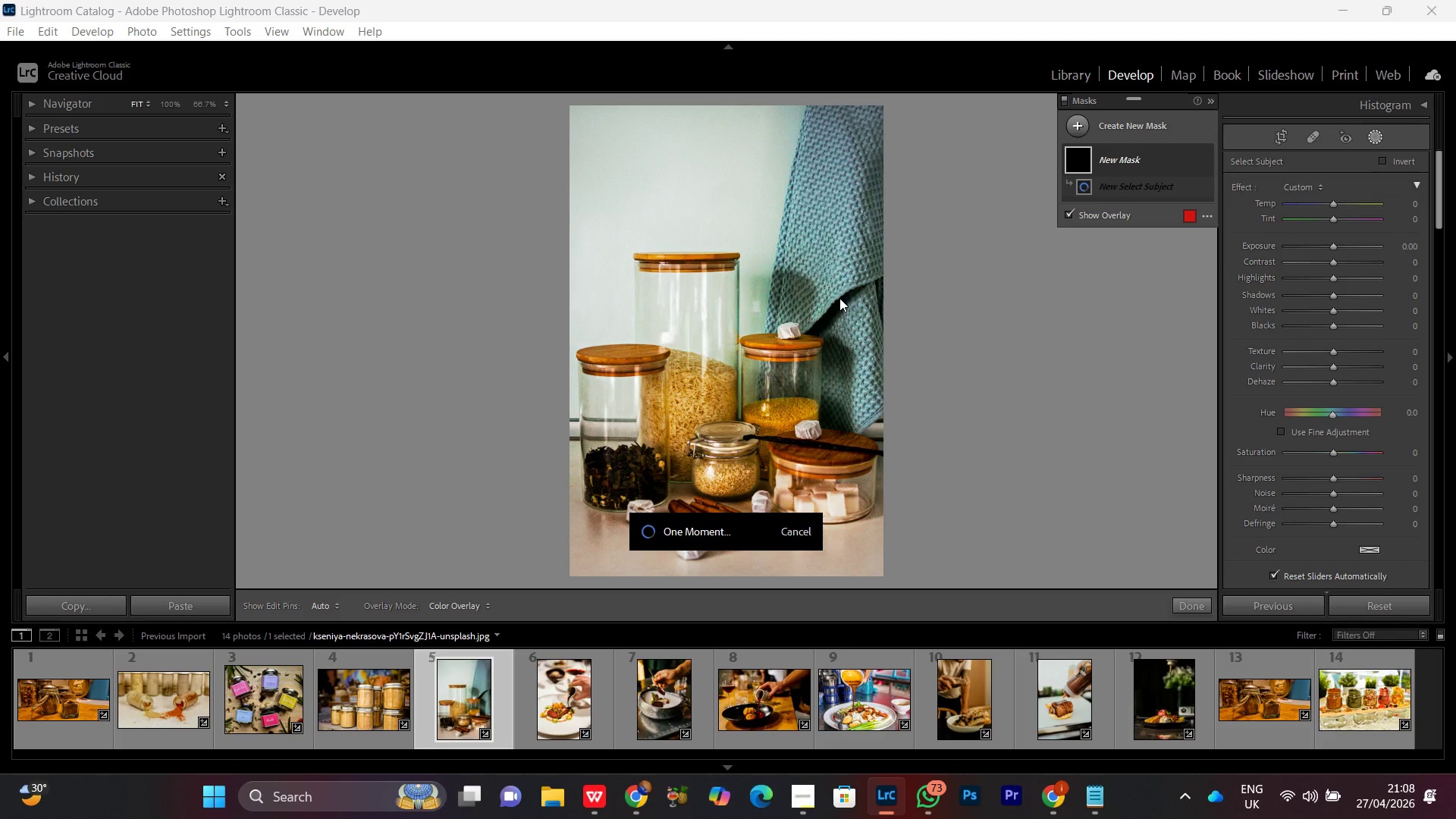 
double_click([1206, 160])
 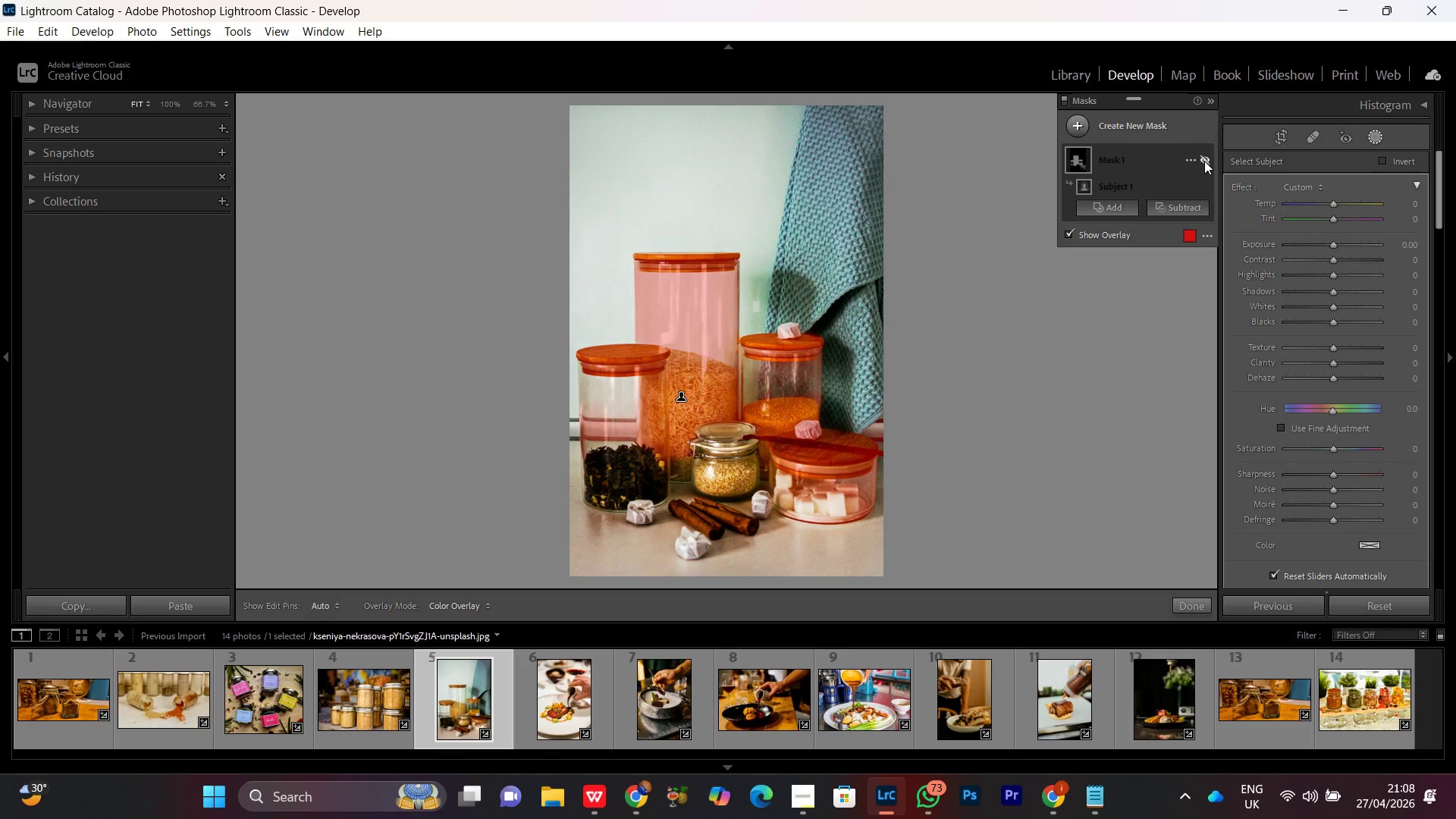 
double_click([1204, 161])
 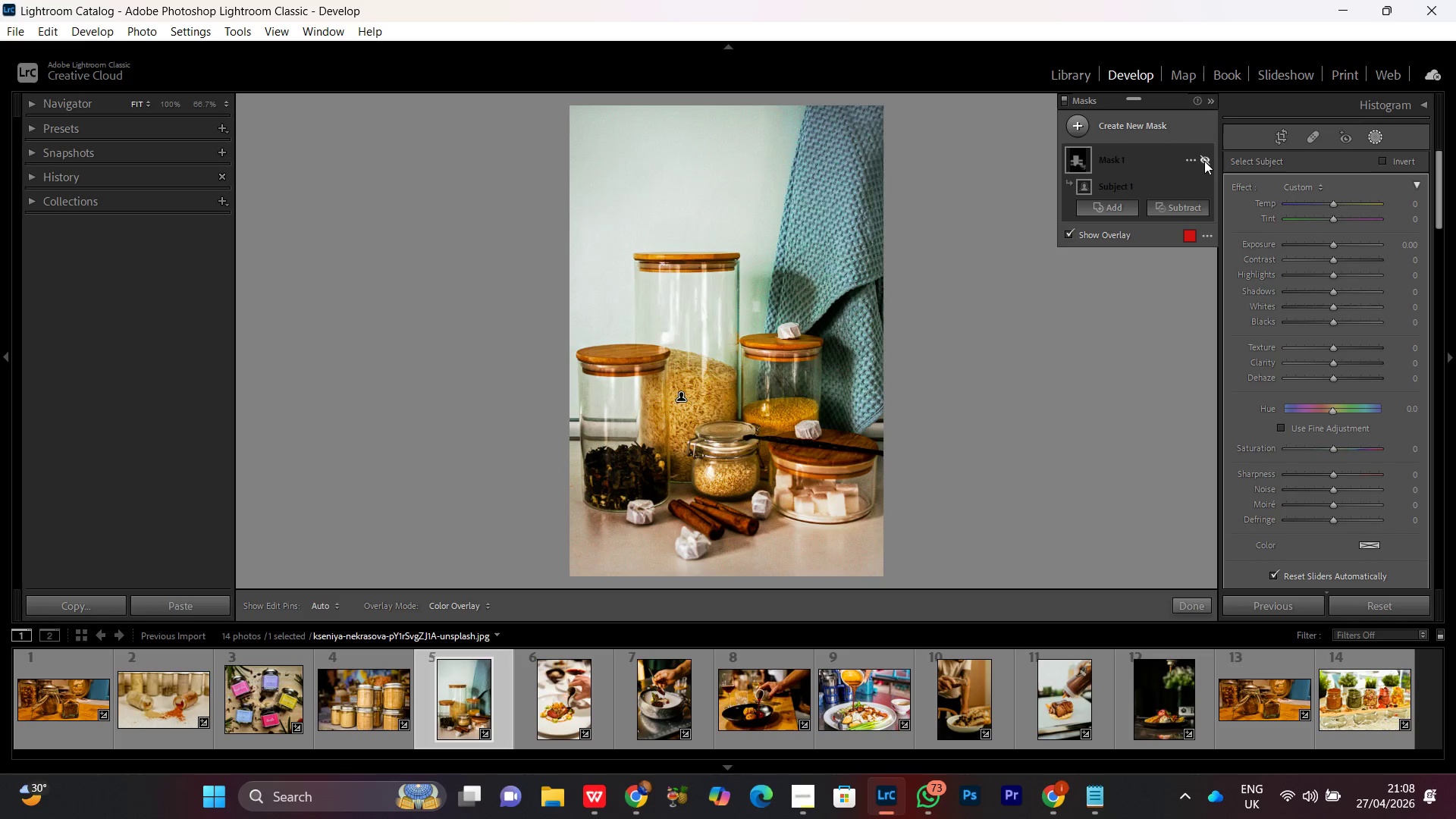 
double_click([1204, 161])
 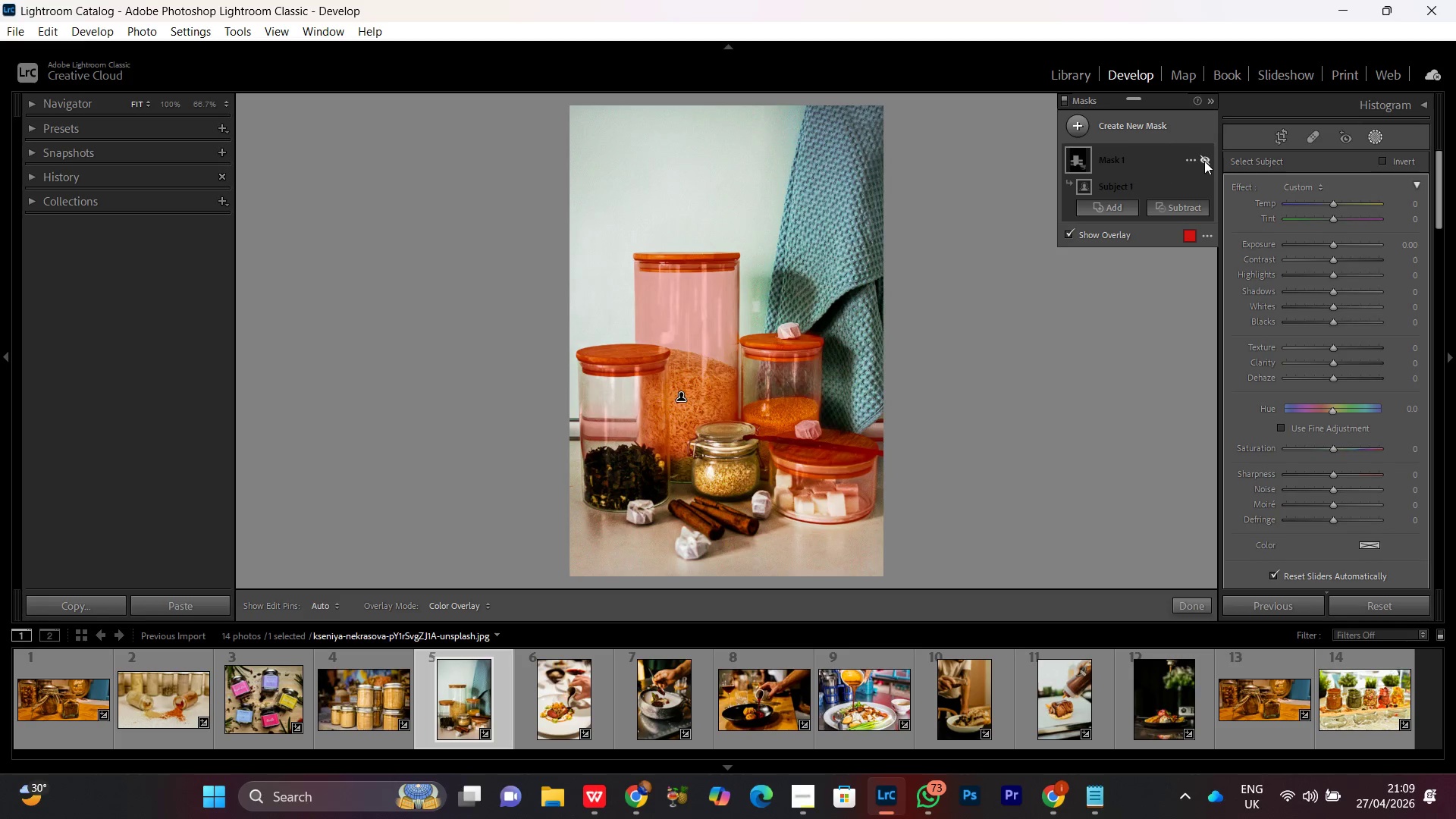 
double_click([1204, 161])
 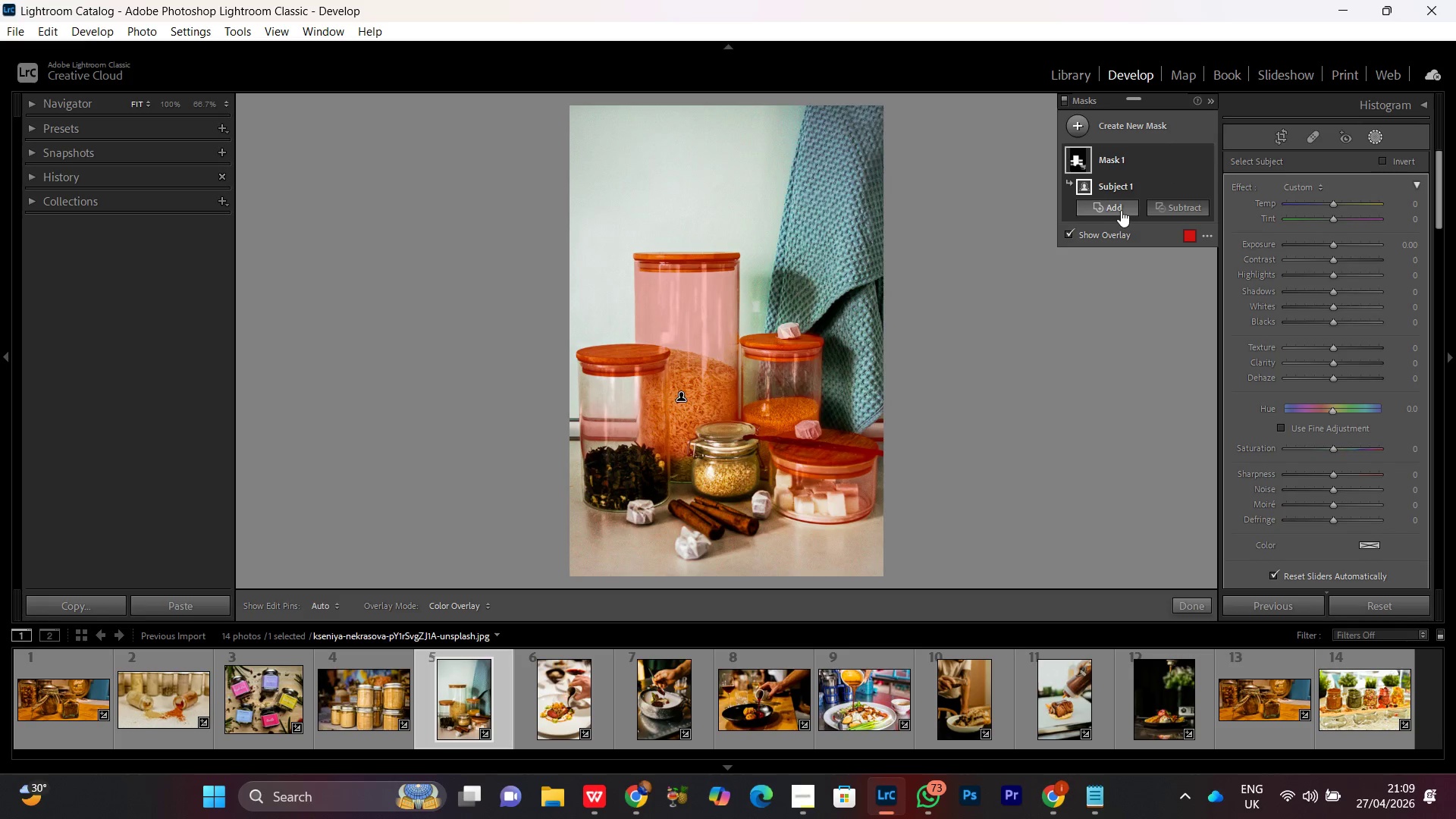 
left_click([1119, 209])
 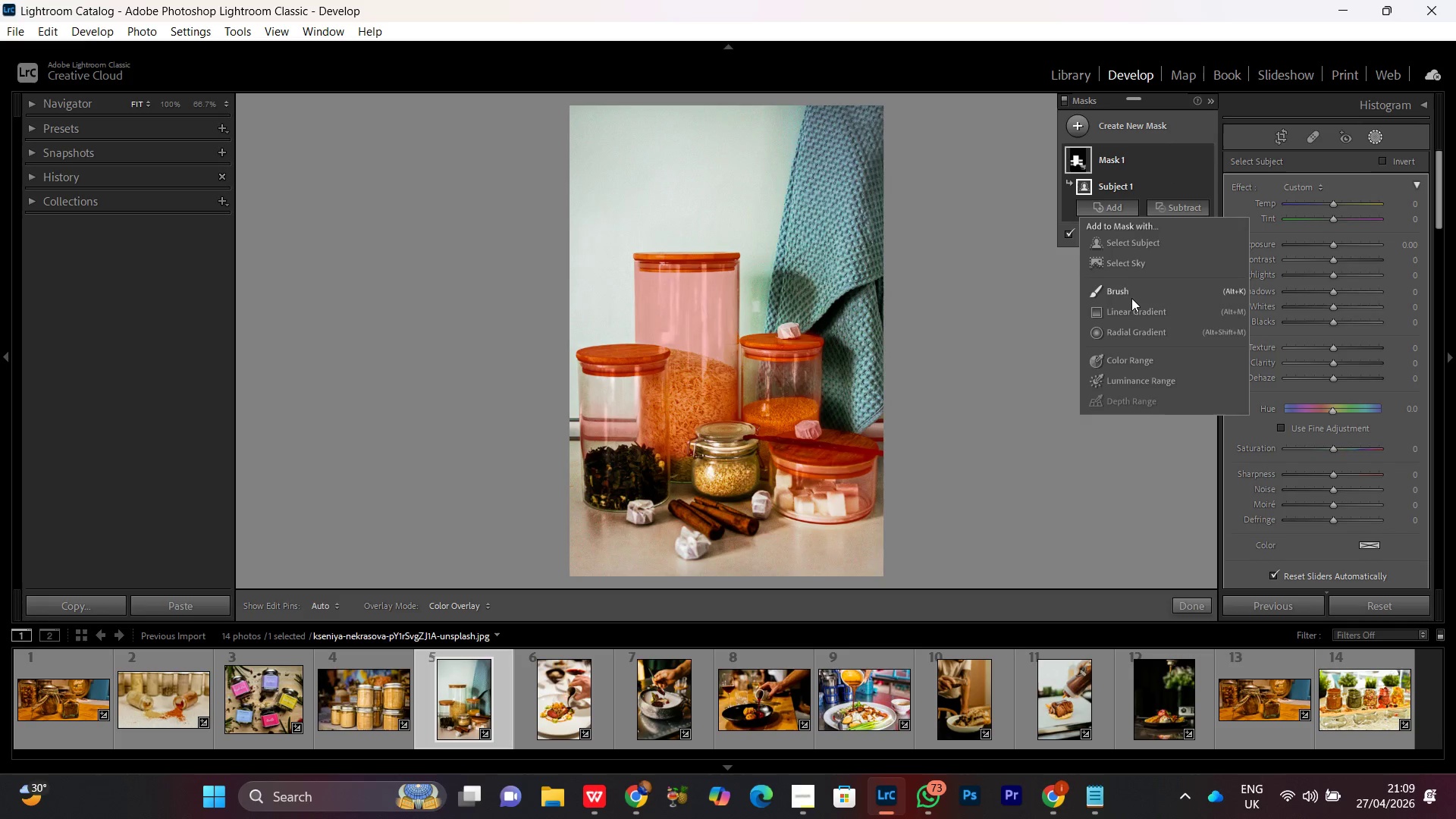 
left_click([1121, 292])
 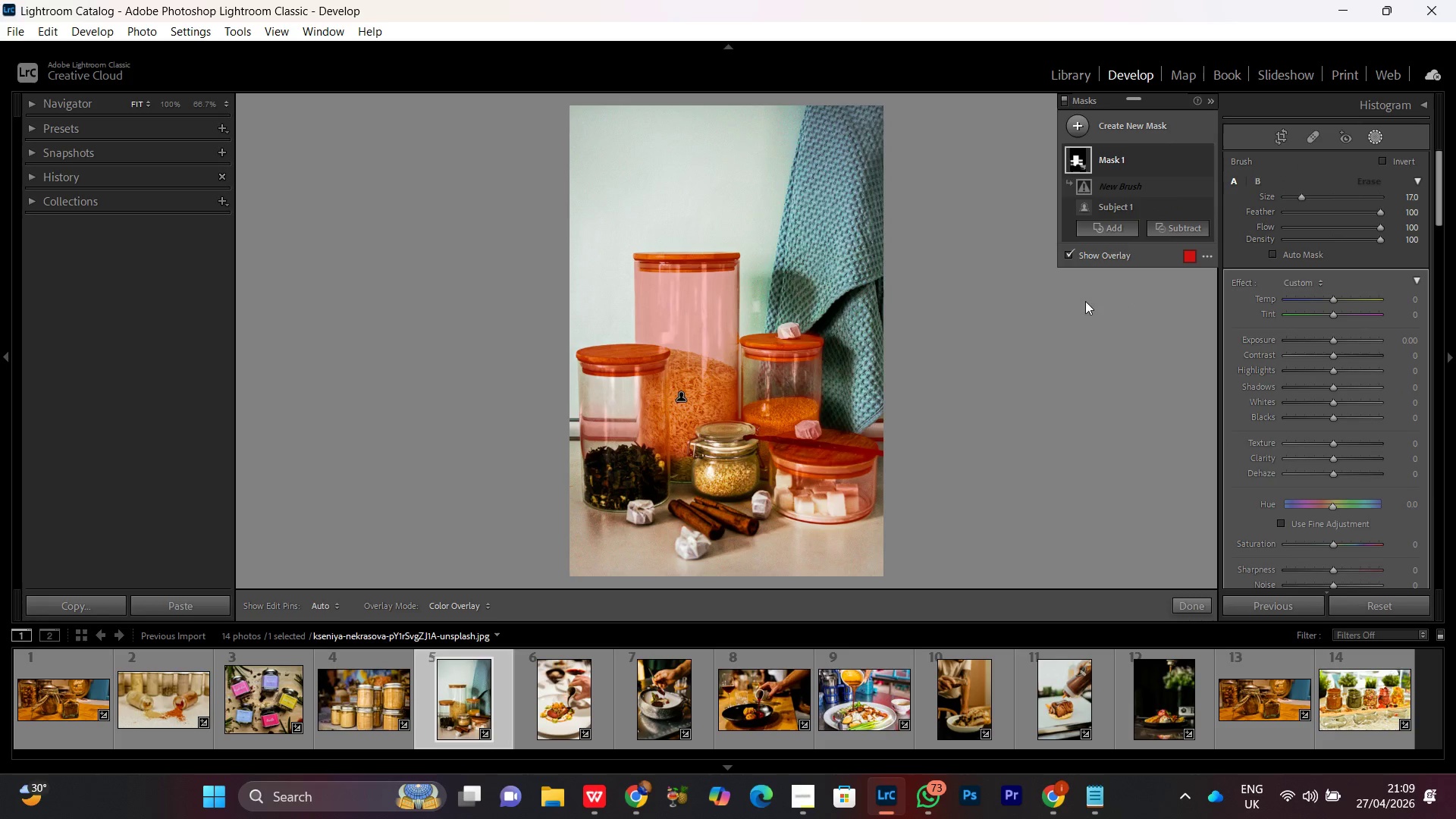 
key(Control+Equal)
 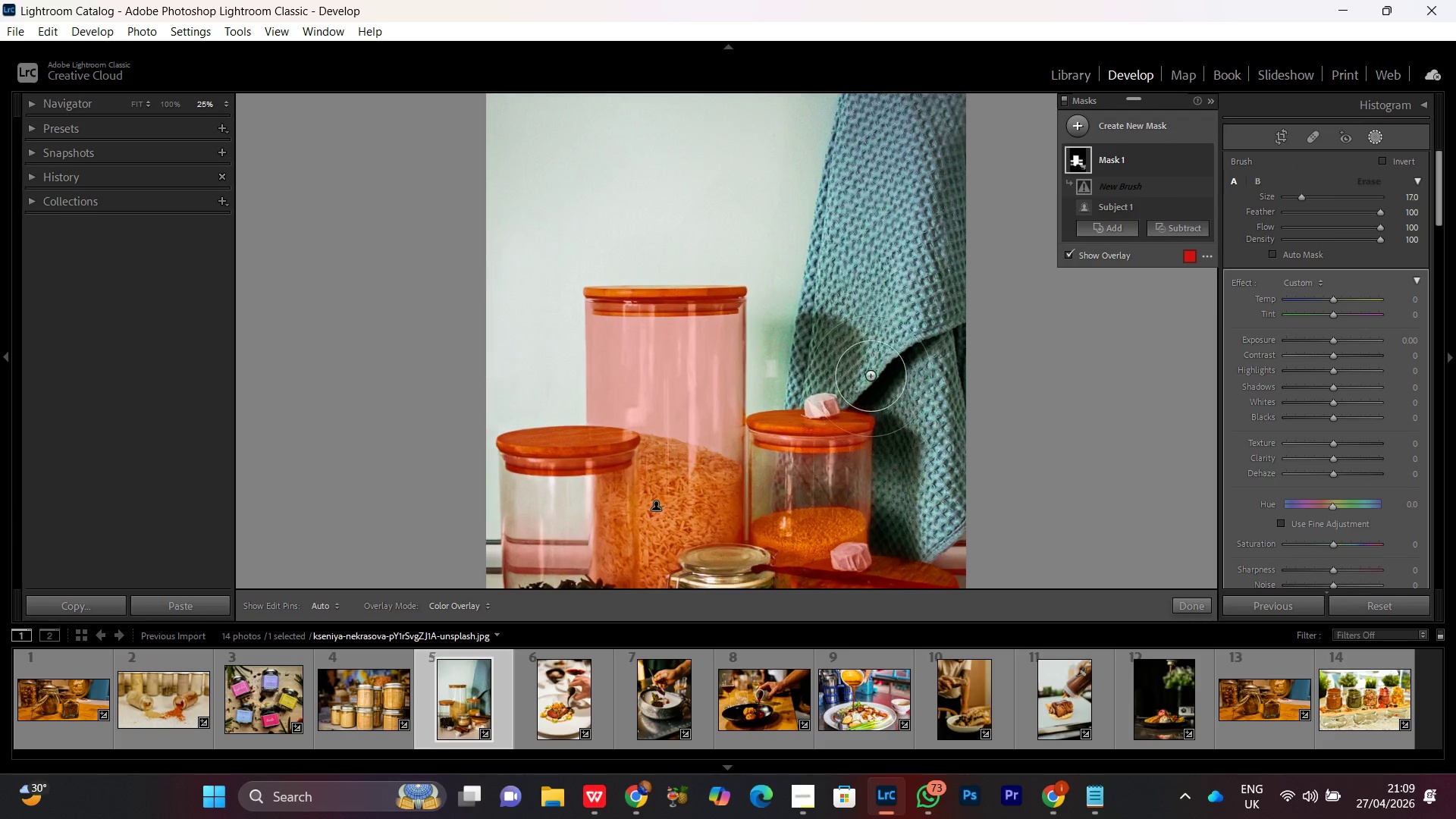 
key(Control+Equal)
 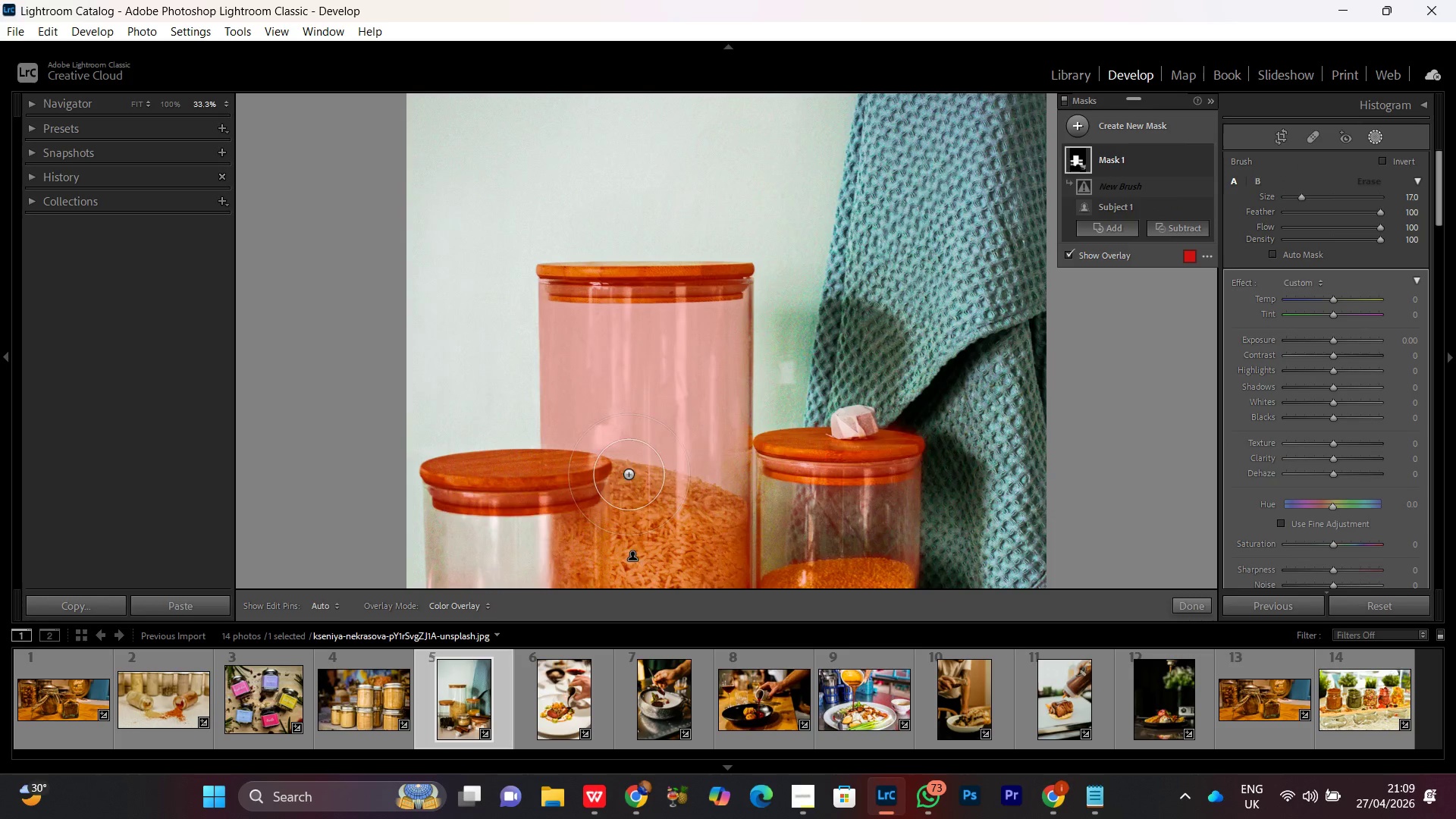 
hold_key(key=Space, duration=1.0)
 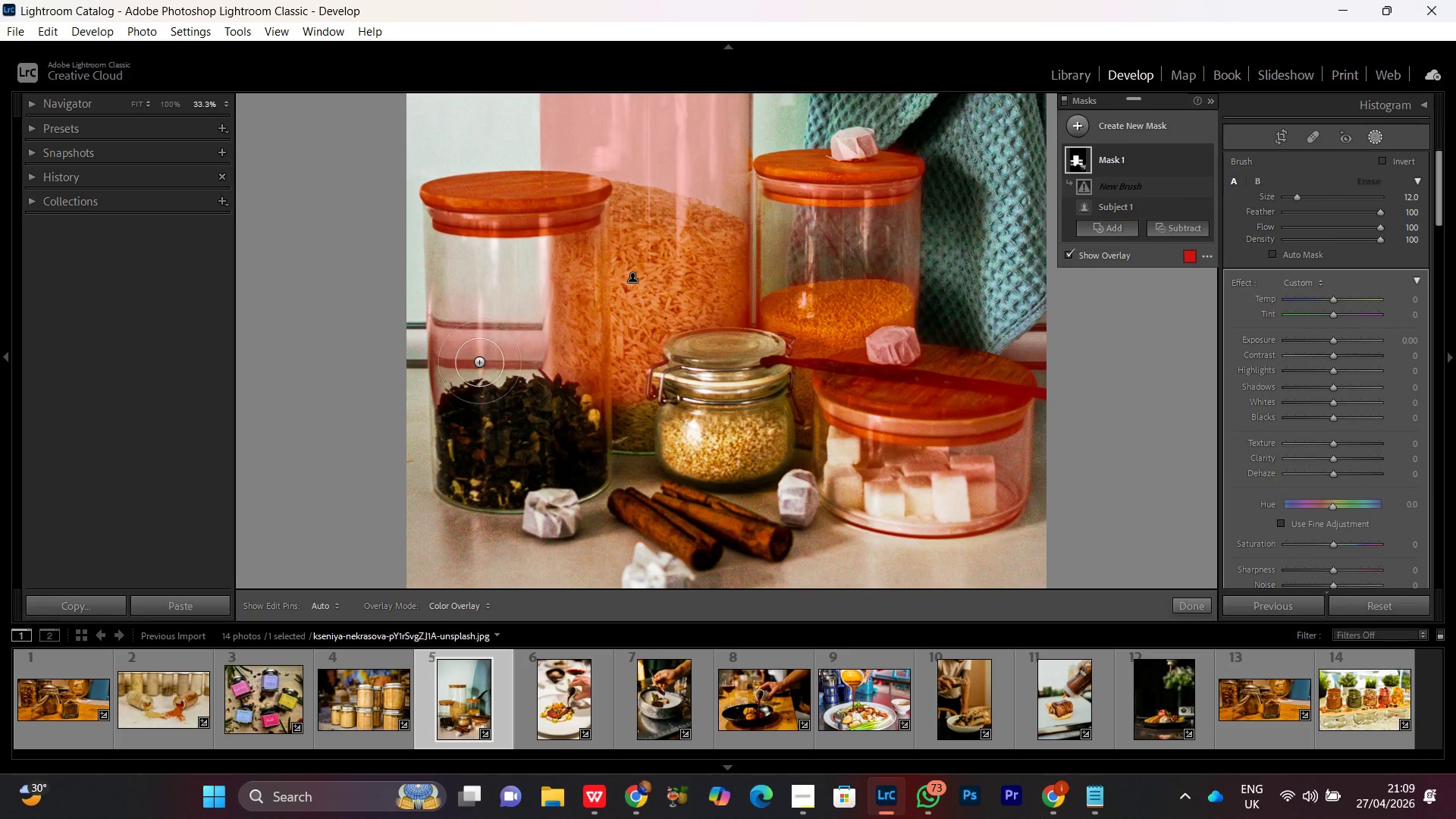 
left_click_drag(start_coordinate=[654, 489], to_coordinate=[669, 295])
 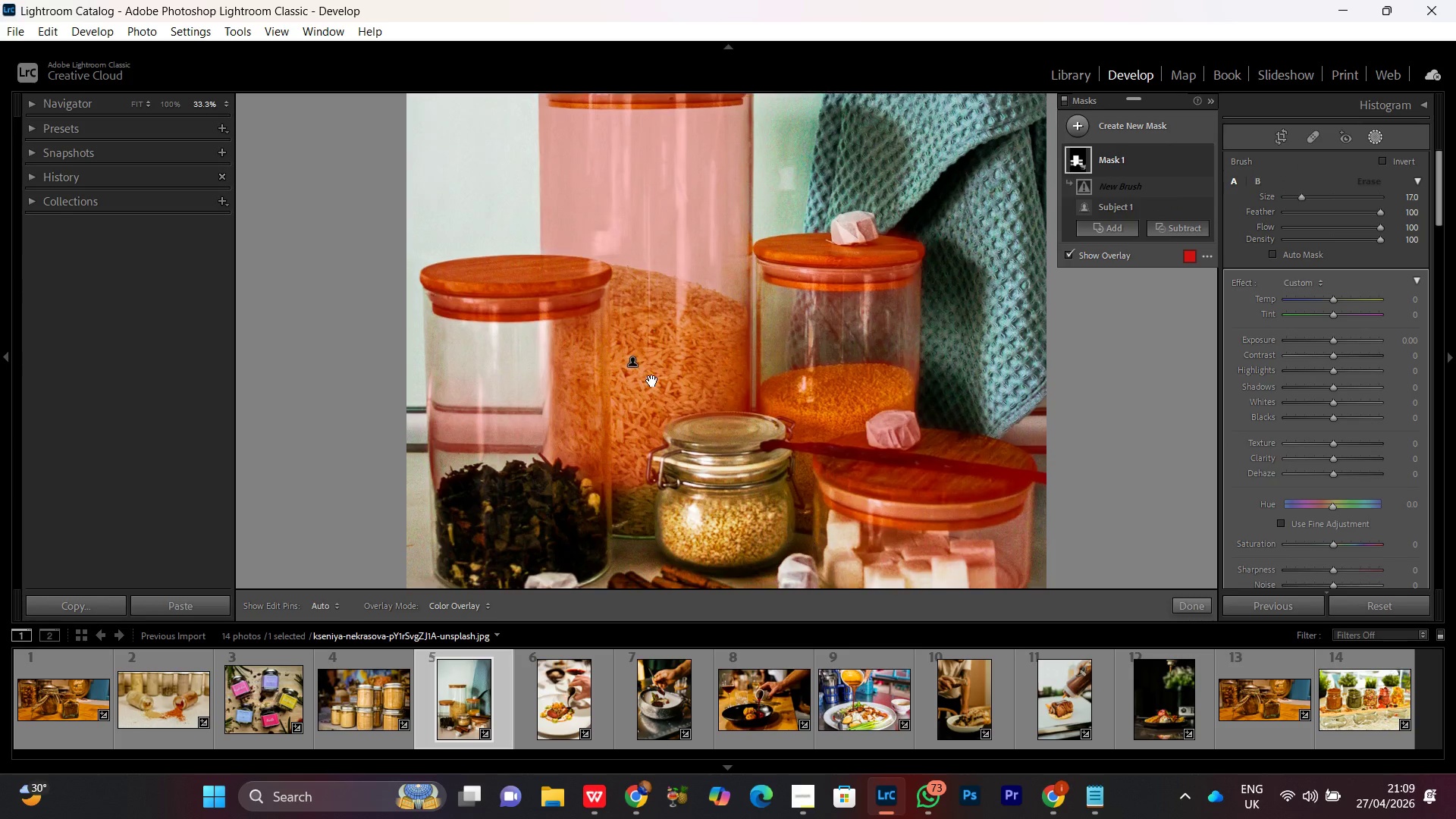 
left_click_drag(start_coordinate=[652, 381], to_coordinate=[714, 297])
 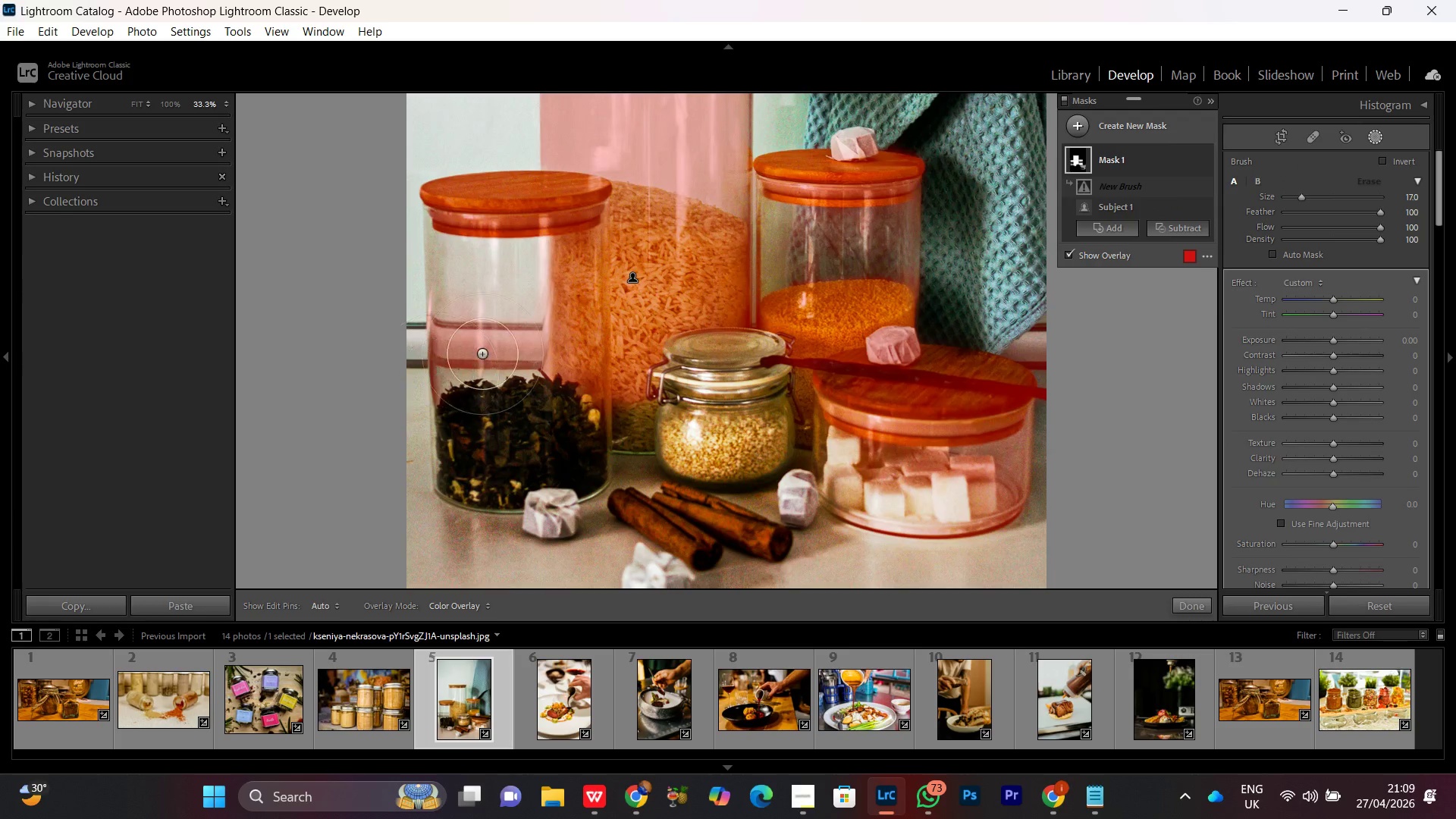 
left_click_drag(start_coordinate=[457, 353], to_coordinate=[764, 446])
 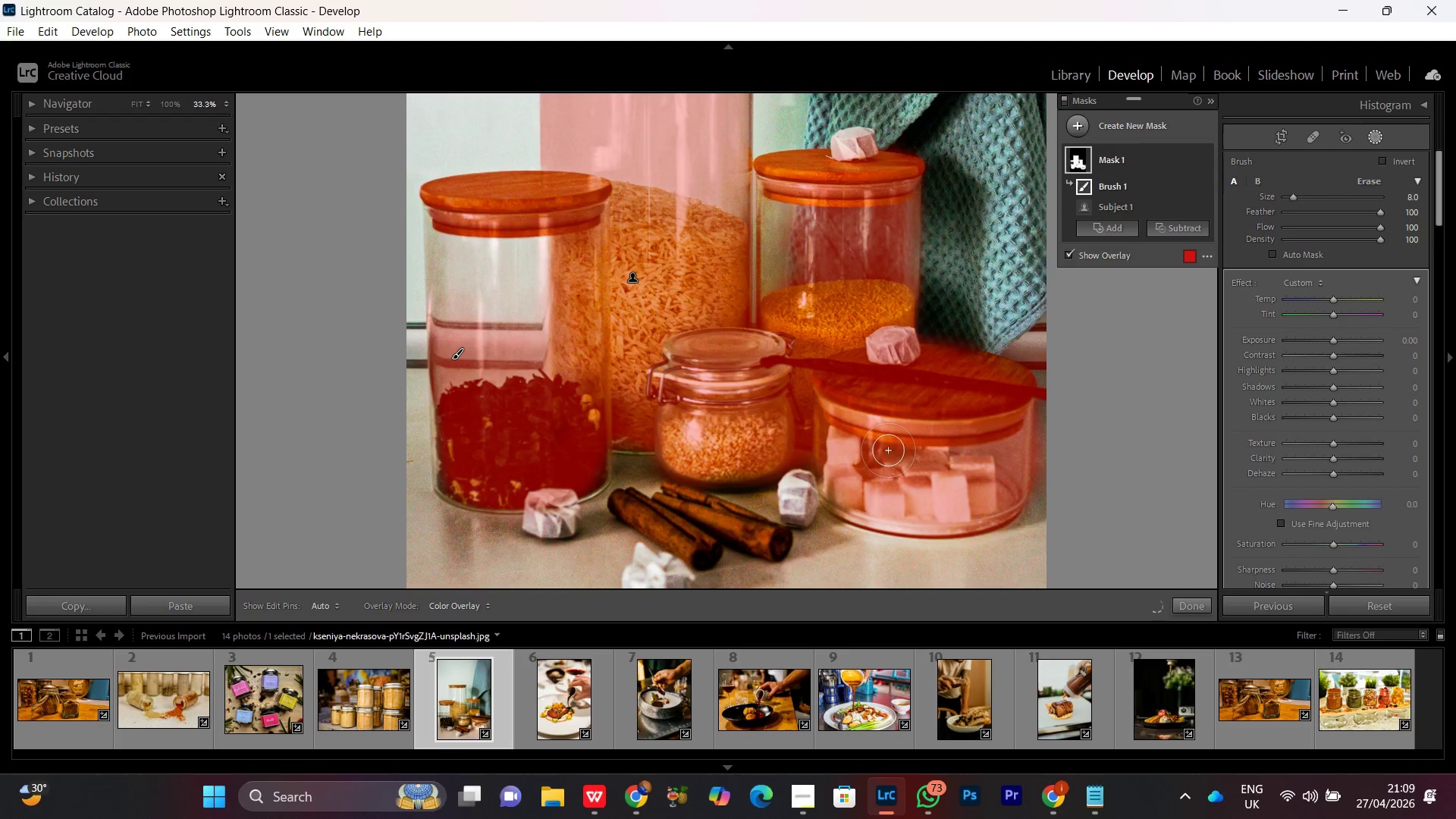 
scroll: coordinate [478, 394], scroll_direction: down, amount: 10.0
 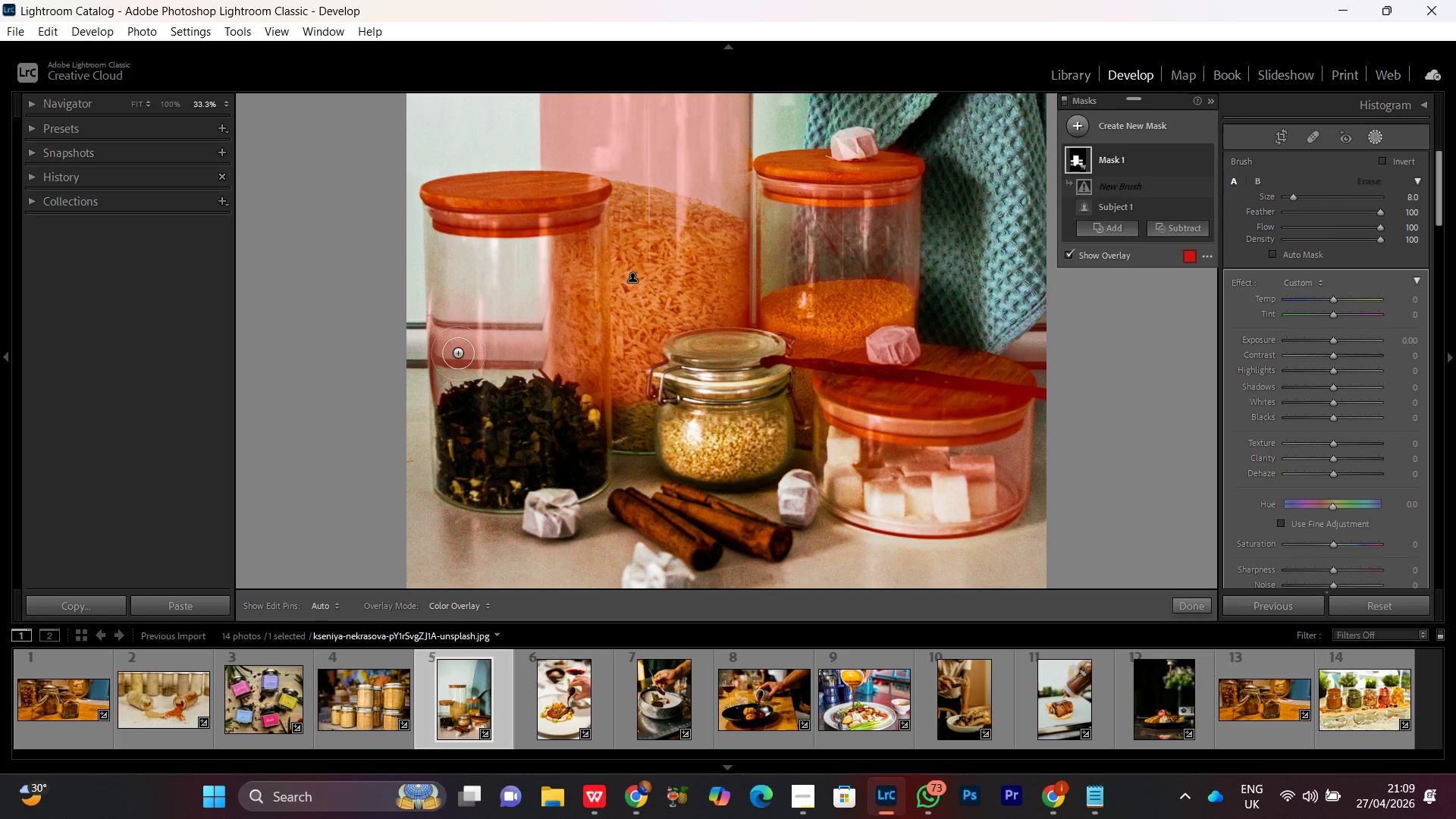 
key(Control+Minus)
 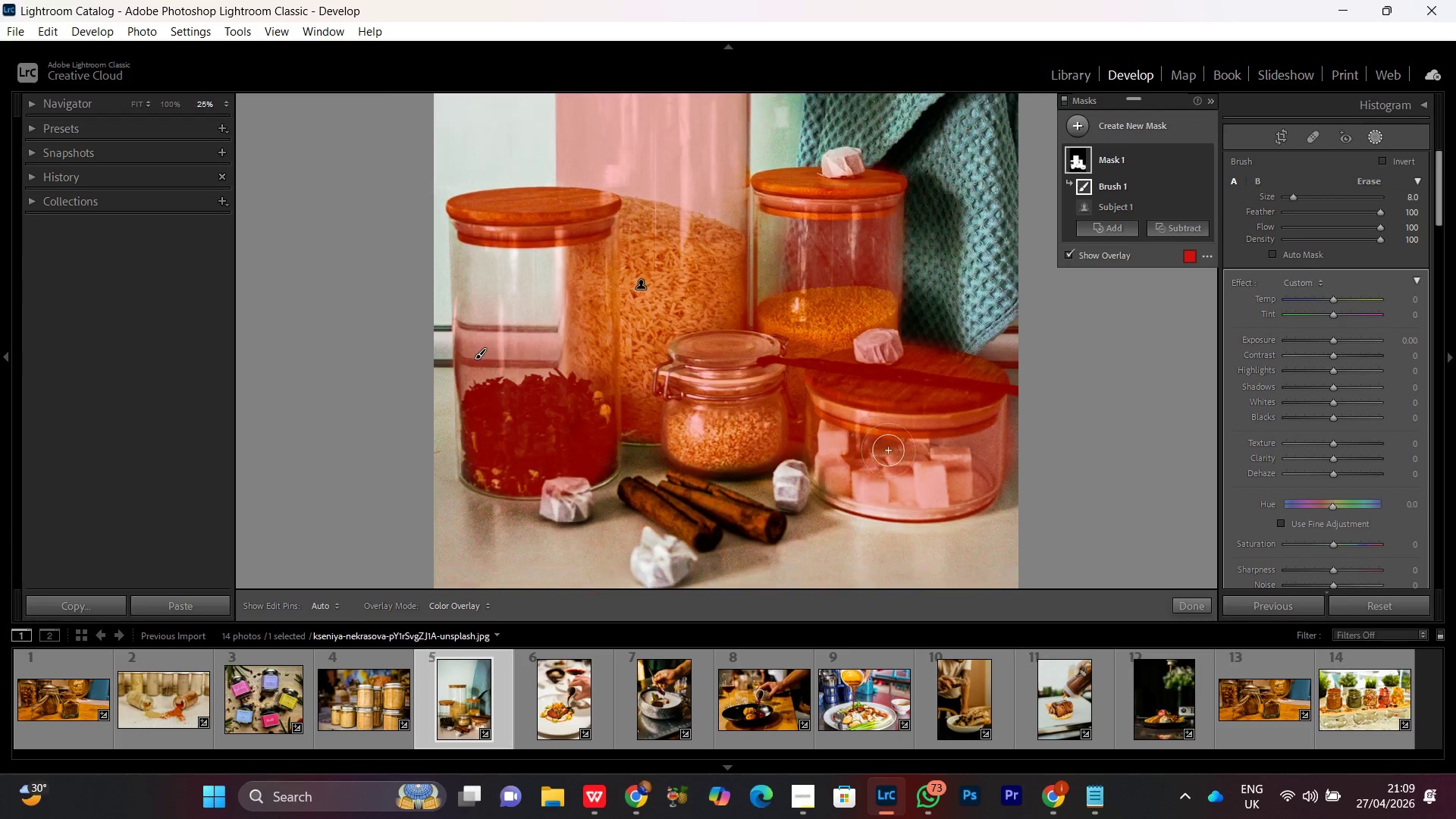 
key(Control+Minus)
 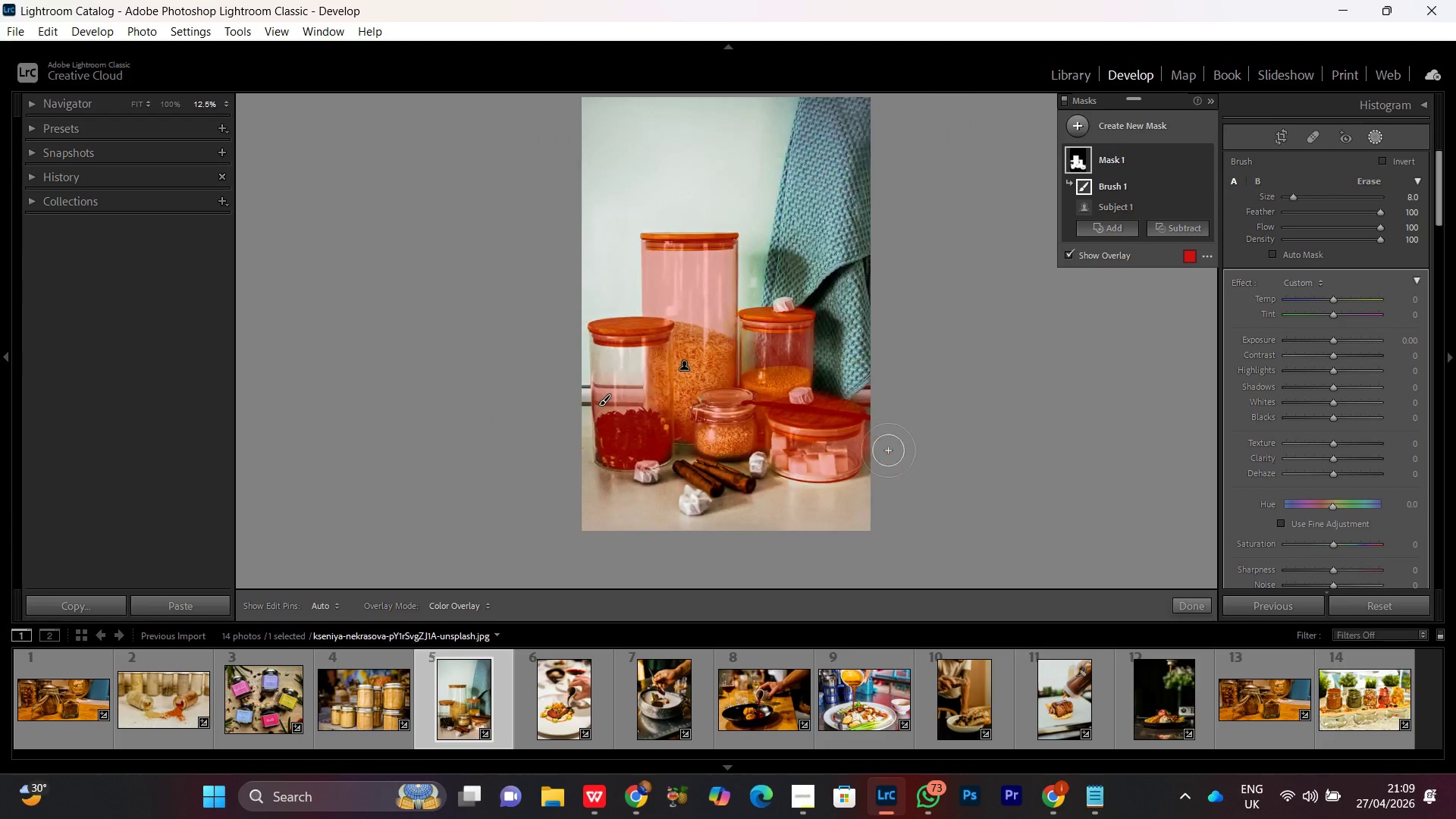 
key(Control+Minus)
 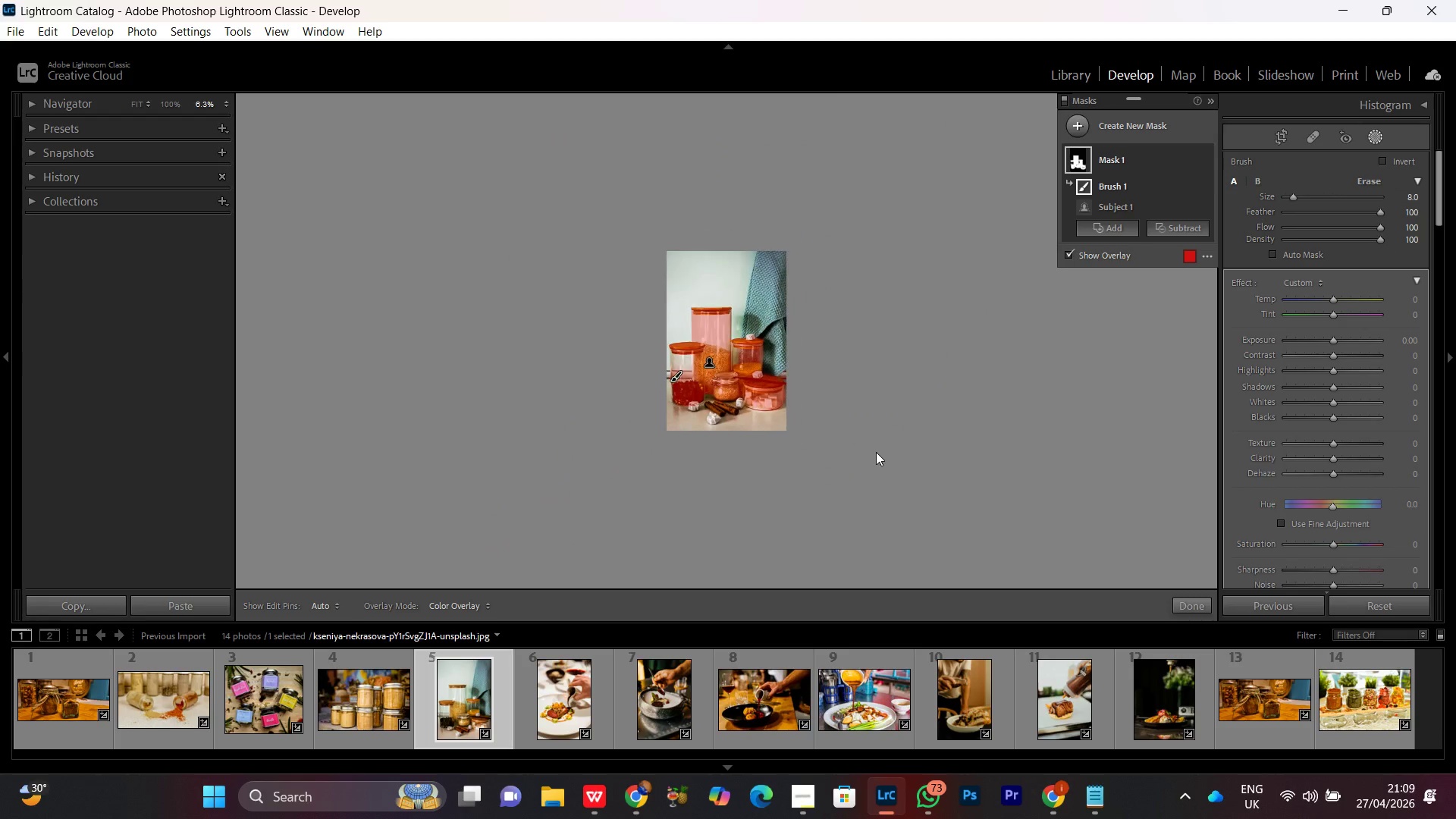 
key(Control+Equal)
 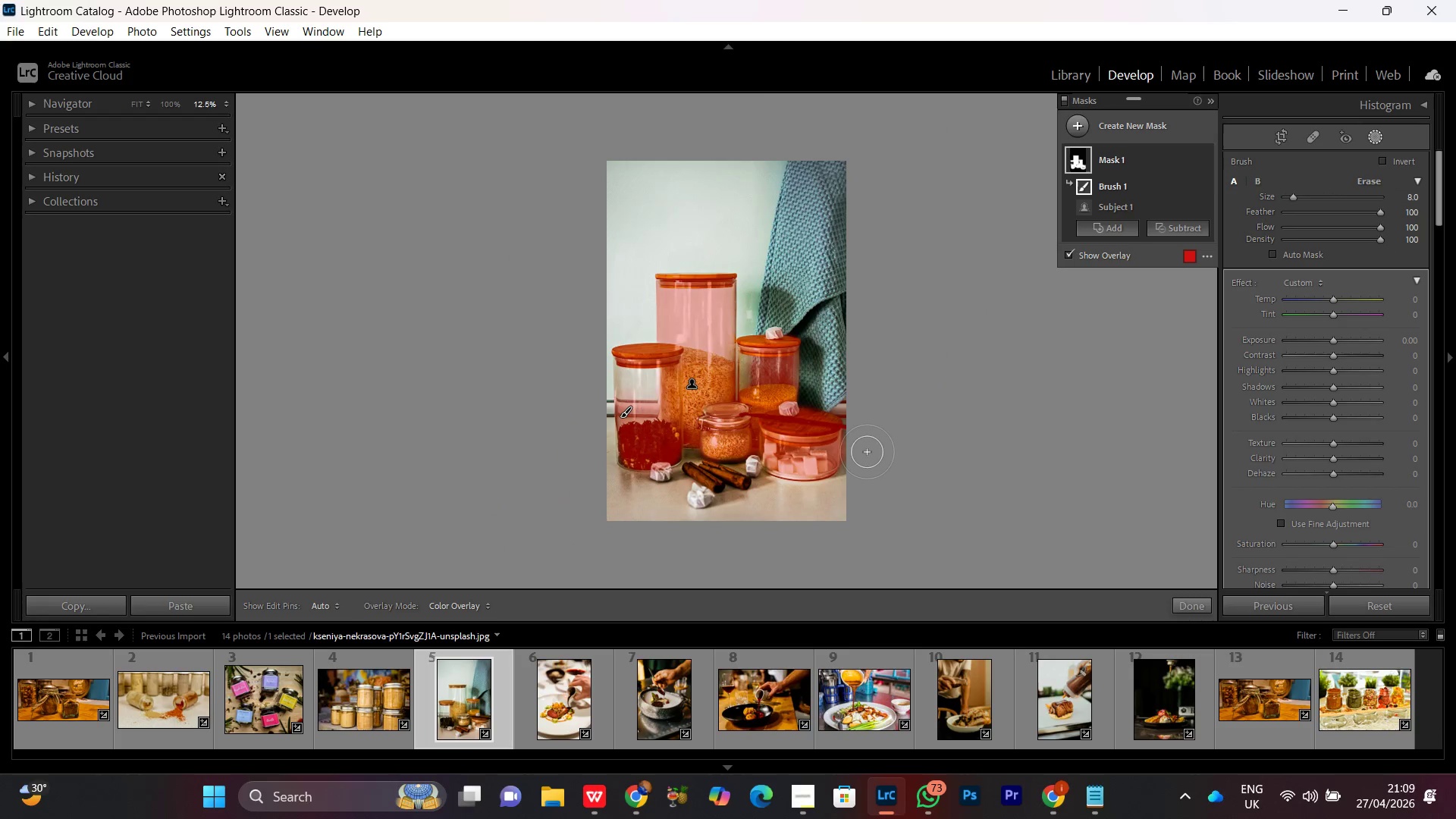 
key(Control+Minus)
 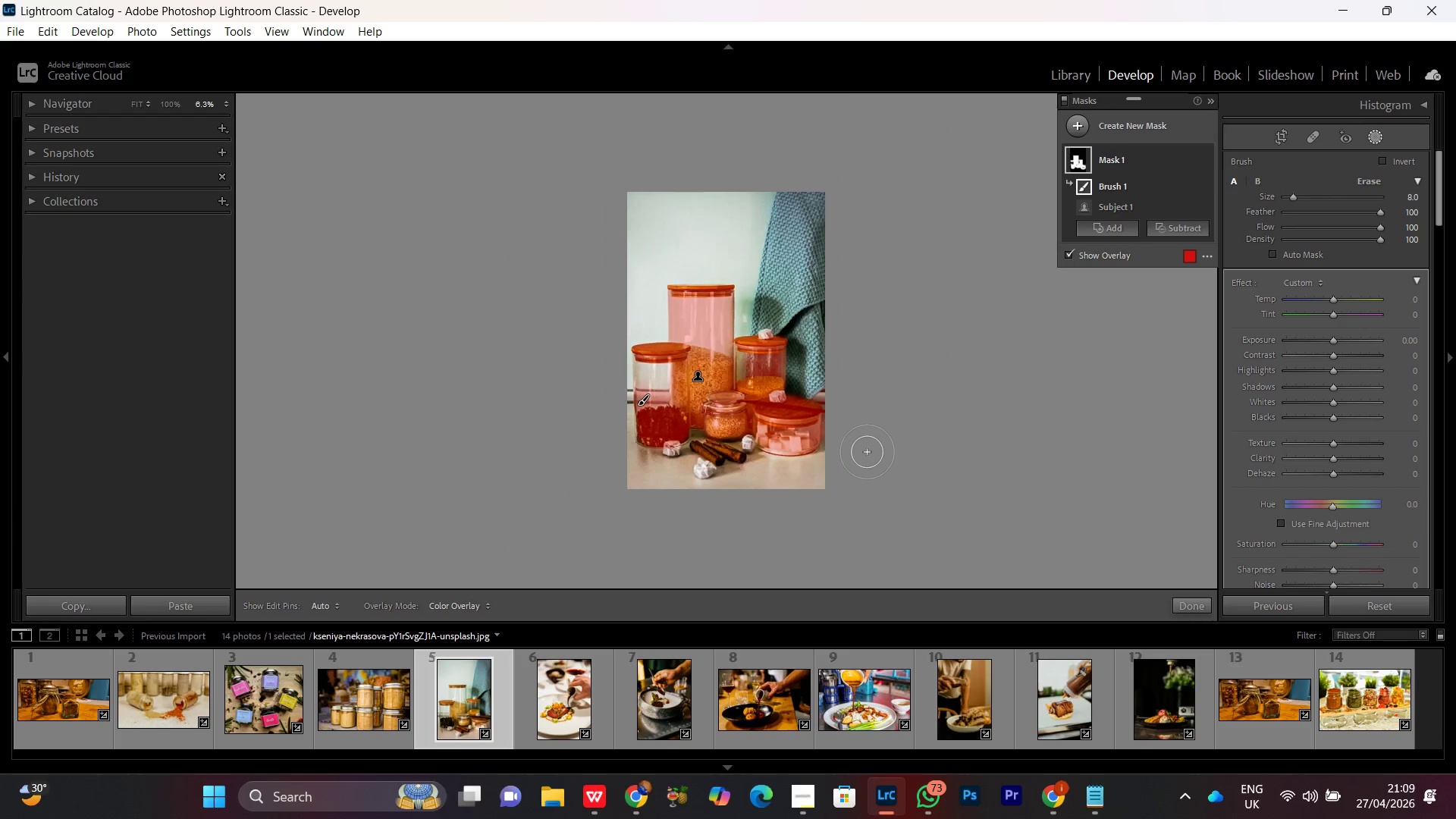 
key(Control+Equal)
 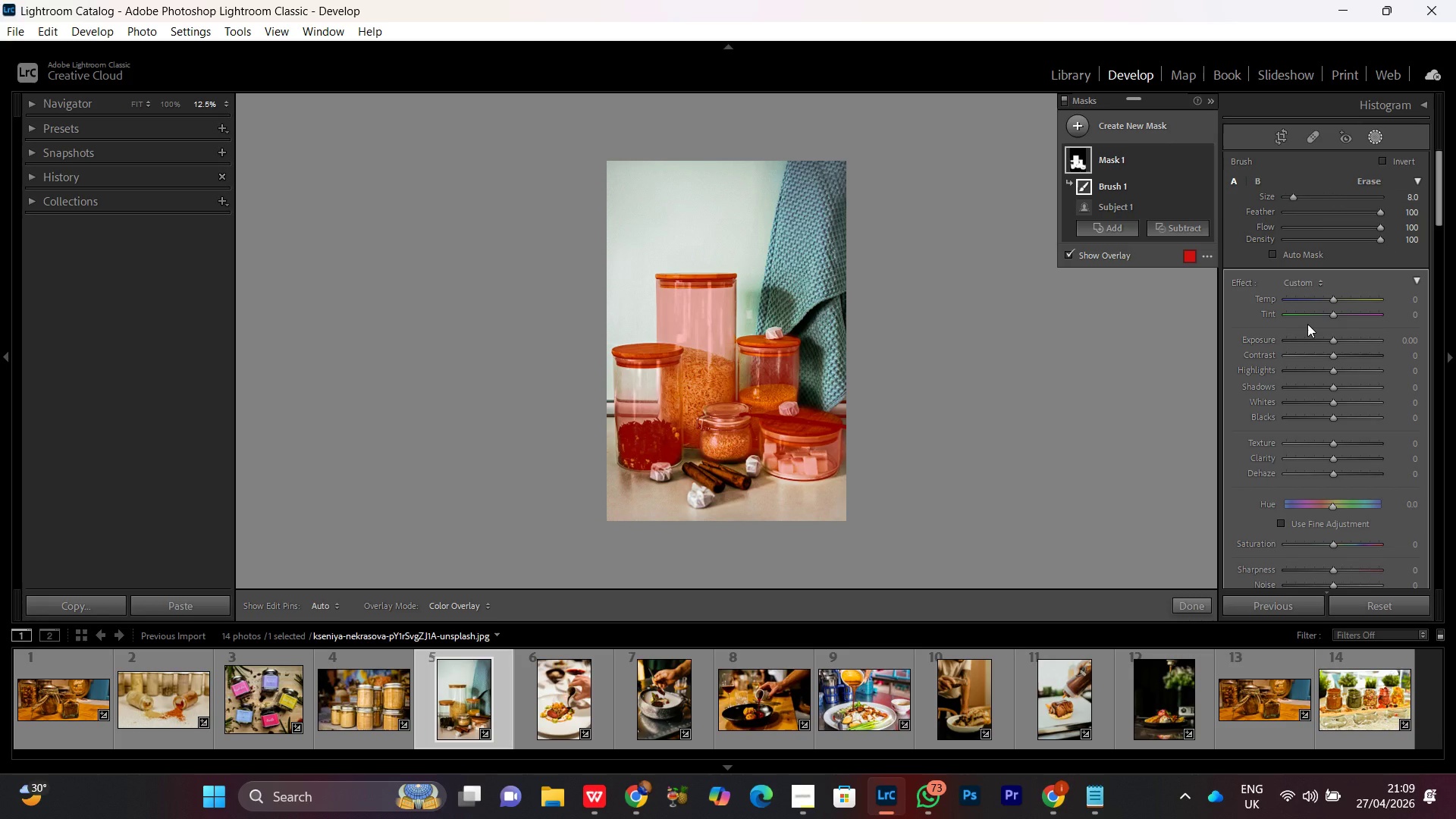 
wait(16.83)
 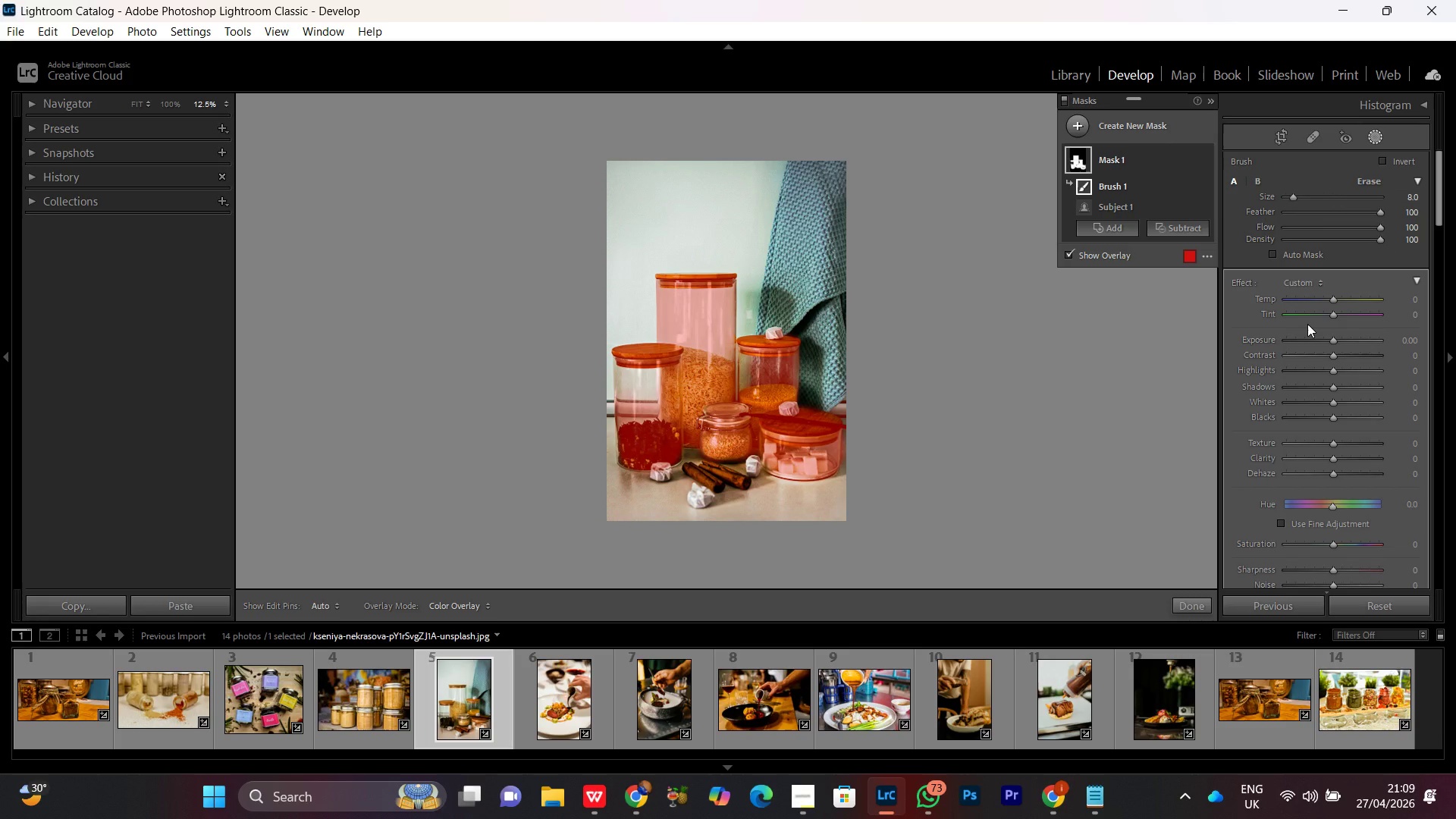 
left_click([1335, 341])
 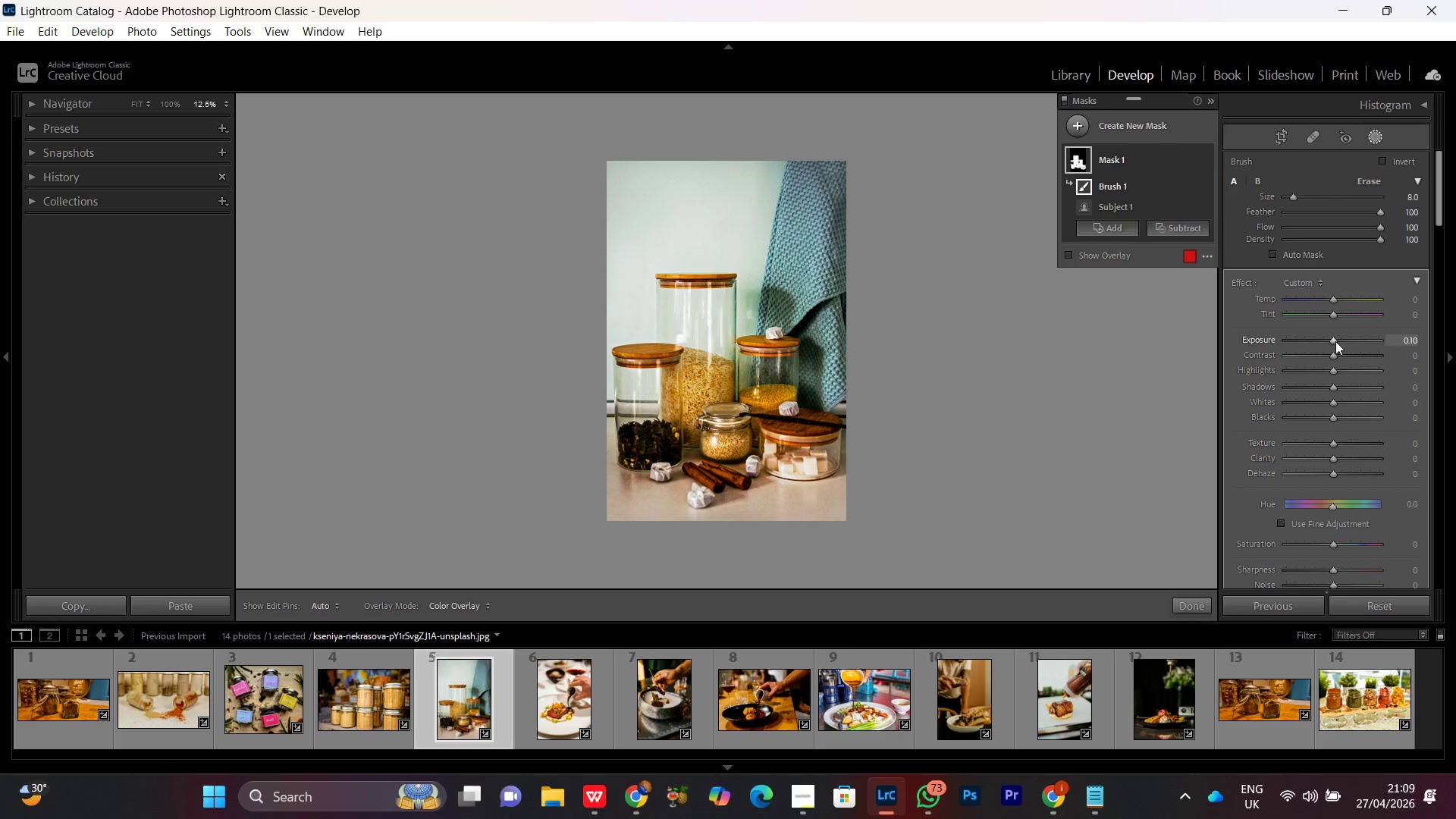 
scroll: coordinate [1335, 341], scroll_direction: up, amount: 3.0
 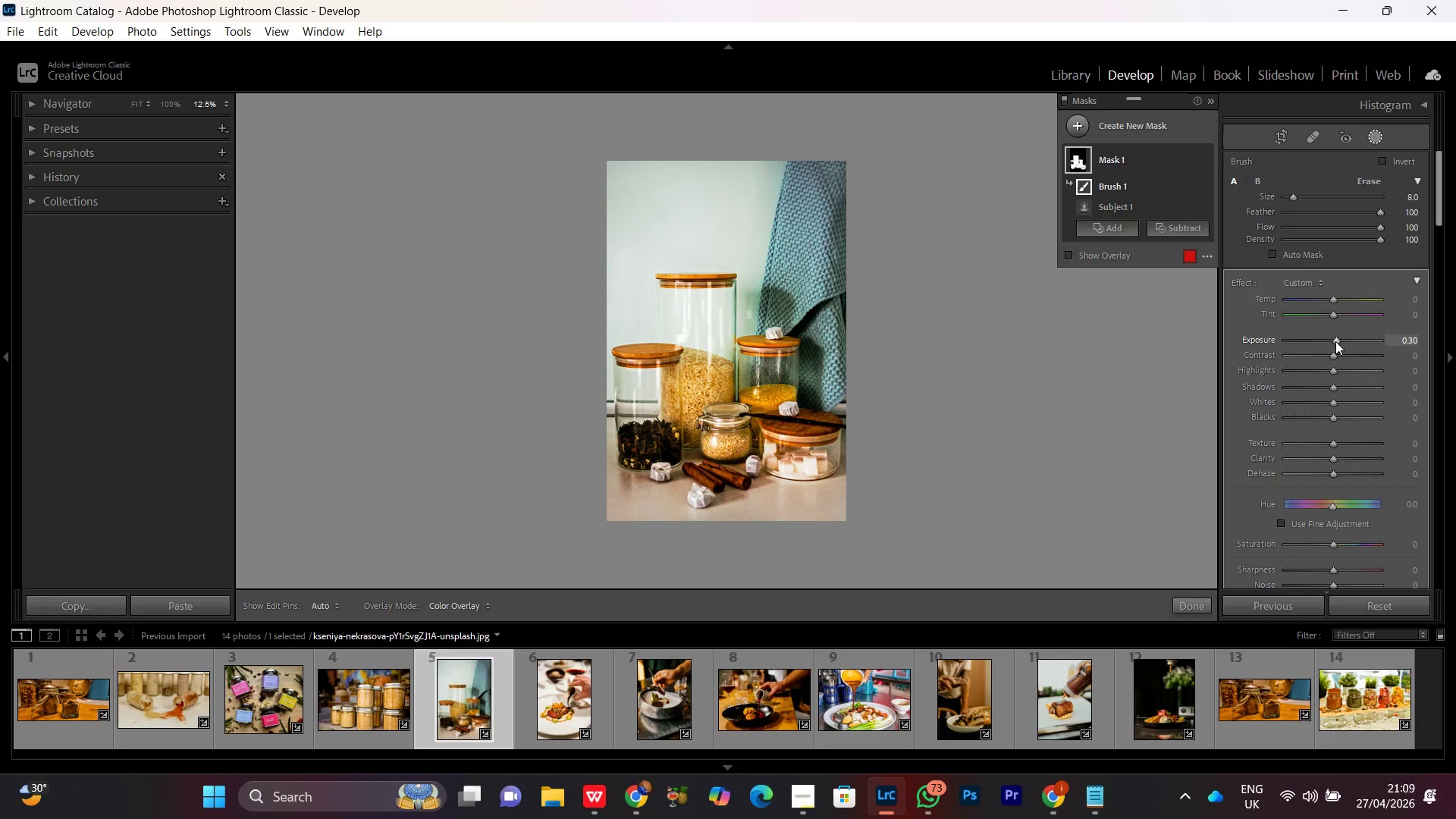 
scroll: coordinate [1335, 341], scroll_direction: down, amount: 1.0
 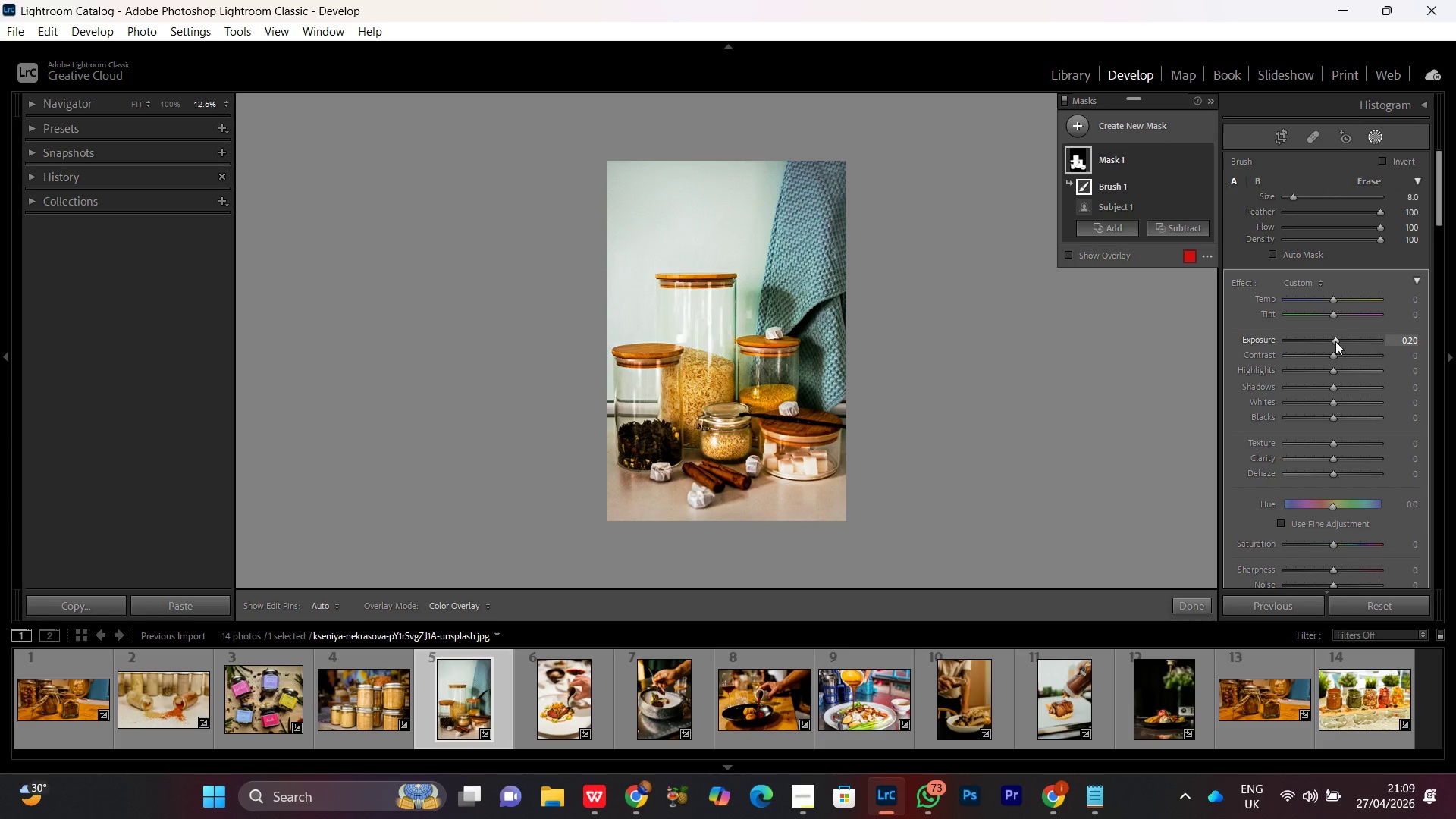 
scroll: coordinate [1335, 341], scroll_direction: none, amount: 0.0
 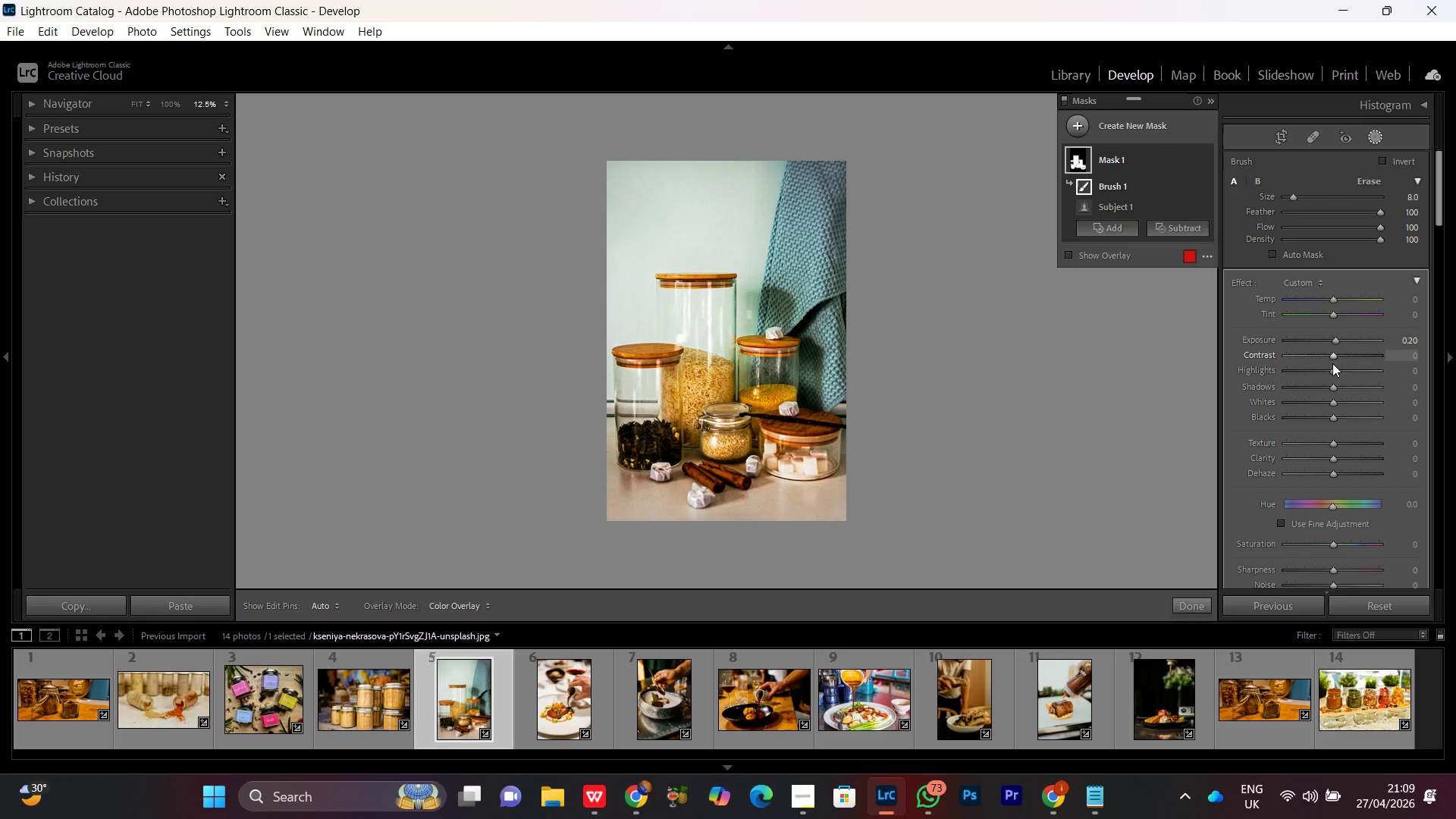 
left_click([1335, 444])
 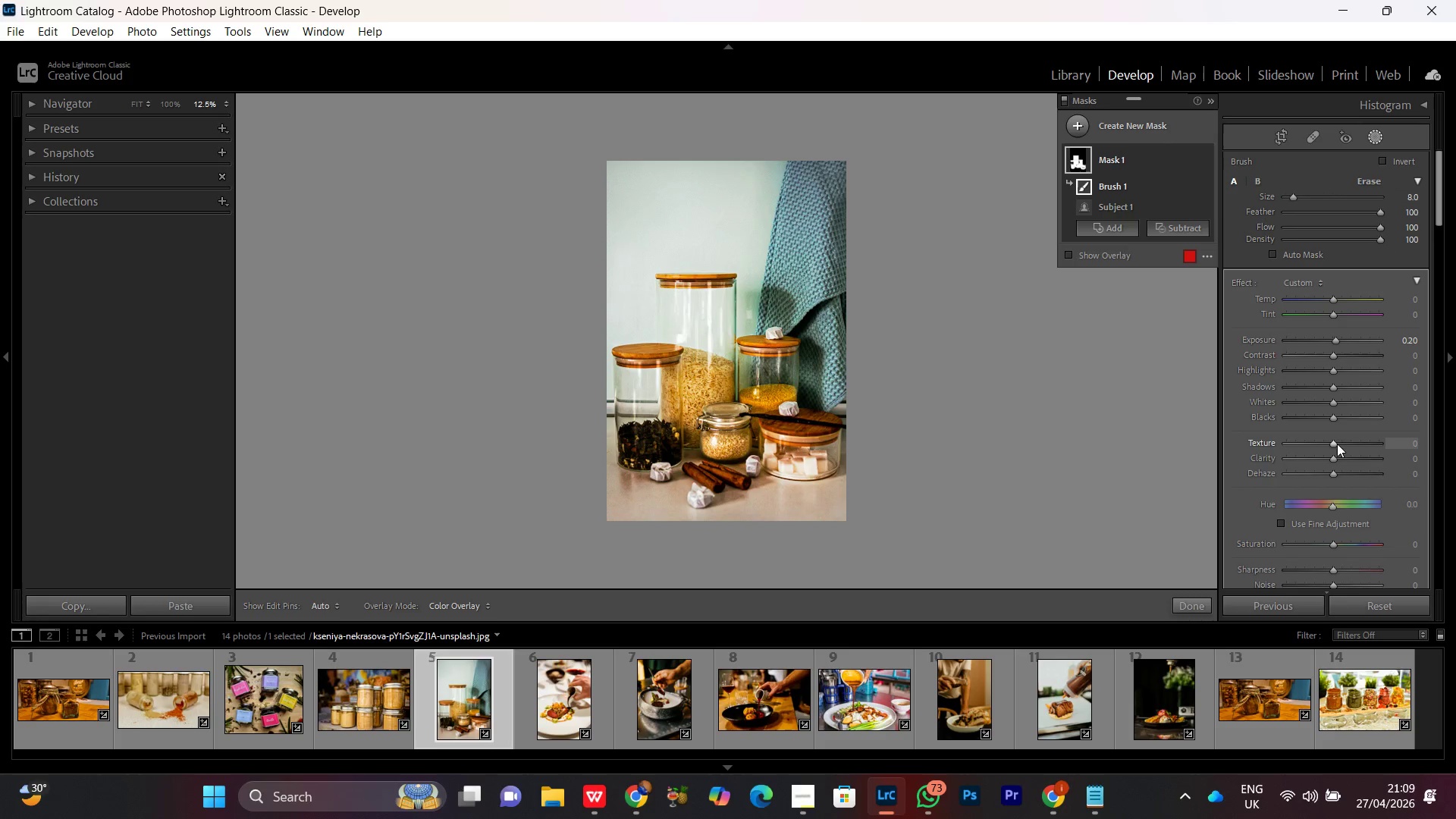 
scroll: coordinate [1338, 444], scroll_direction: up, amount: 23.0
 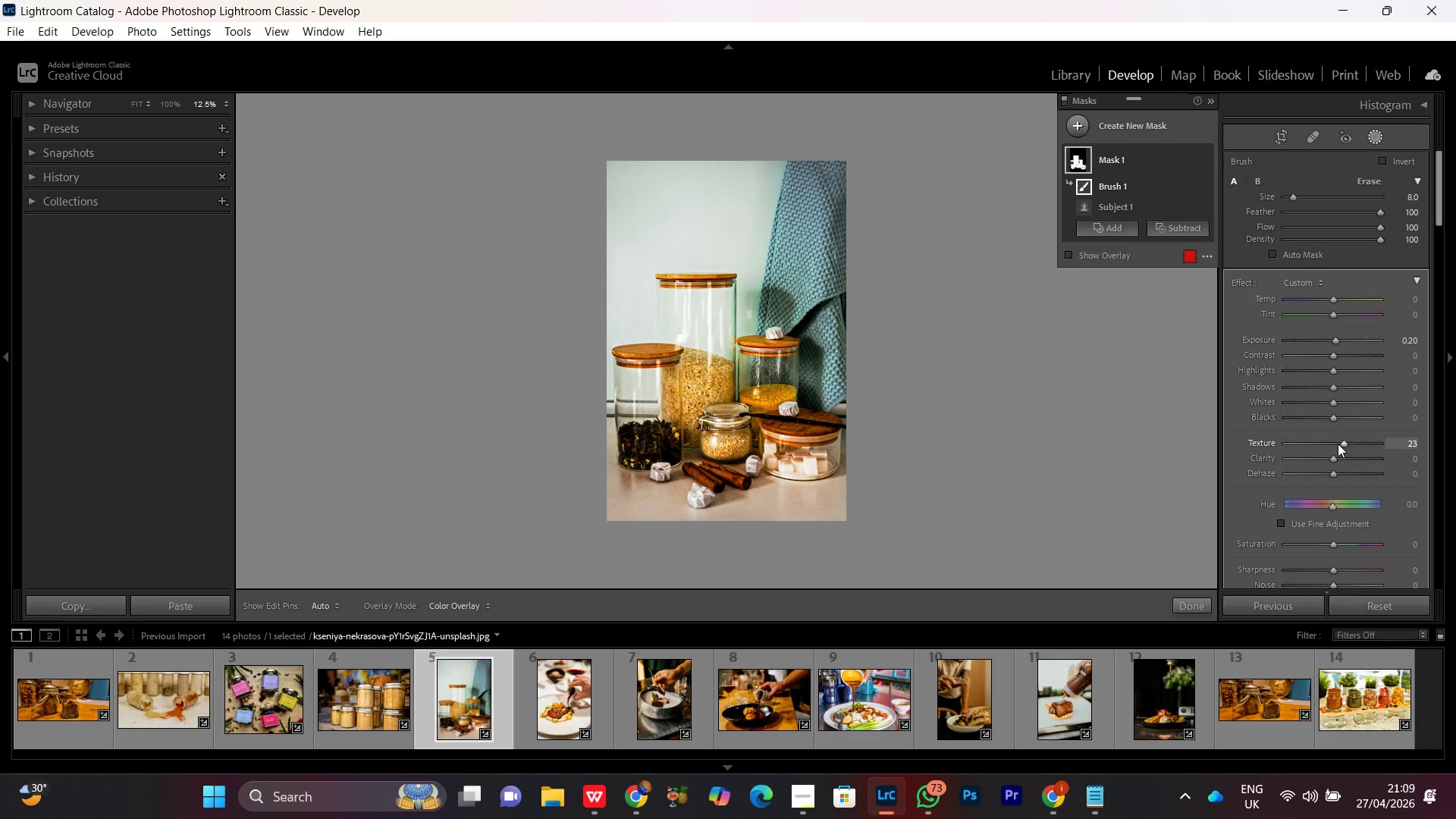 
scroll: coordinate [1338, 444], scroll_direction: down, amount: 2.0
 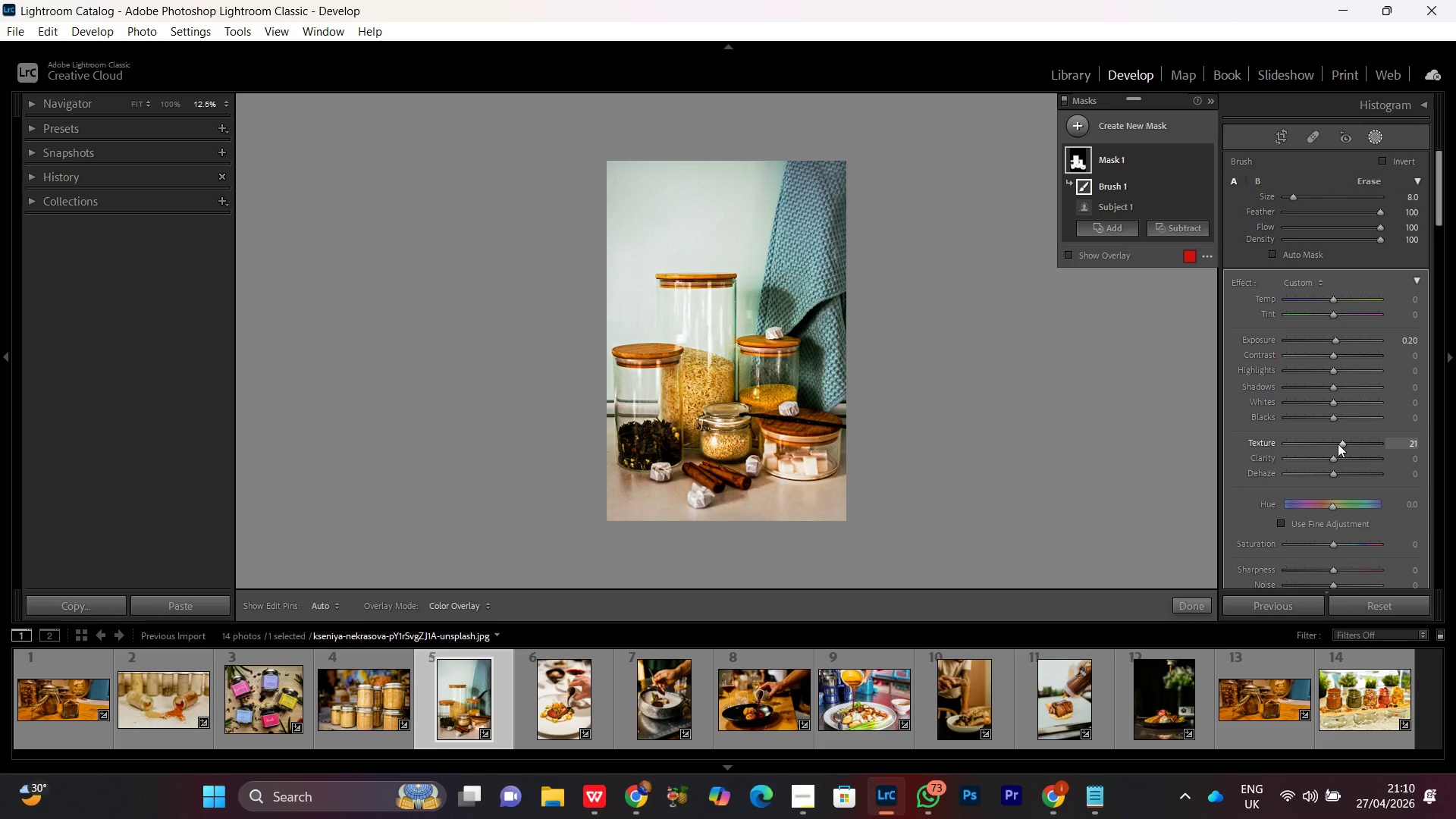 
scroll: coordinate [1338, 444], scroll_direction: none, amount: 0.0
 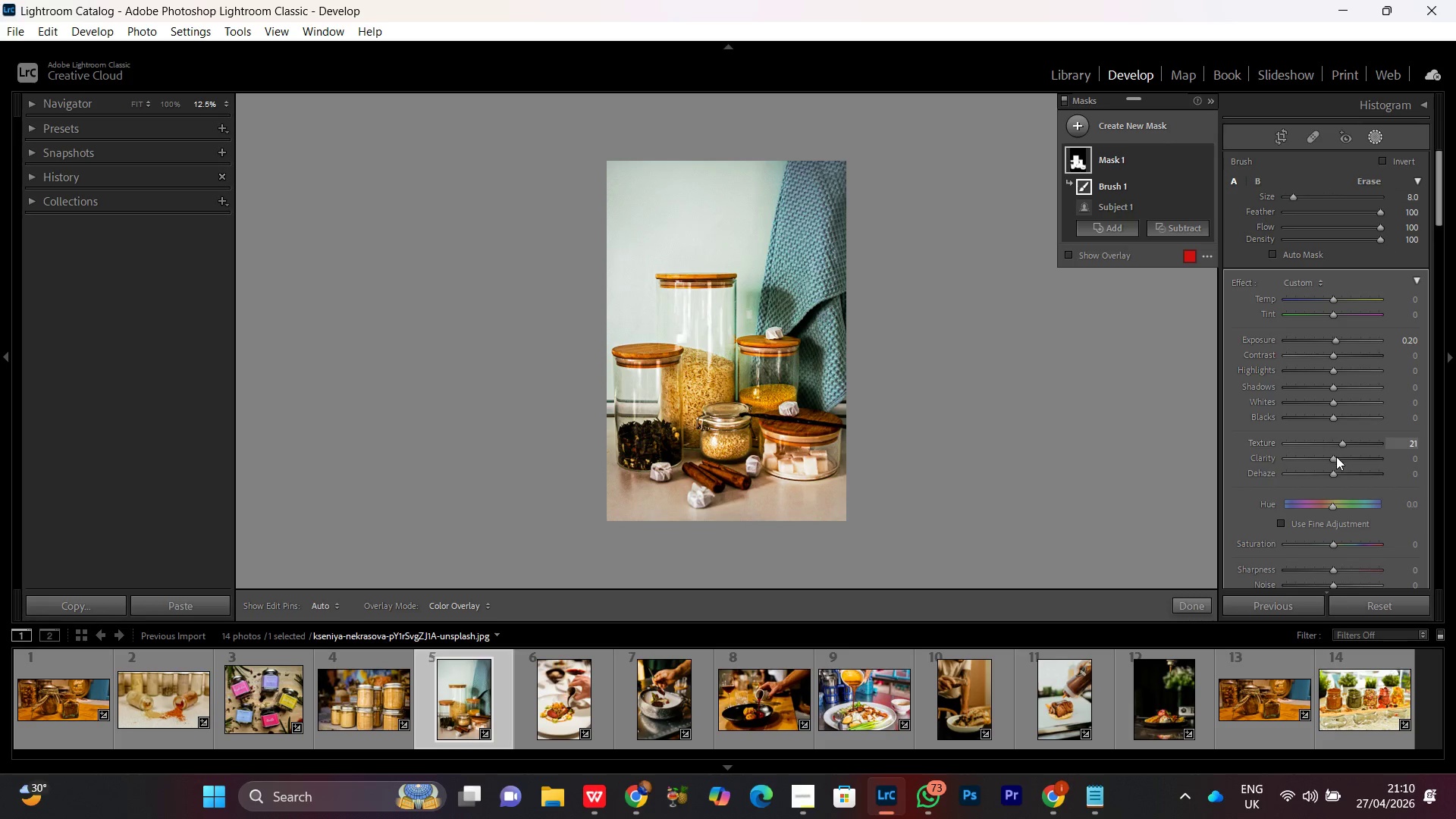 
left_click([1335, 458])
 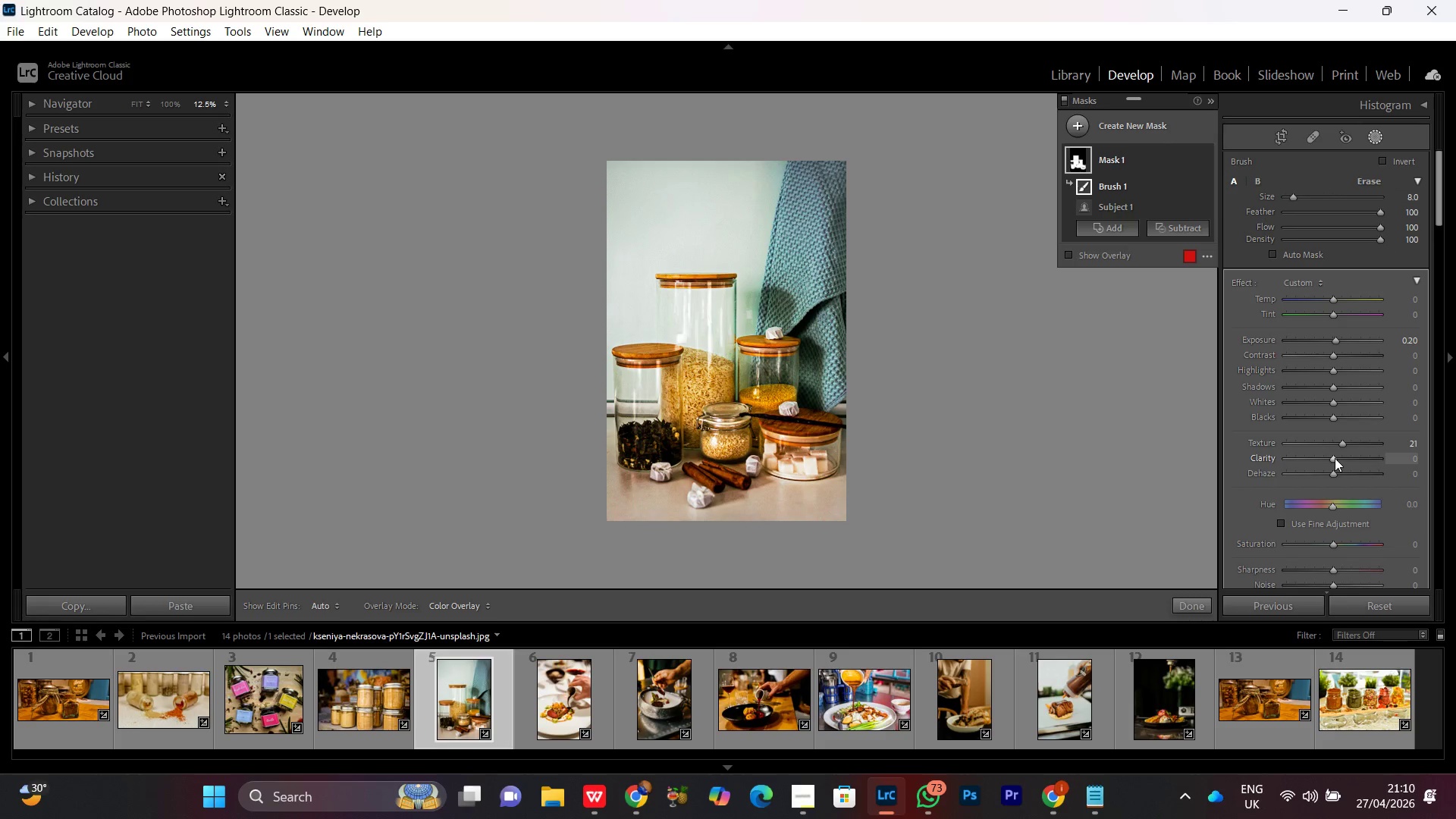 
scroll: coordinate [1332, 457], scroll_direction: down, amount: 6.0
 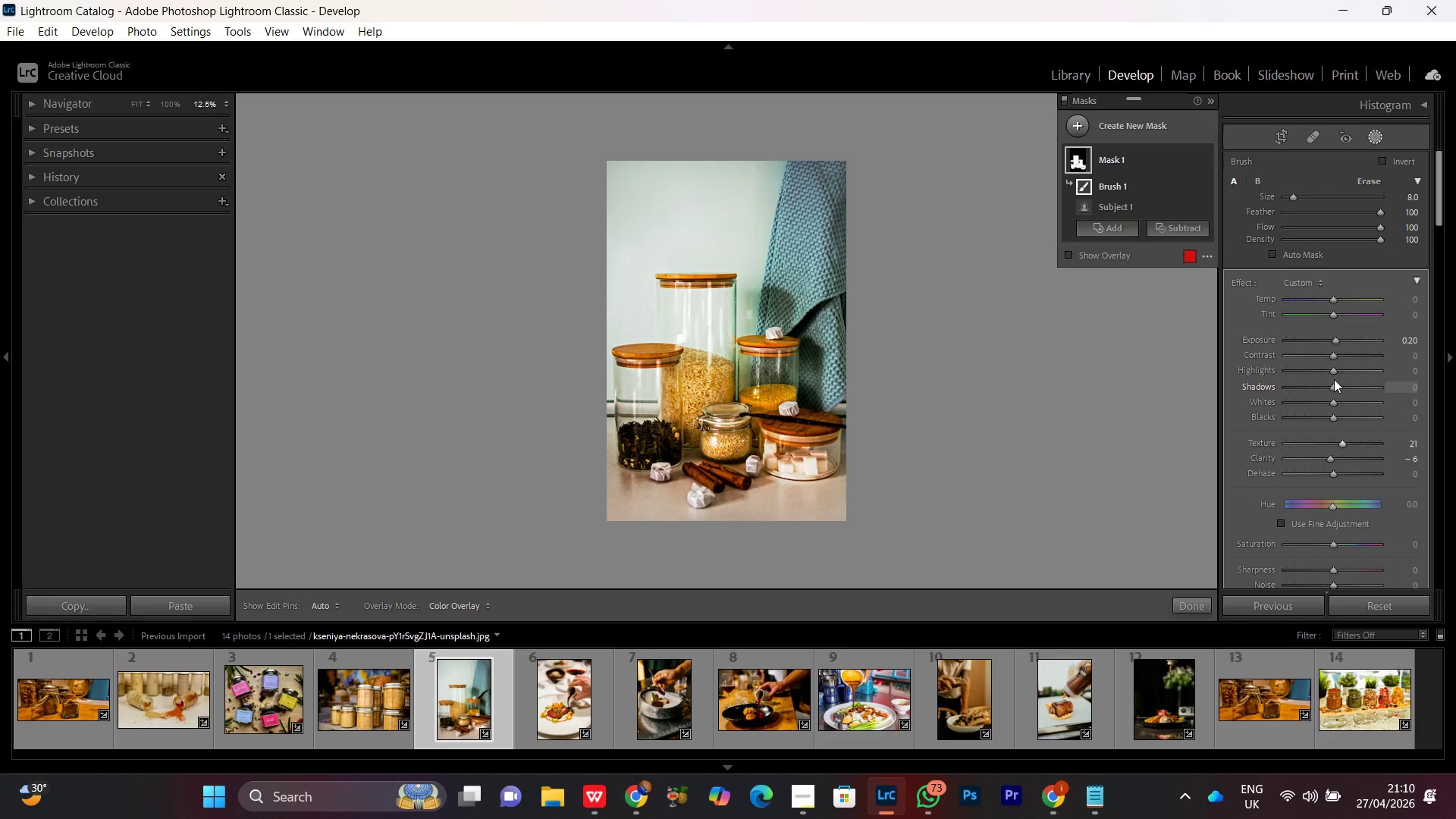 
wait(5.56)
 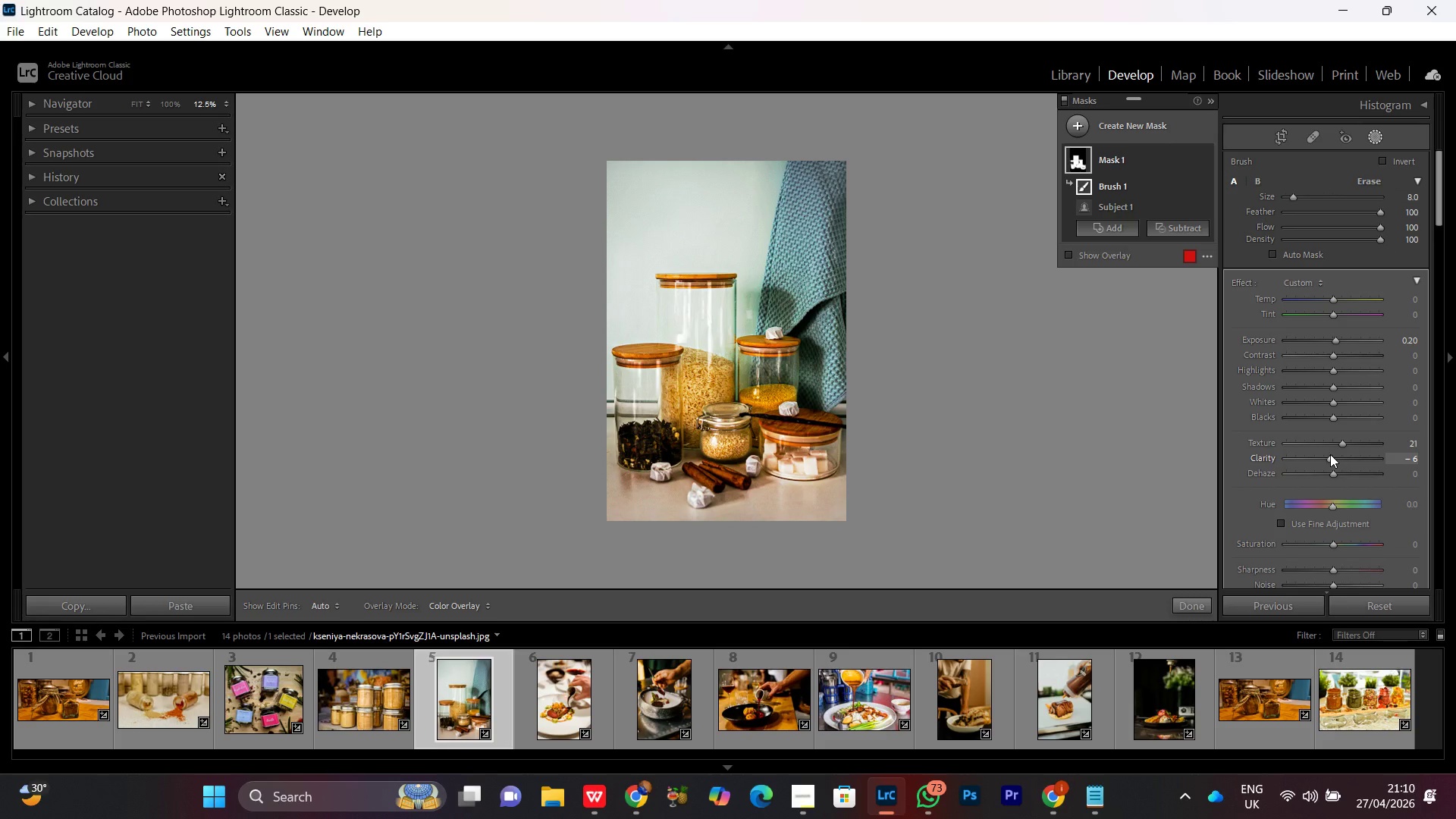 
left_click([1334, 372])
 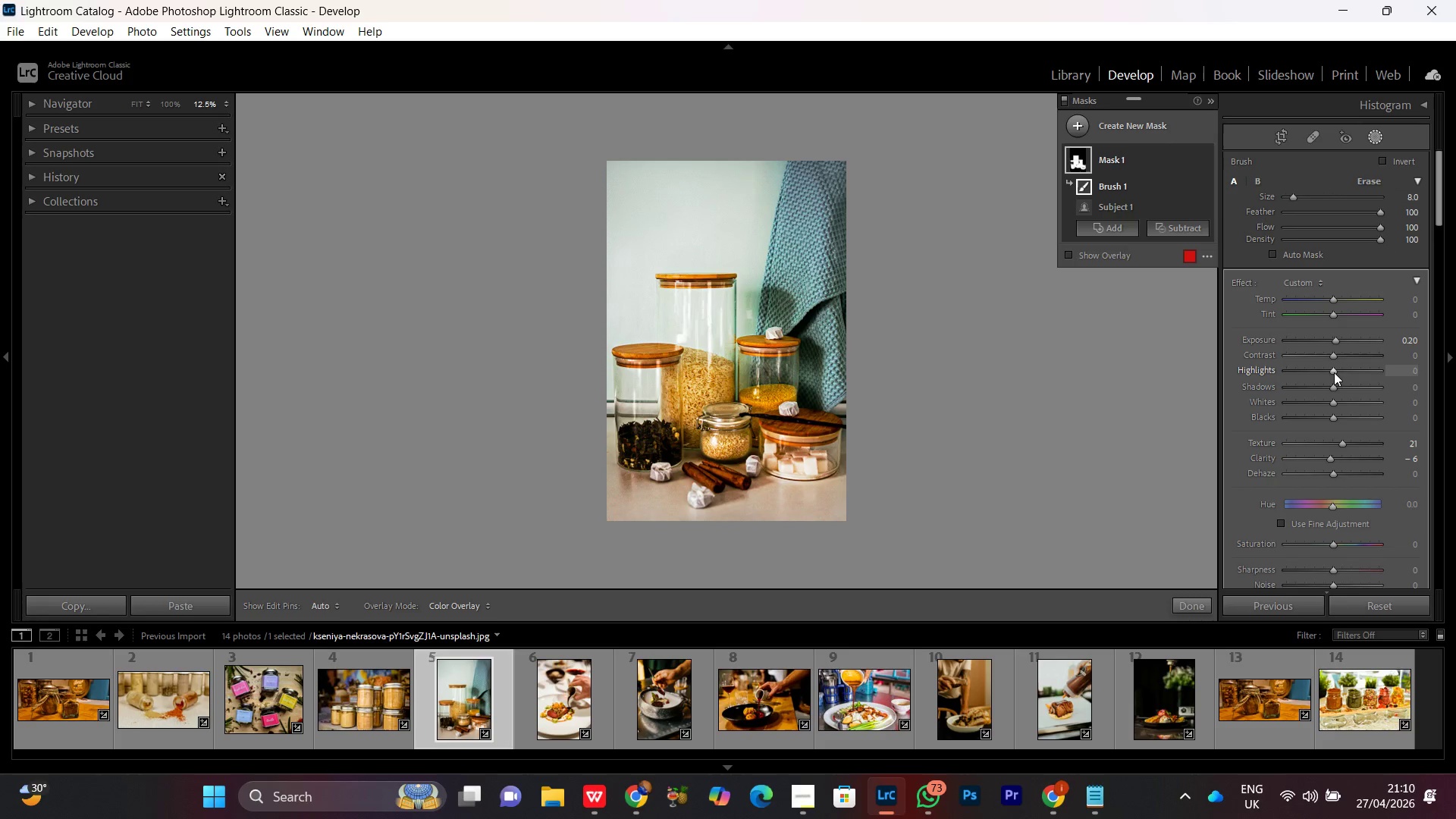 
scroll: coordinate [1334, 372], scroll_direction: up, amount: 9.0
 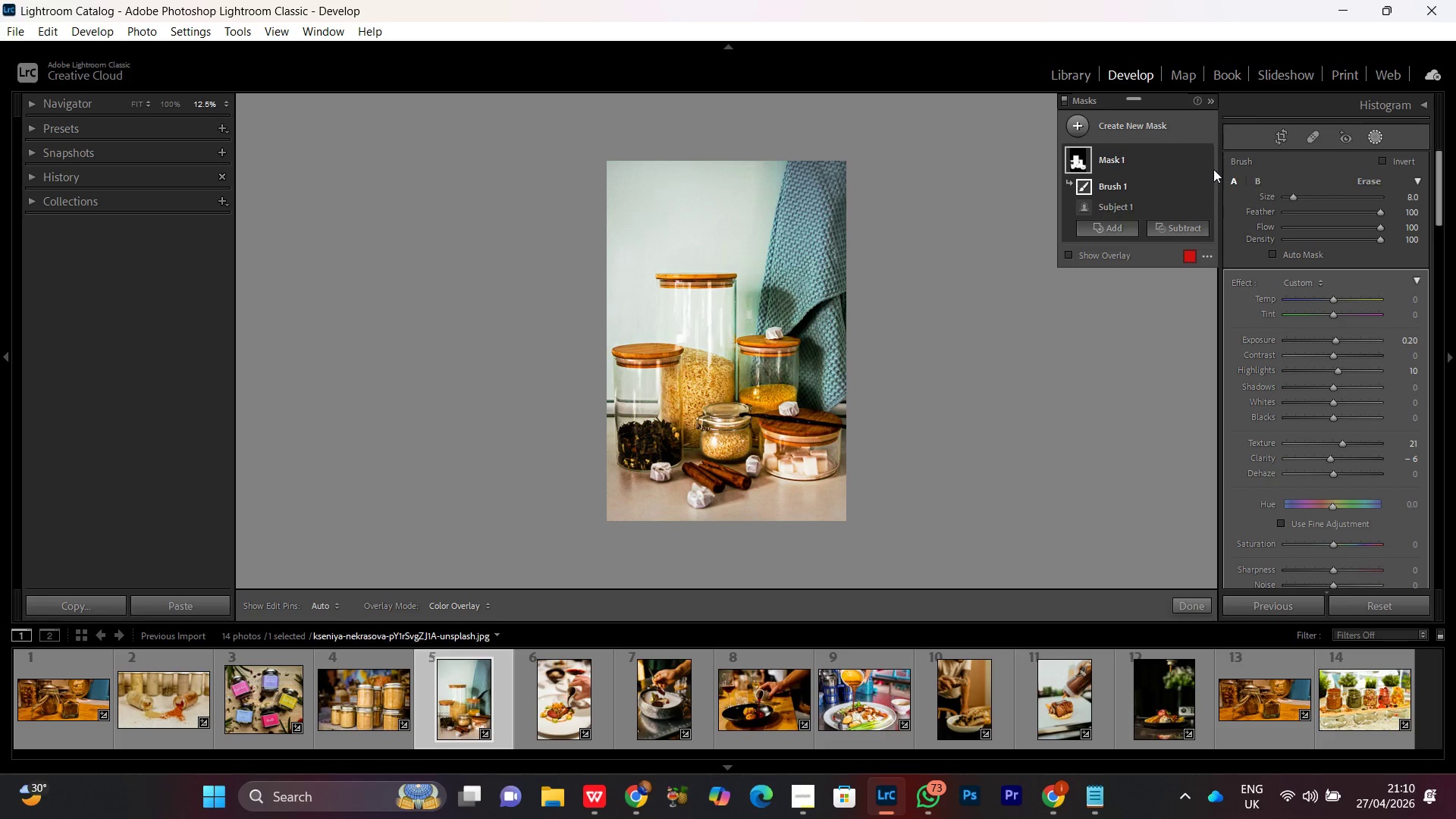 
double_click([1200, 156])
 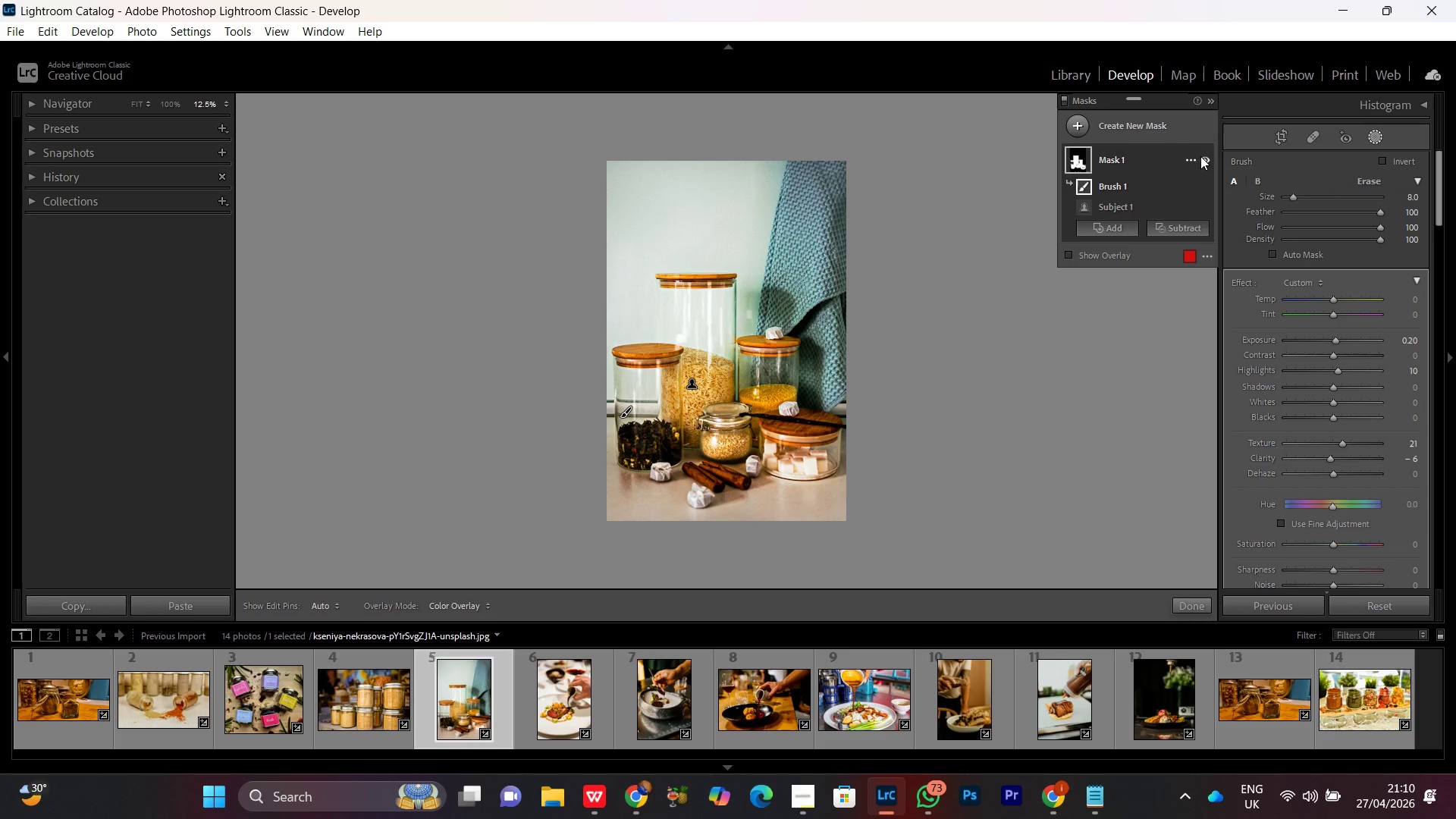 
triple_click([1200, 156])
 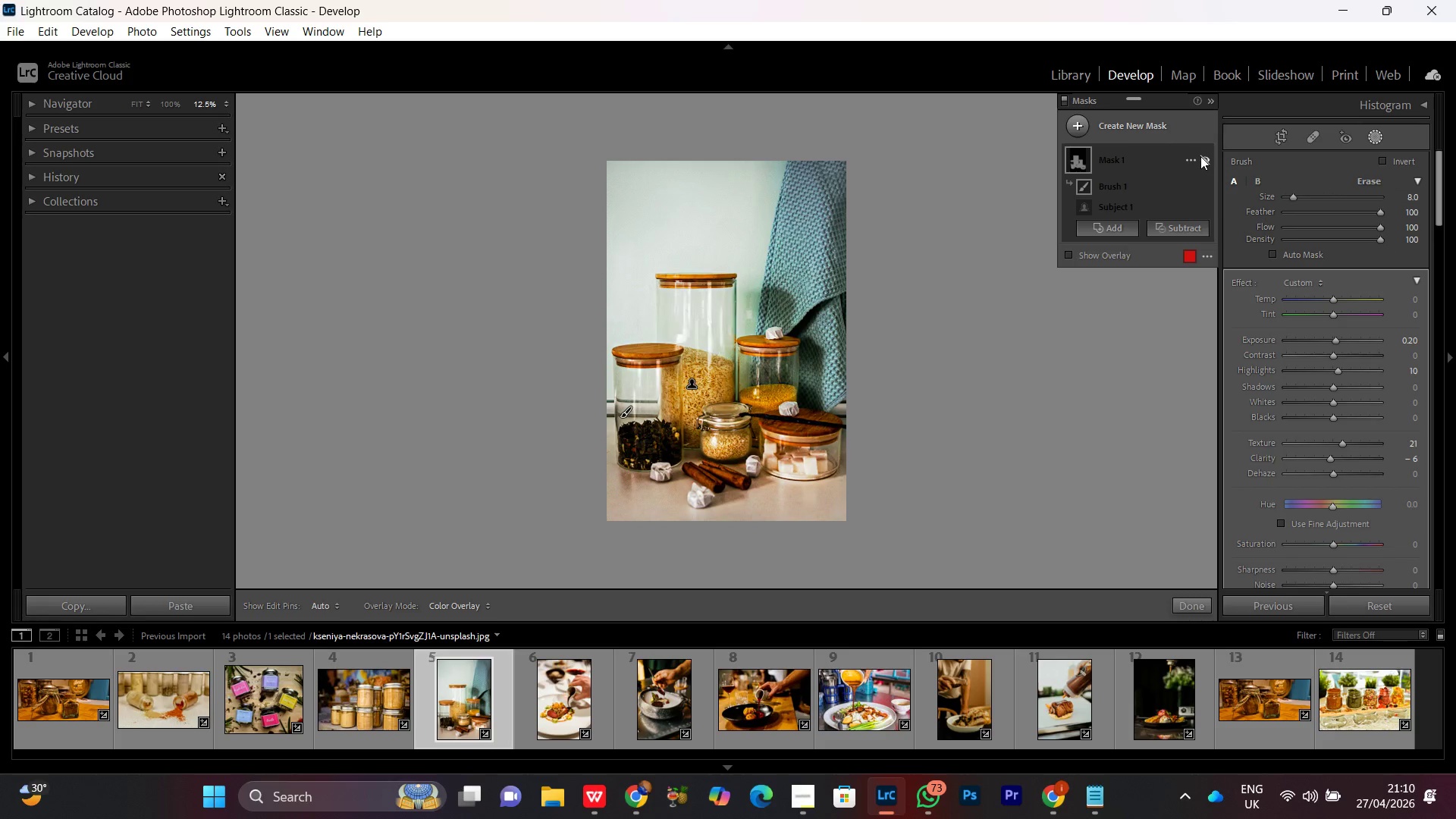 
triple_click([1200, 156])
 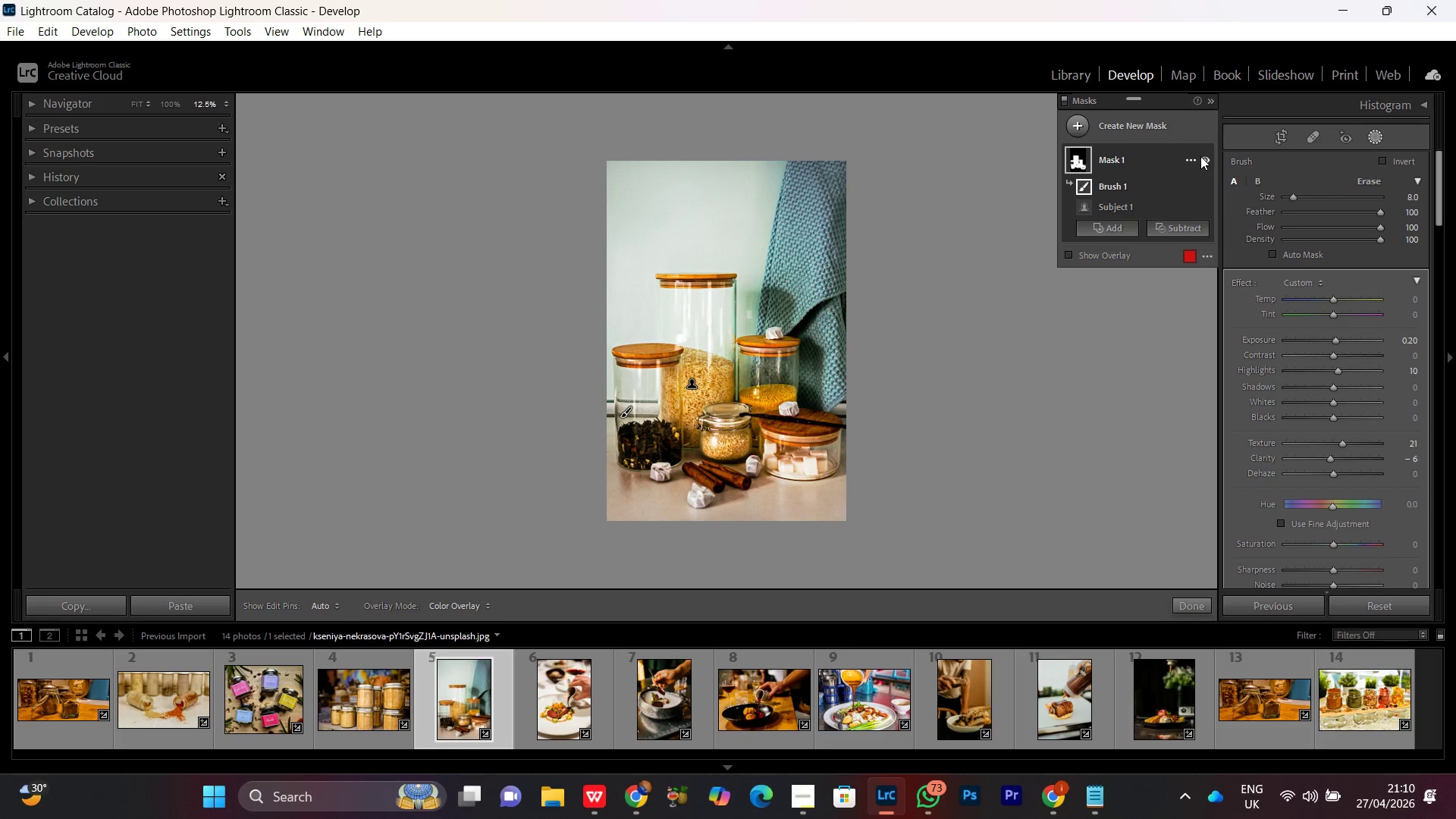 
triple_click([1200, 156])
 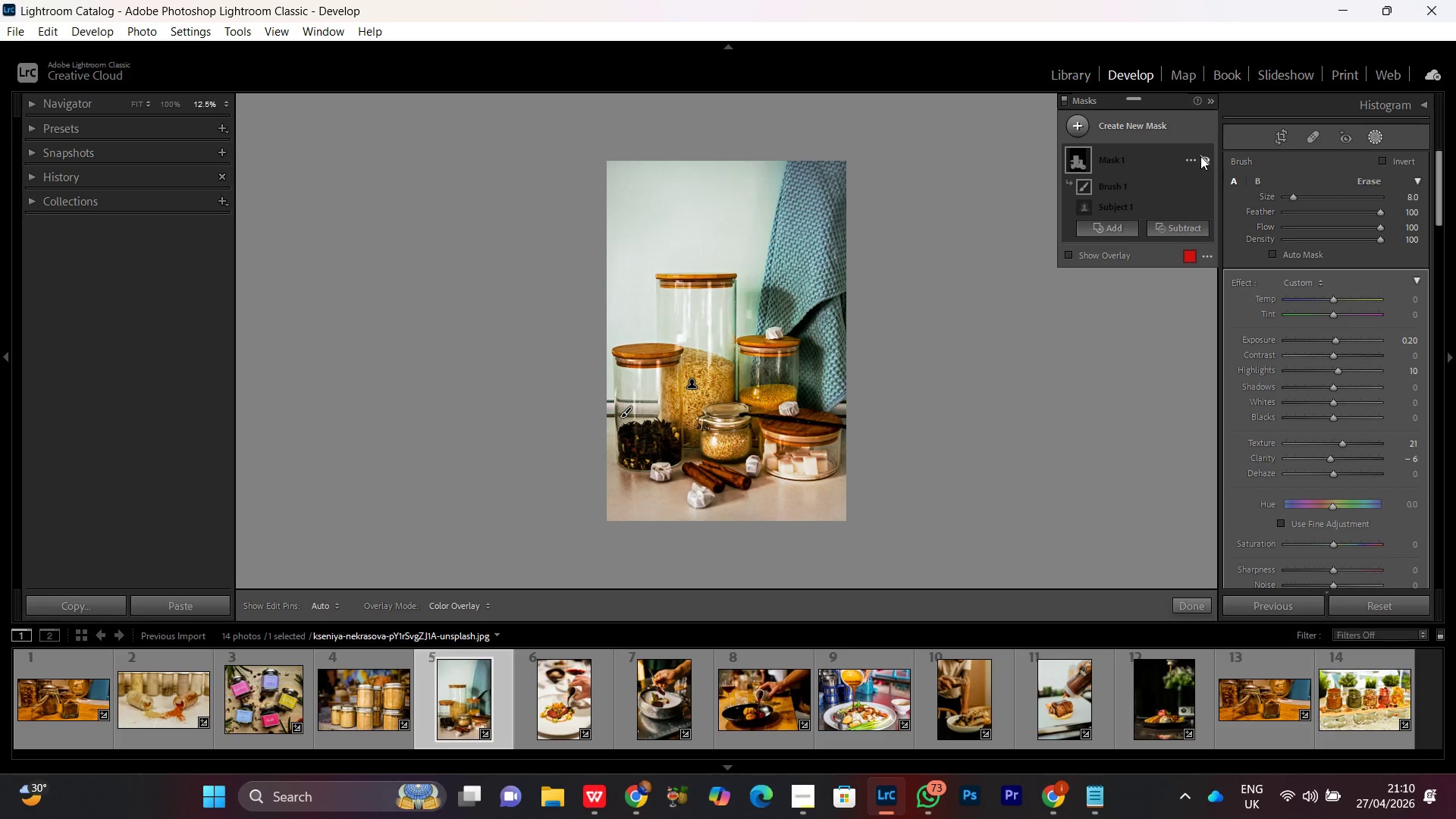 
triple_click([1200, 156])
 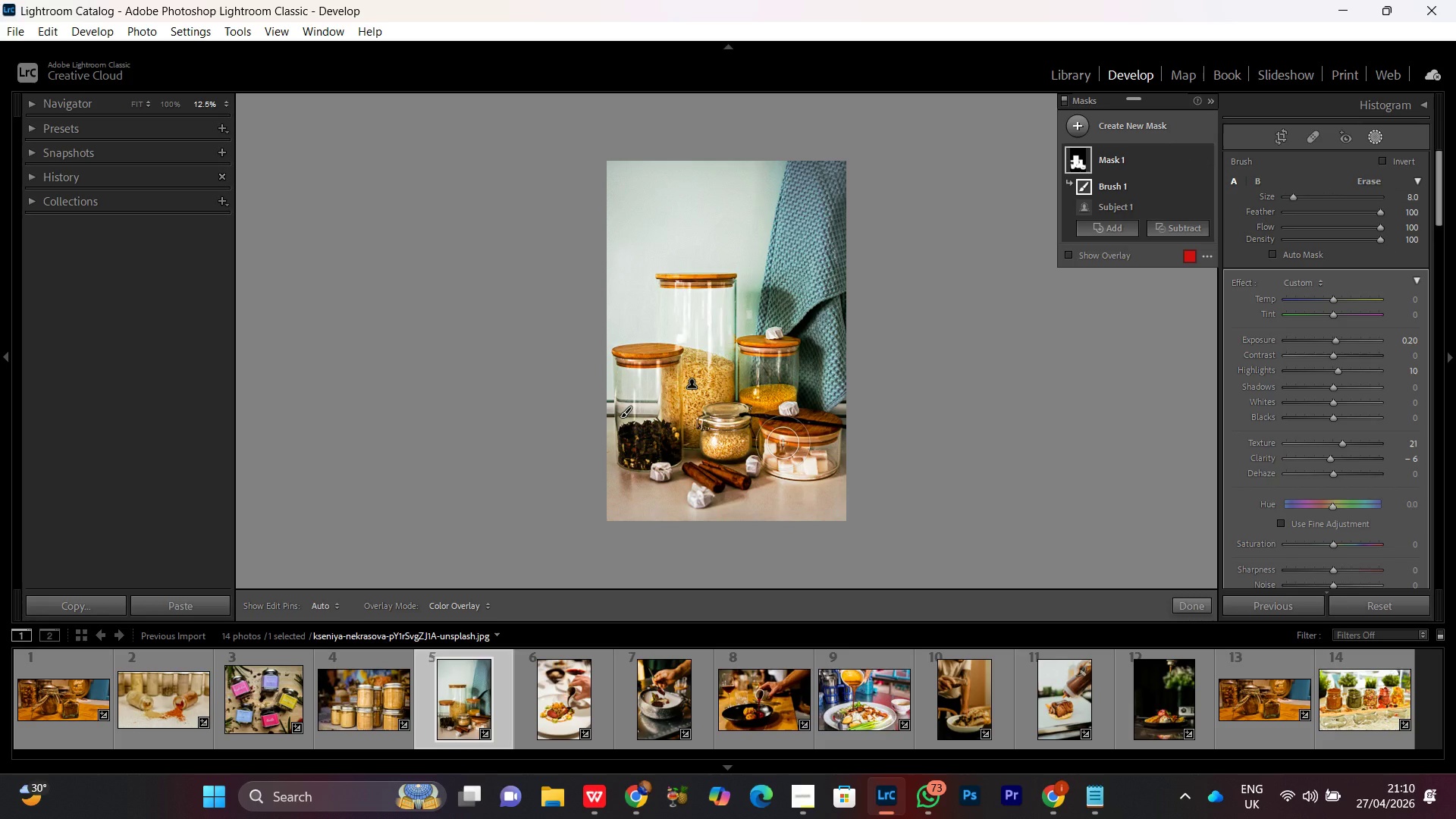 
key(Control+Equal)
 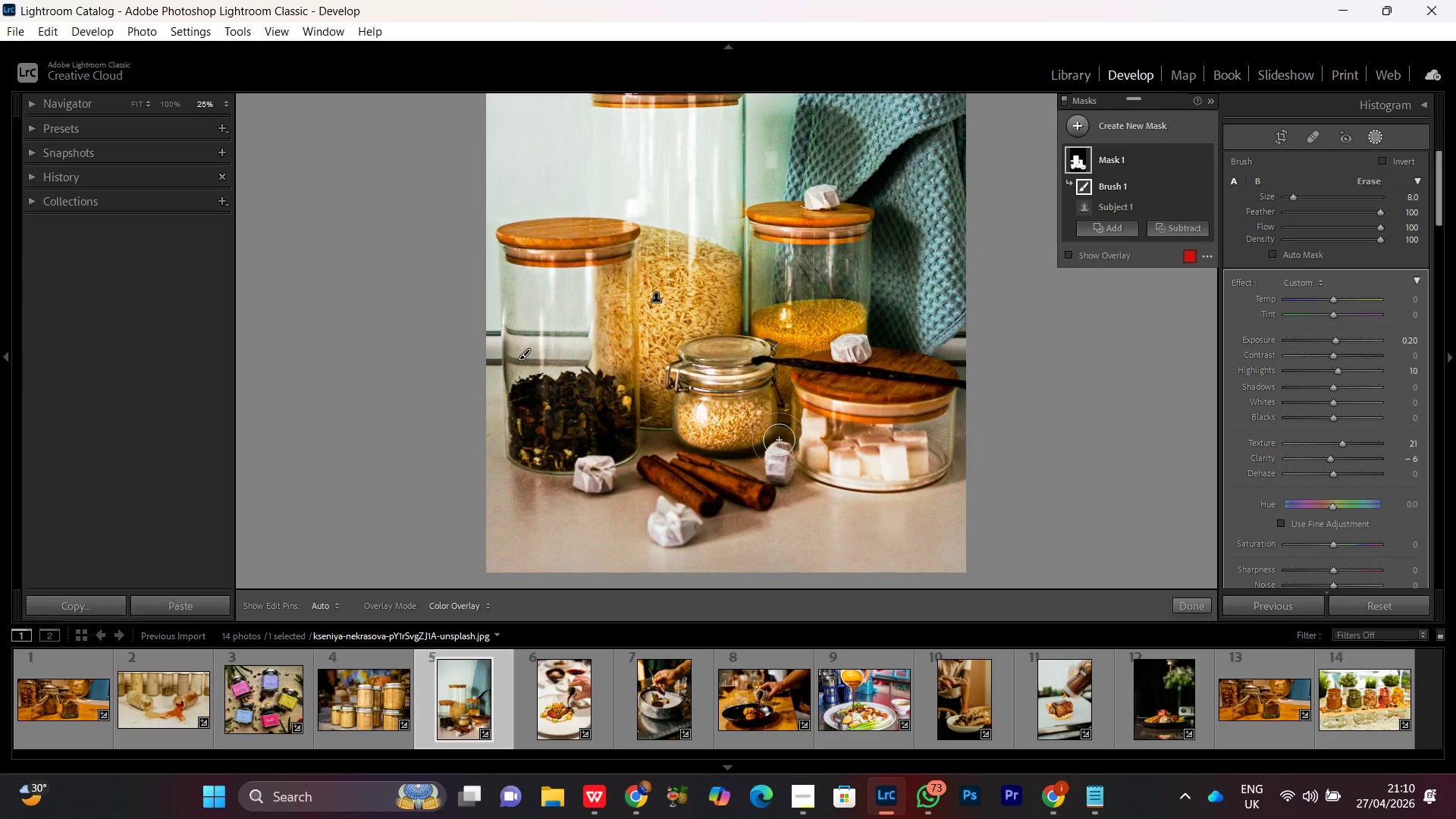 
key(Control+Equal)
 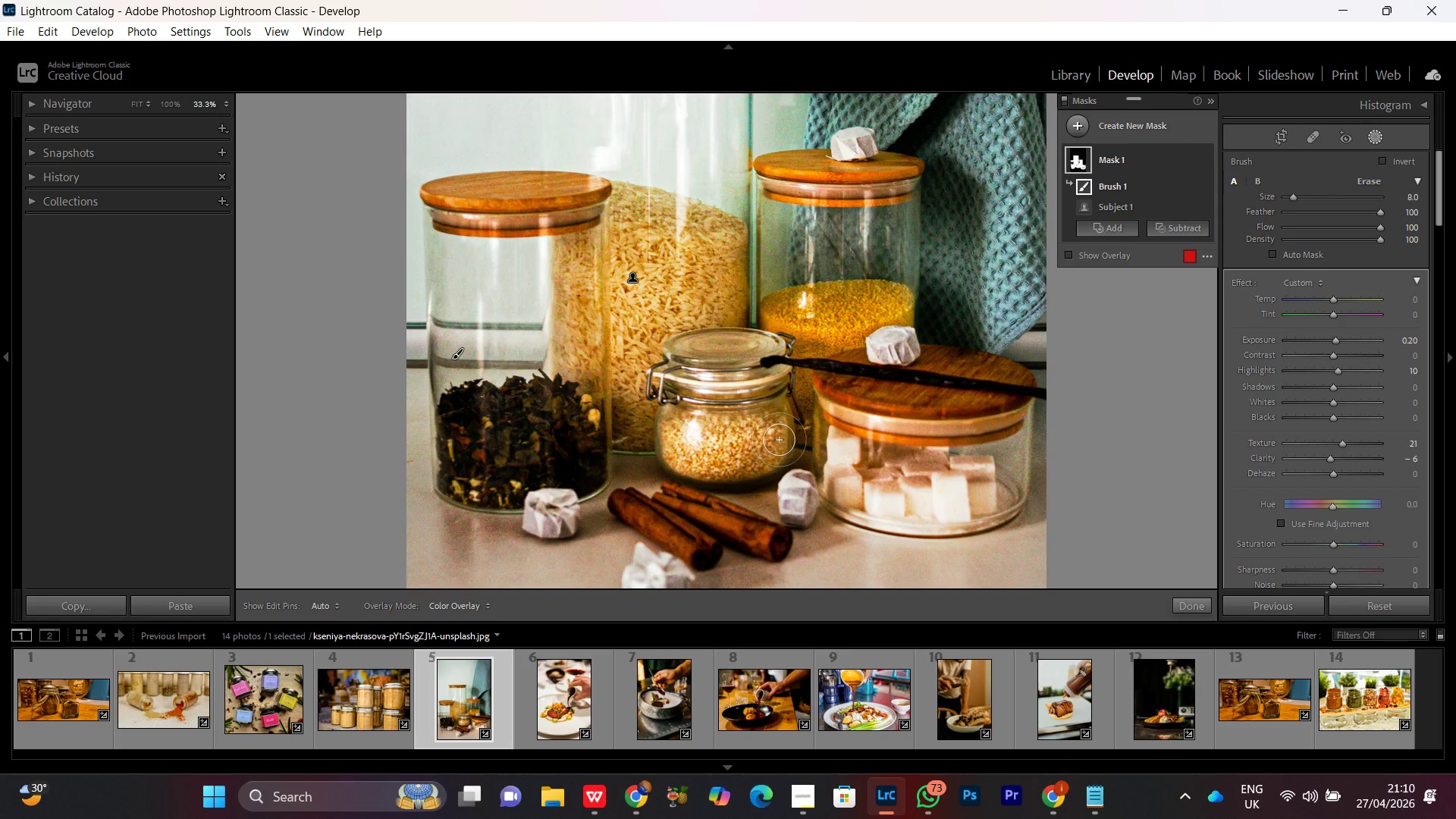 
key(Control+Equal)
 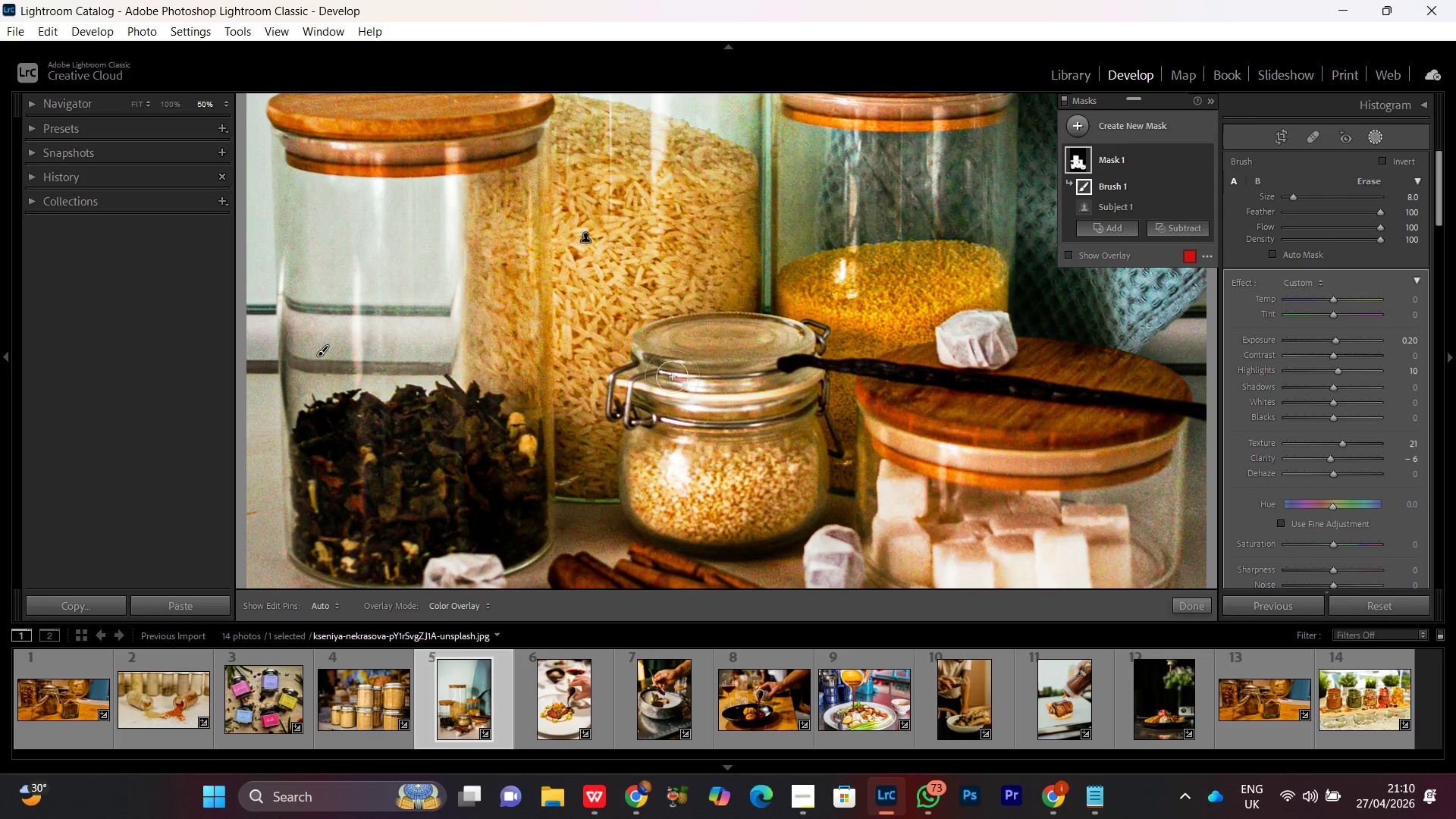 
key(Control+Minus)
 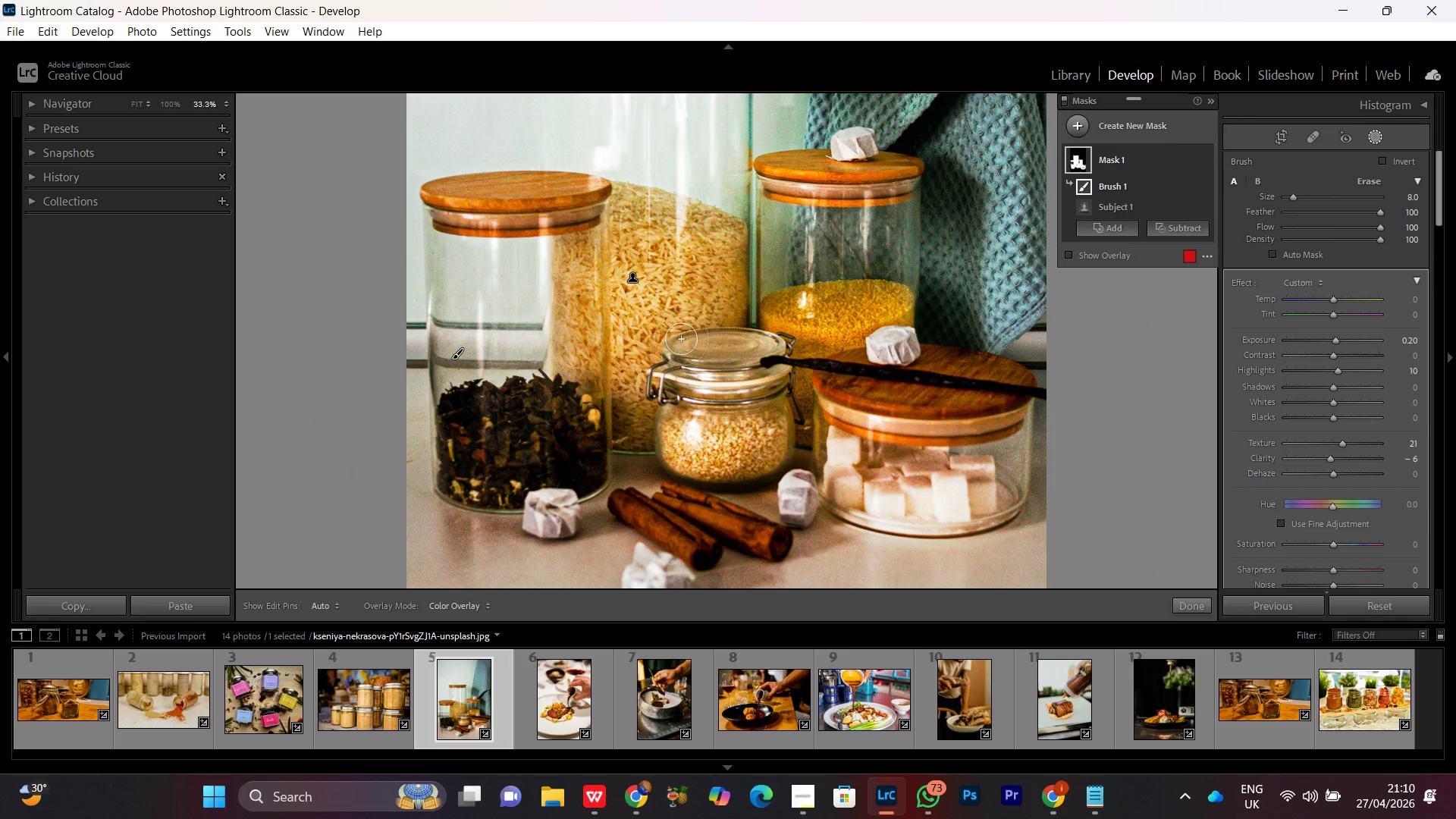 
key(Control+Minus)
 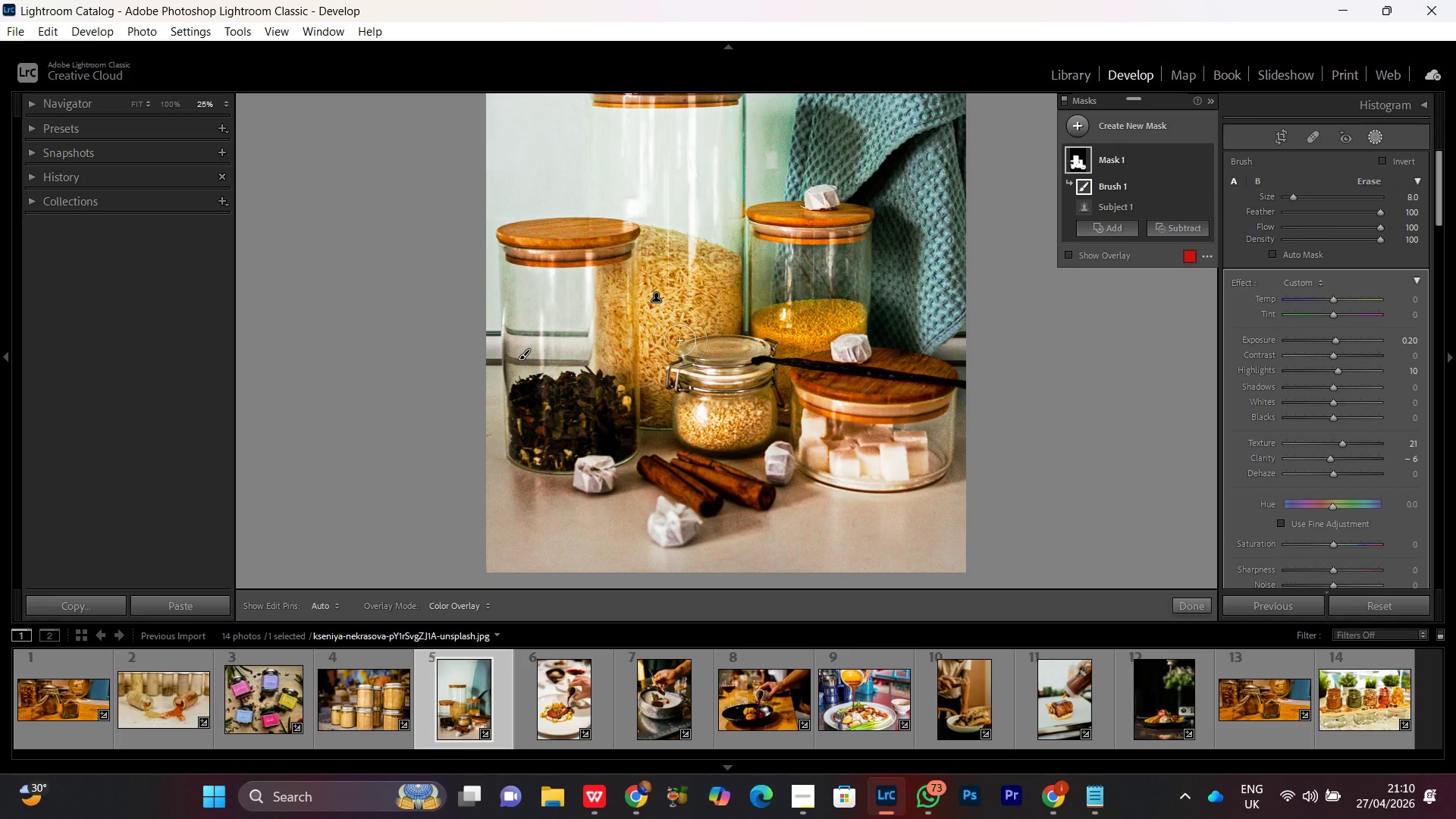 
key(Control+Equal)
 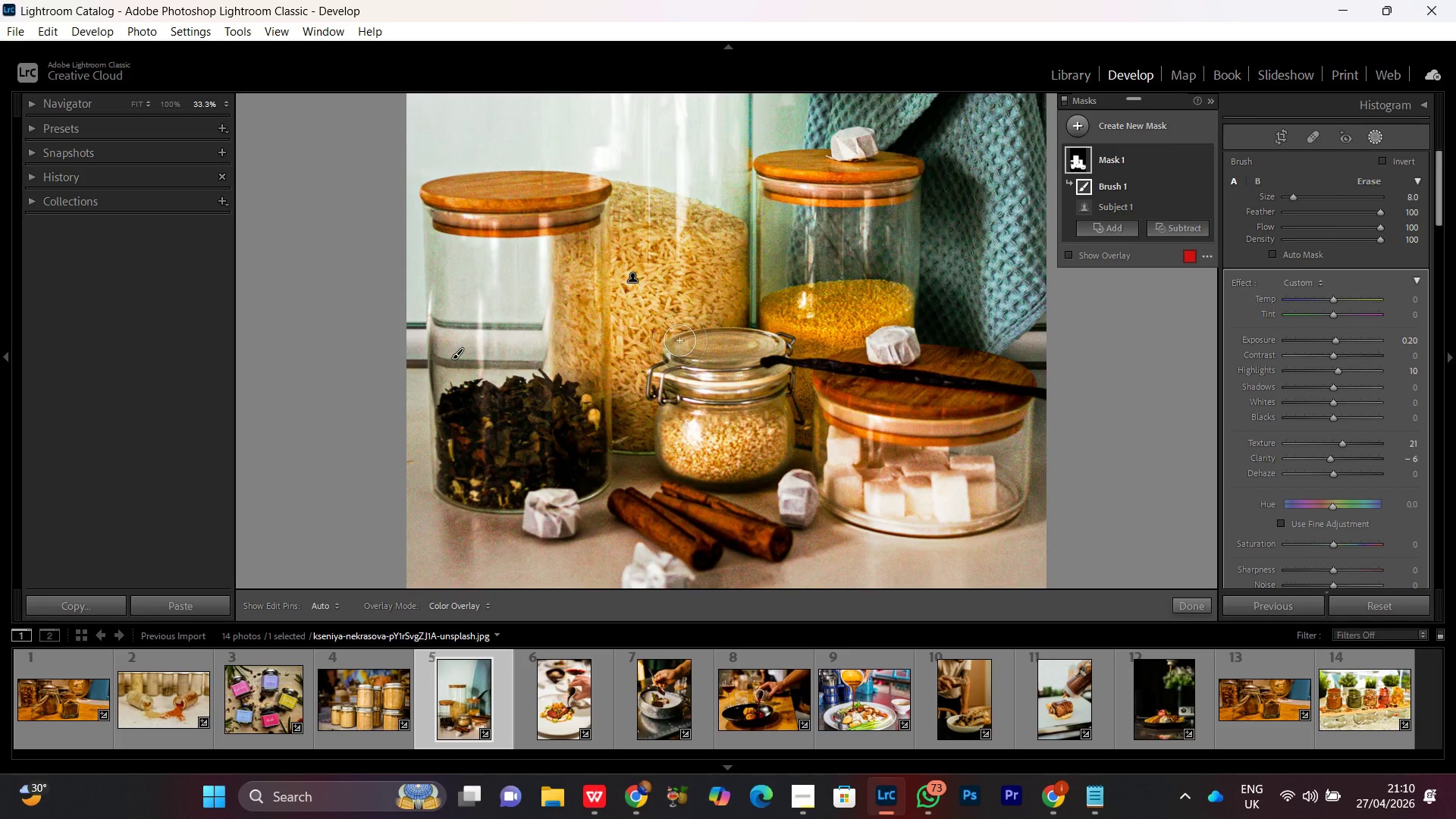 
key(Control+Equal)
 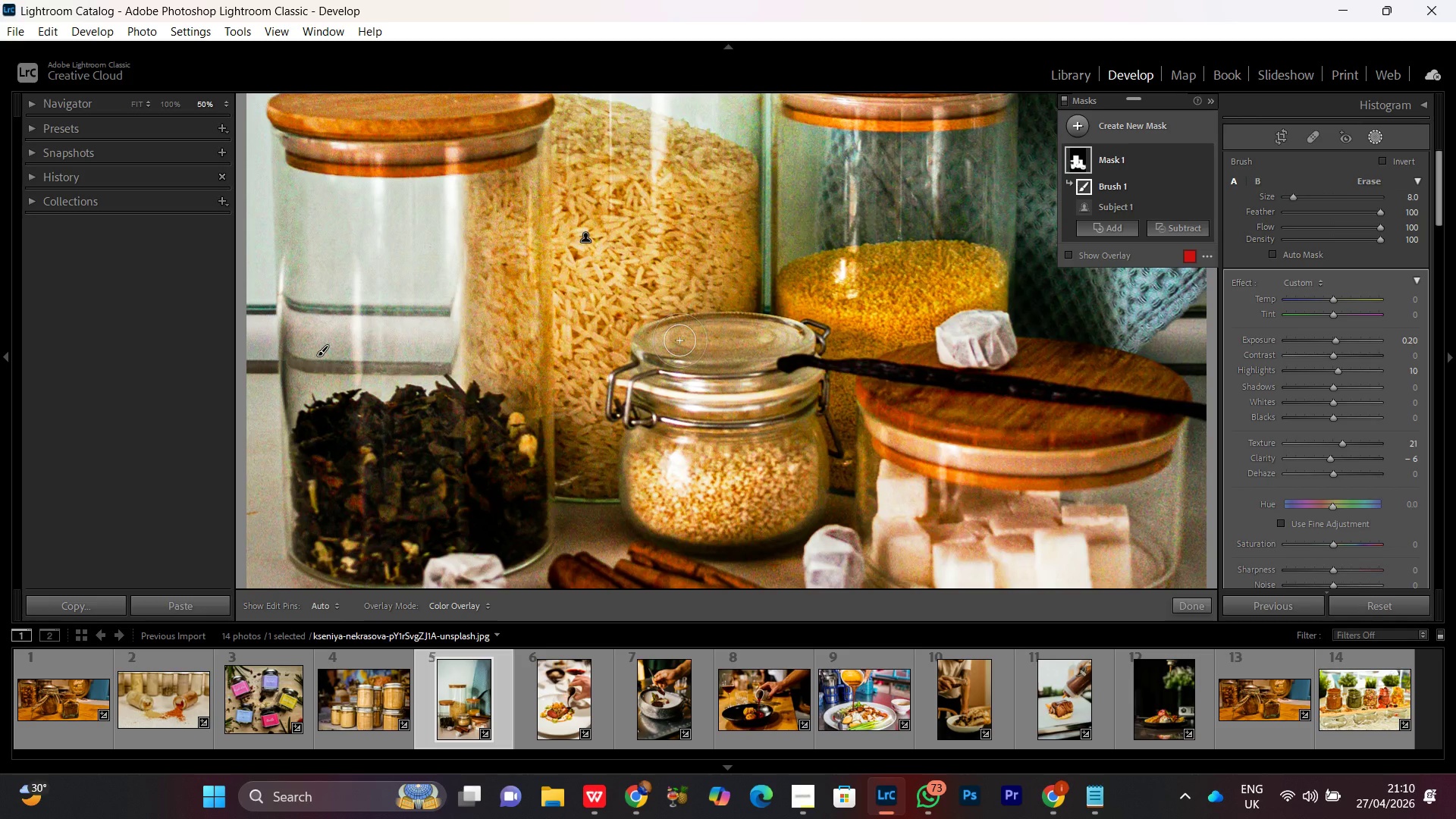 
key(Control+Minus)
 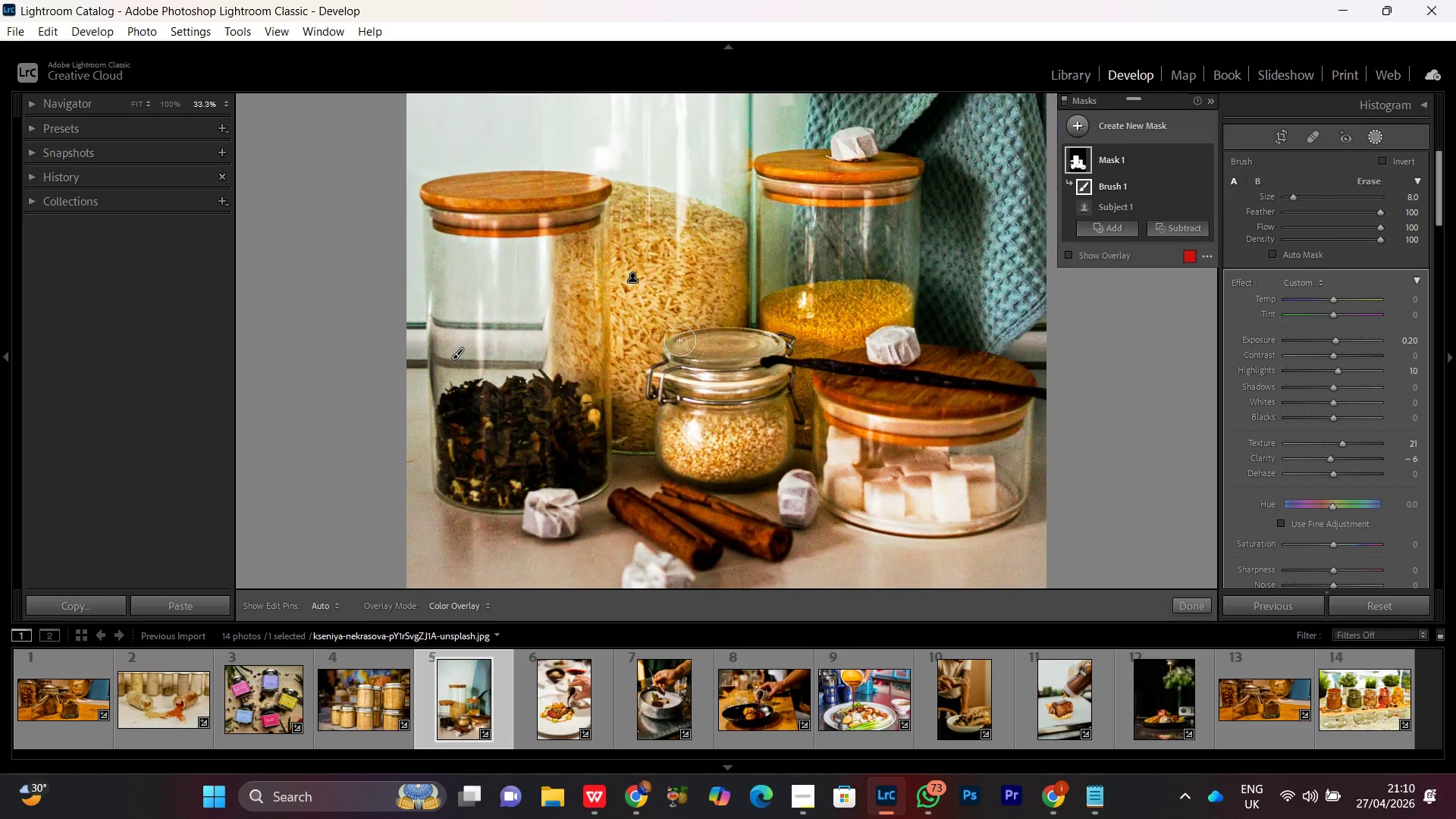 
key(Control+Minus)
 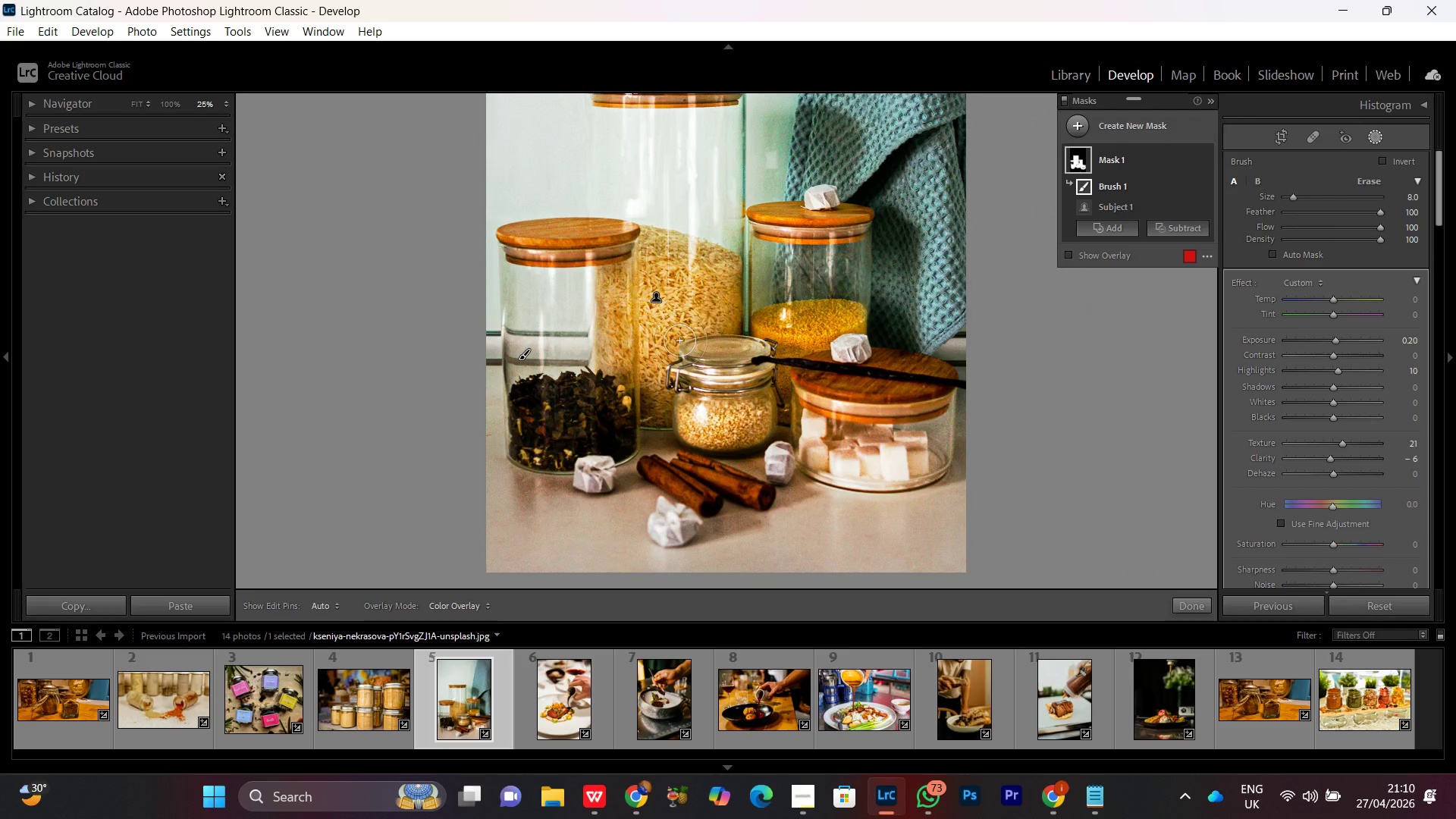 
key(Control+Equal)
 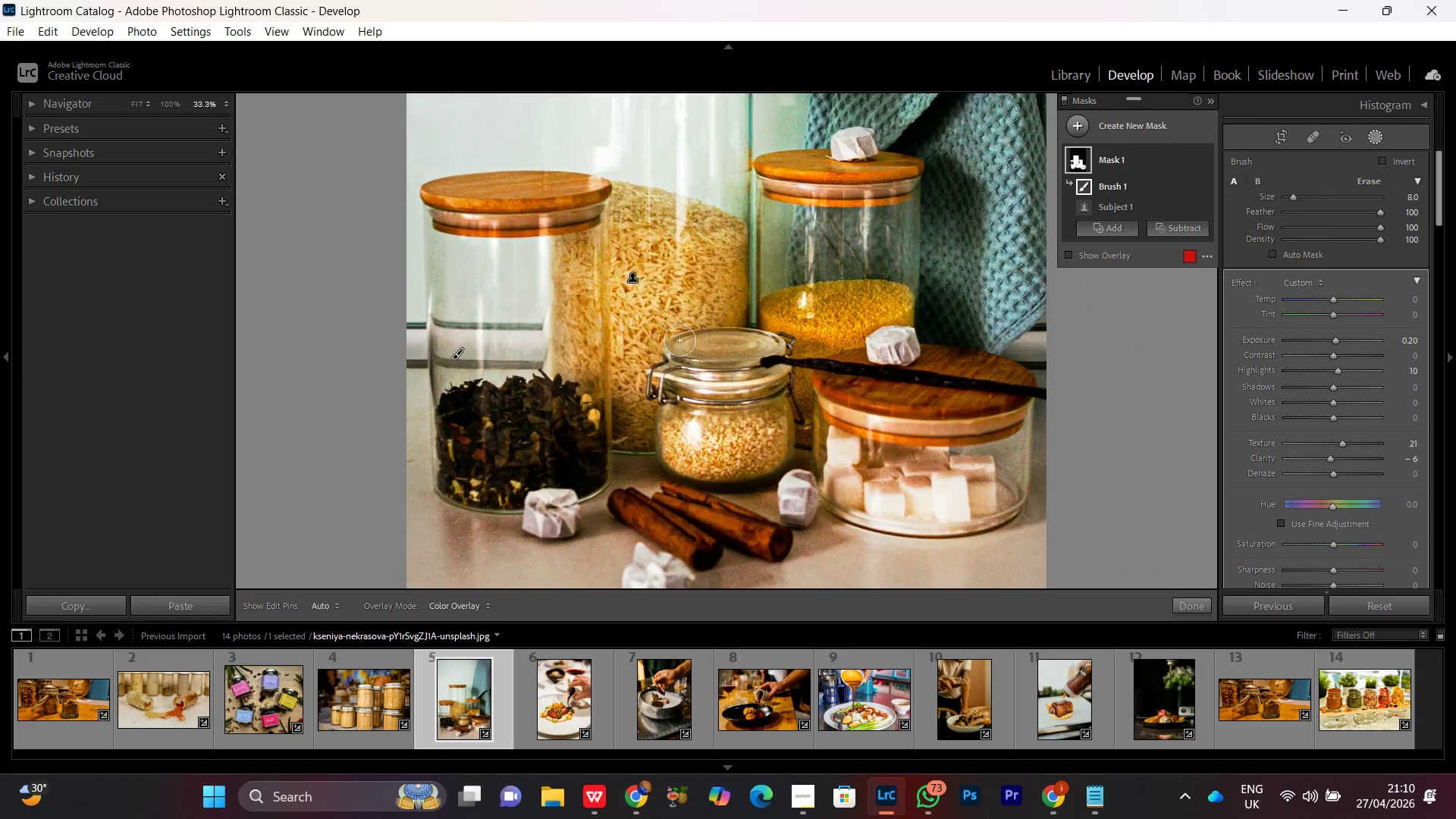 
key(Control+Minus)
 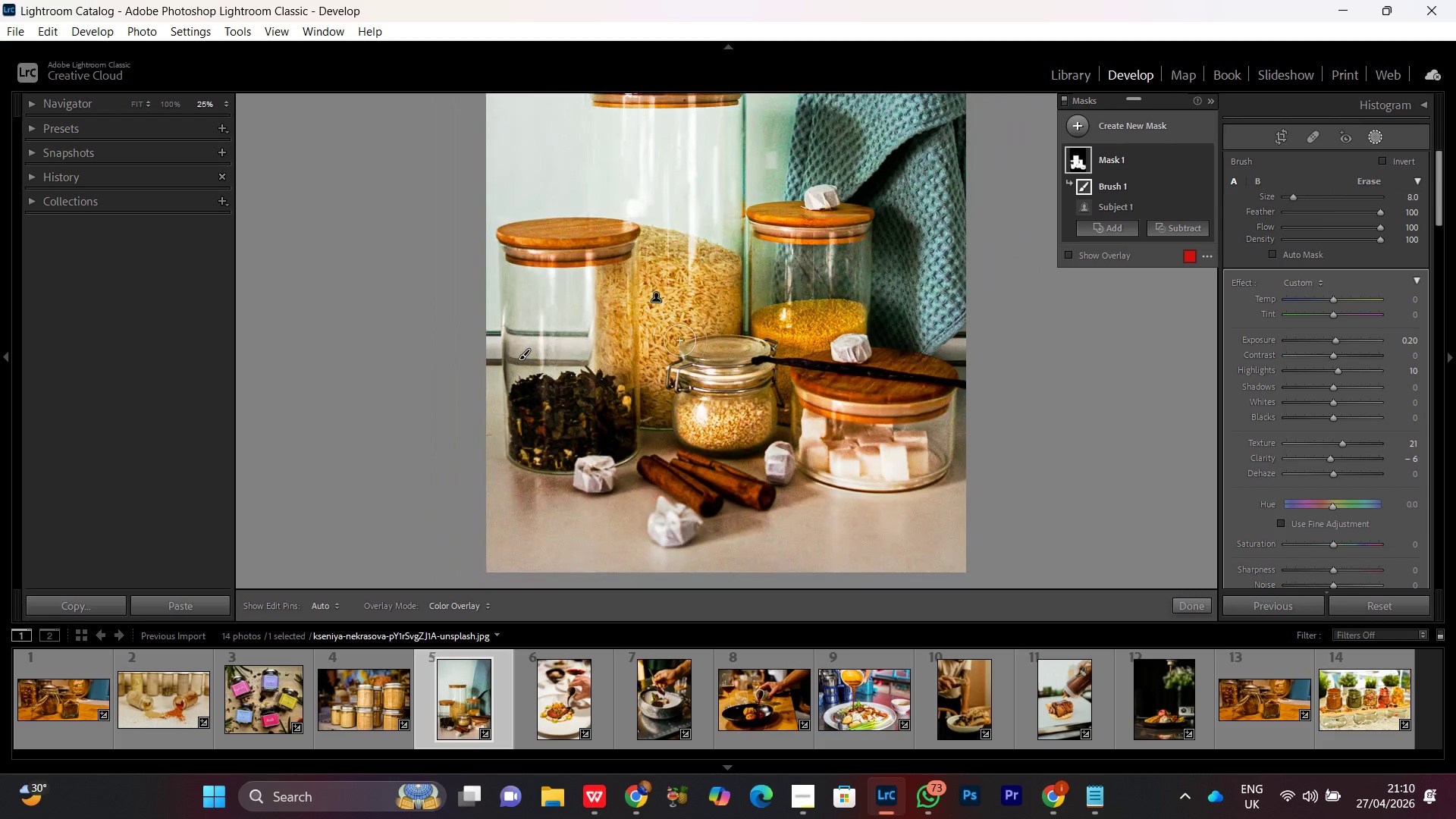 
key(Control+Minus)
 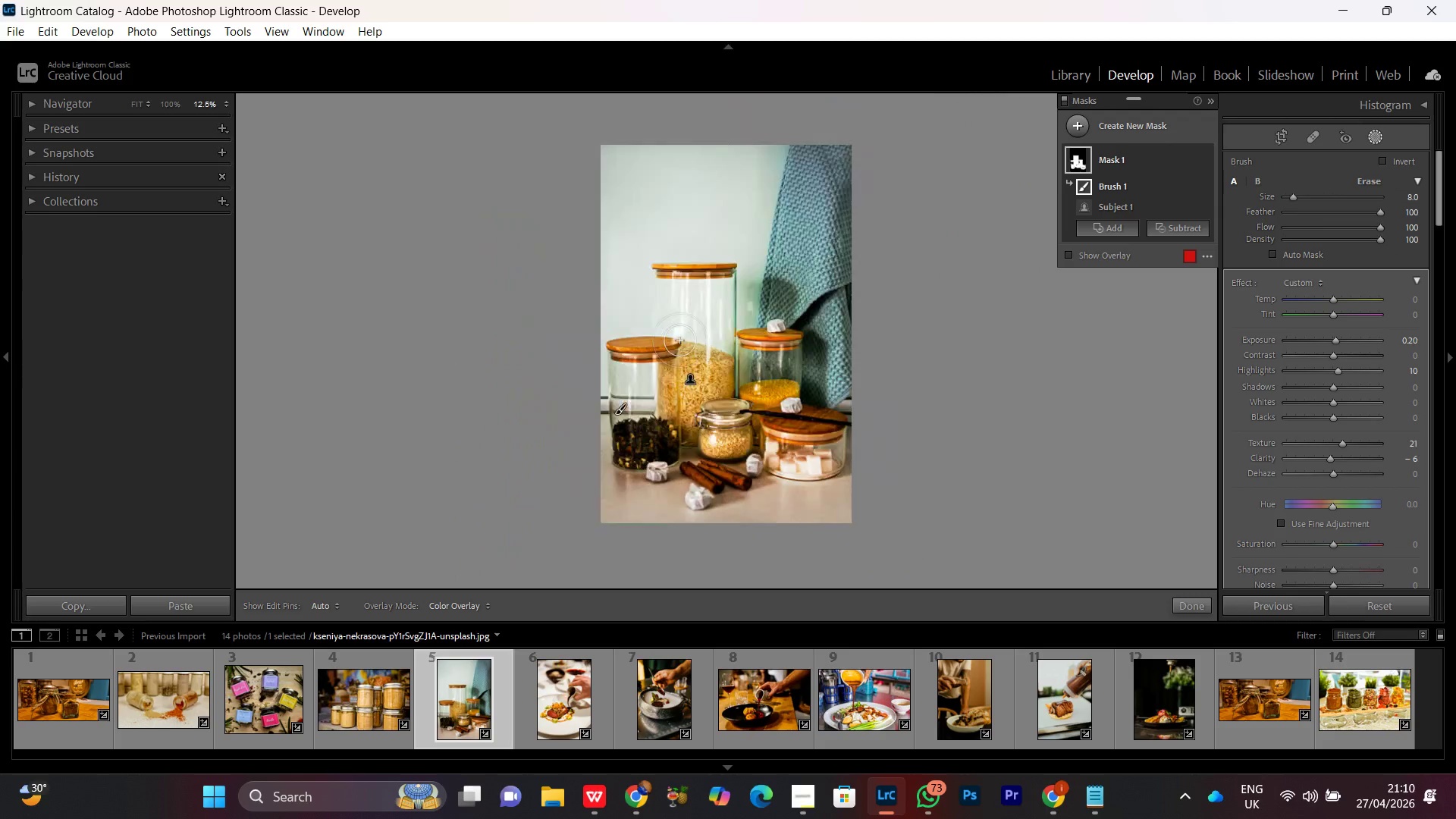 
key(Control+Equal)
 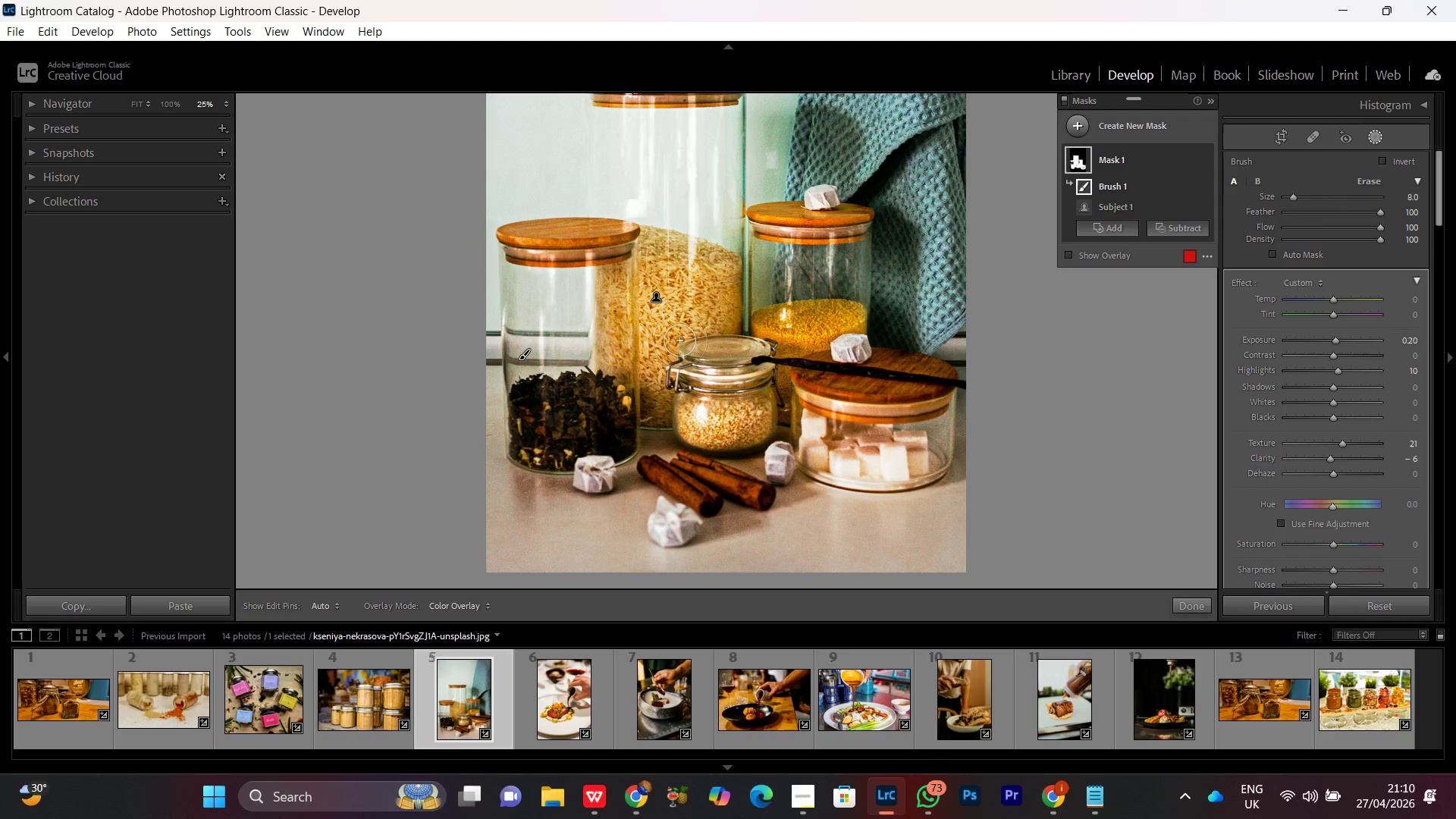 
key(Control+Equal)
 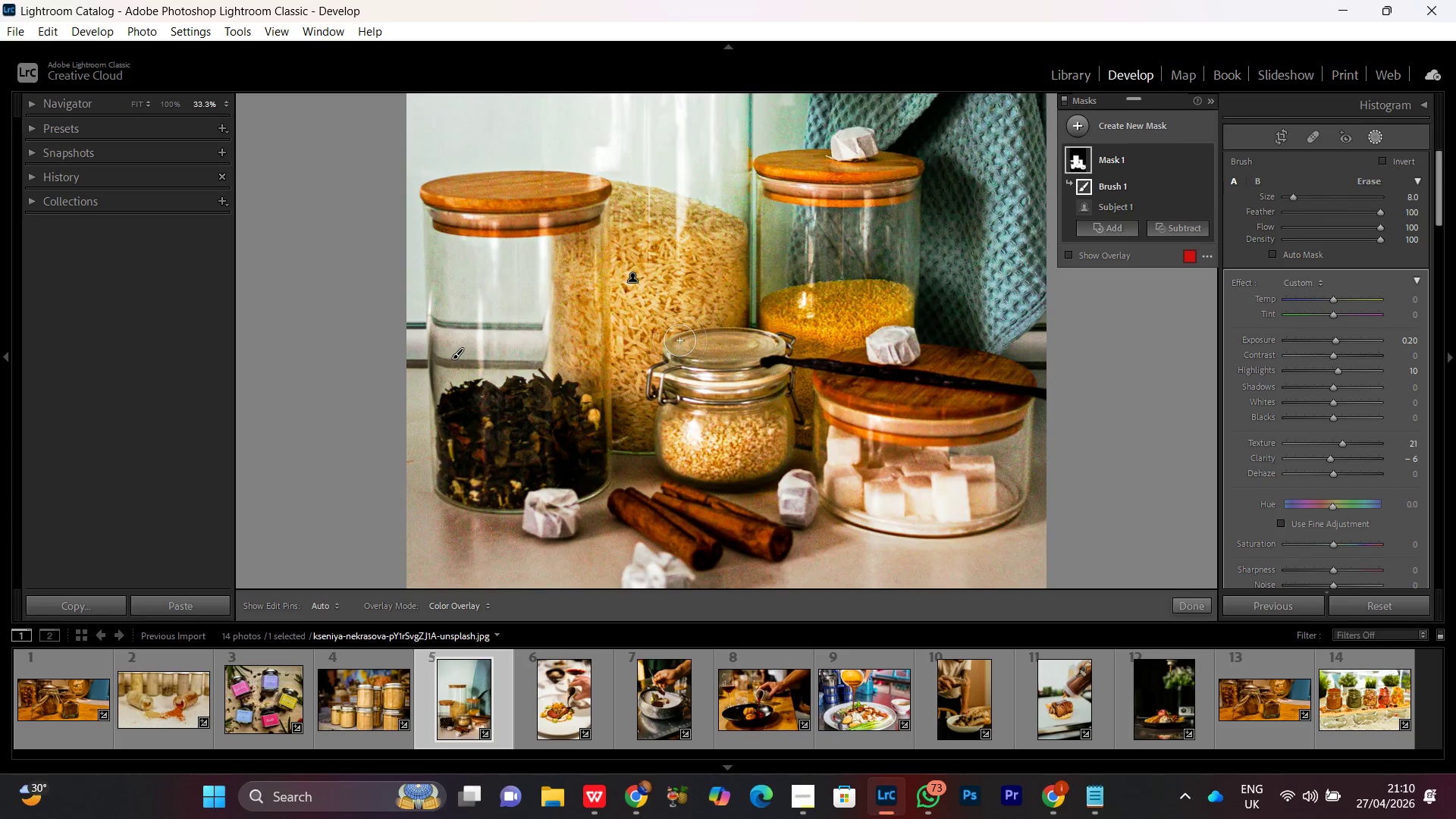 
key(Control+Minus)
 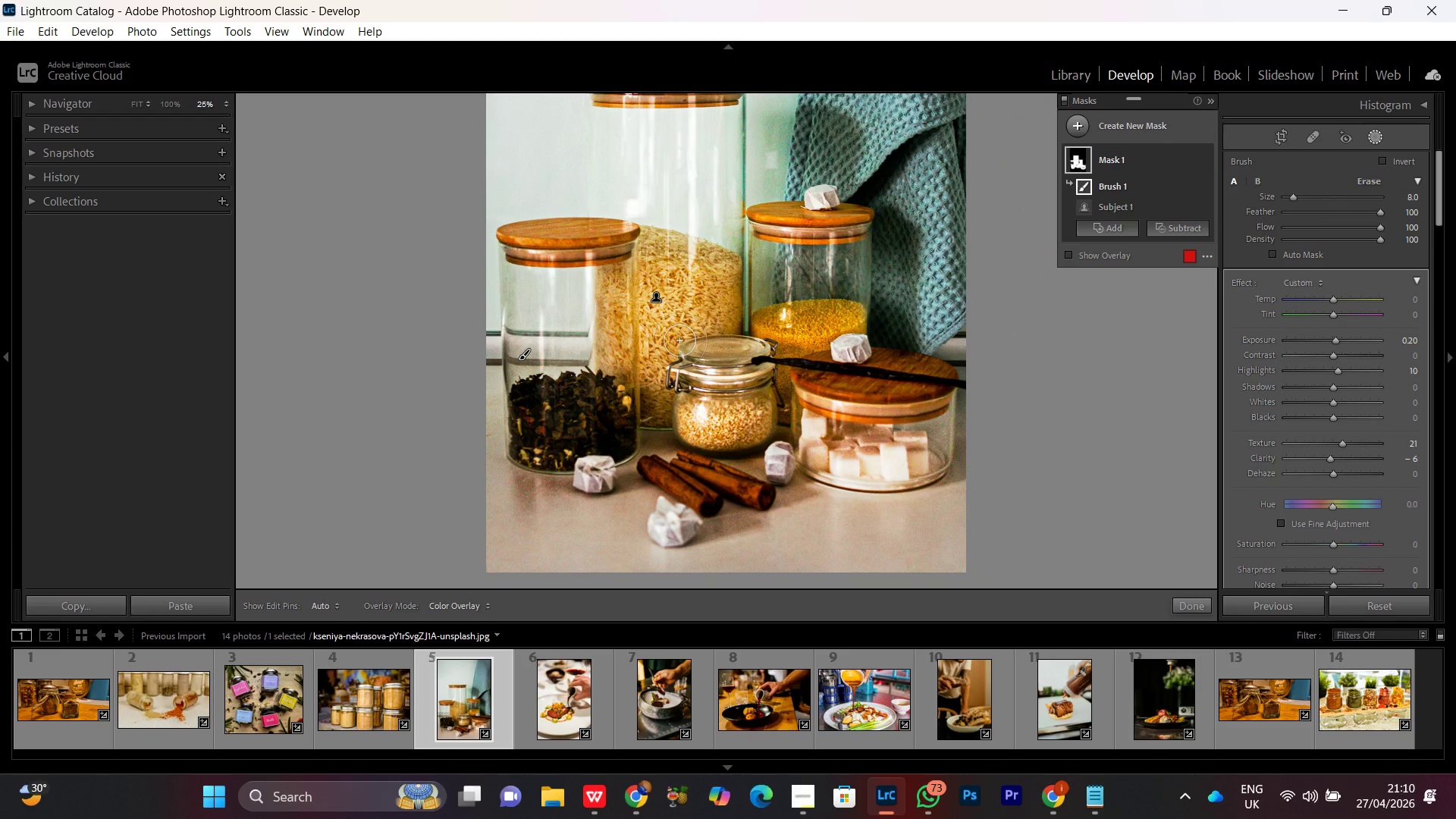 
key(Control+Equal)
 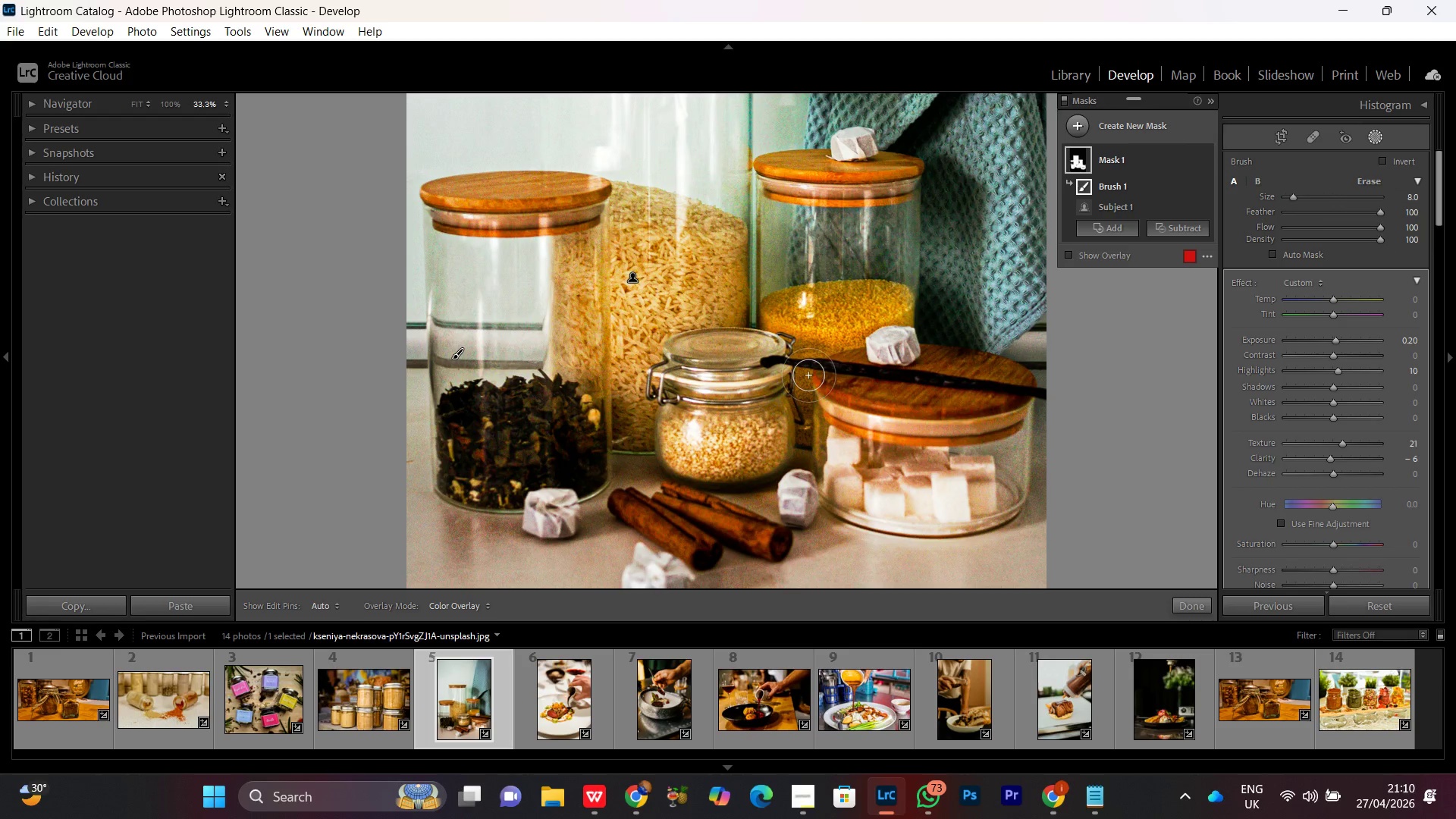 
key(Control+Equal)
 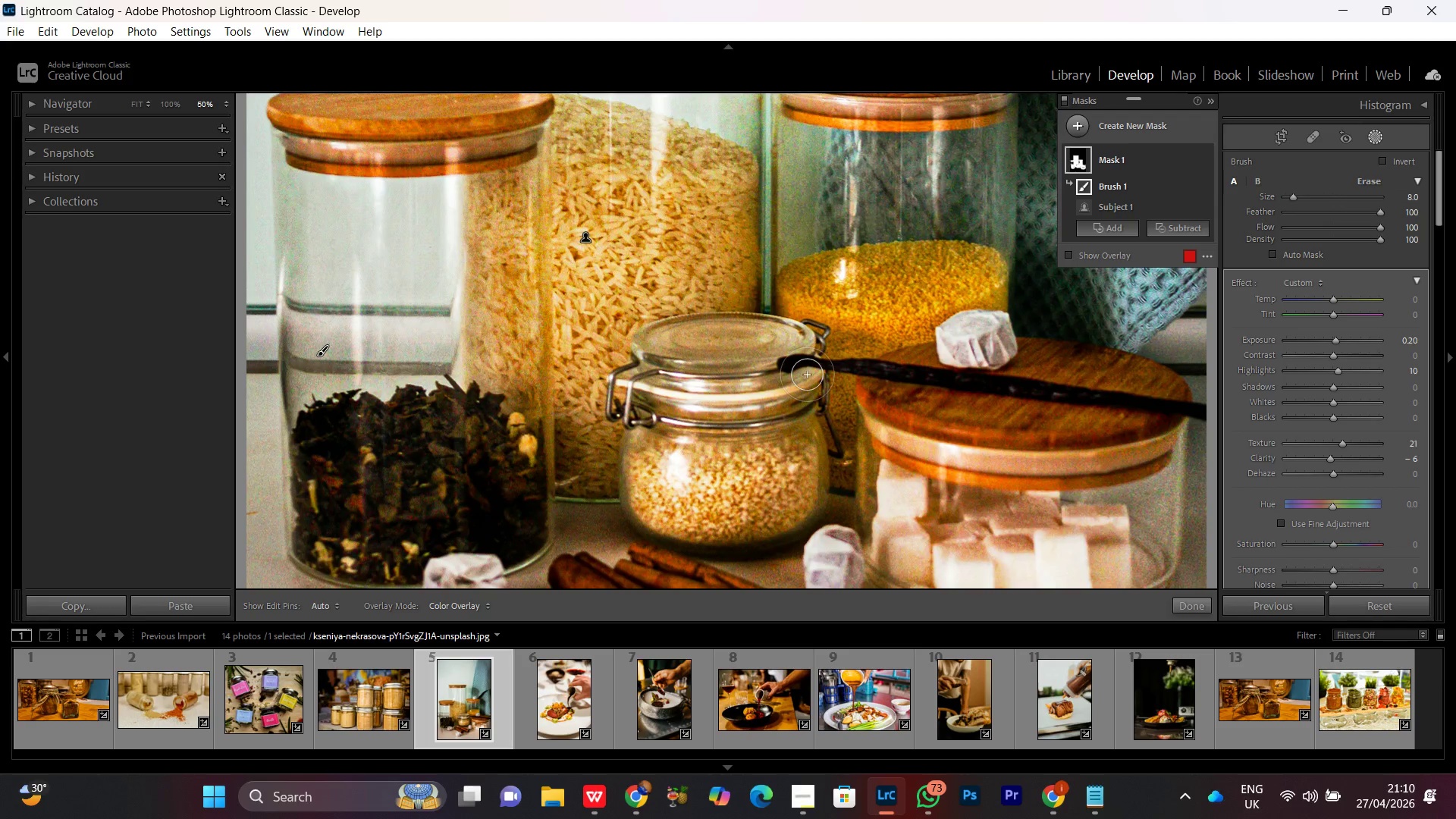 
key(Control+Minus)
 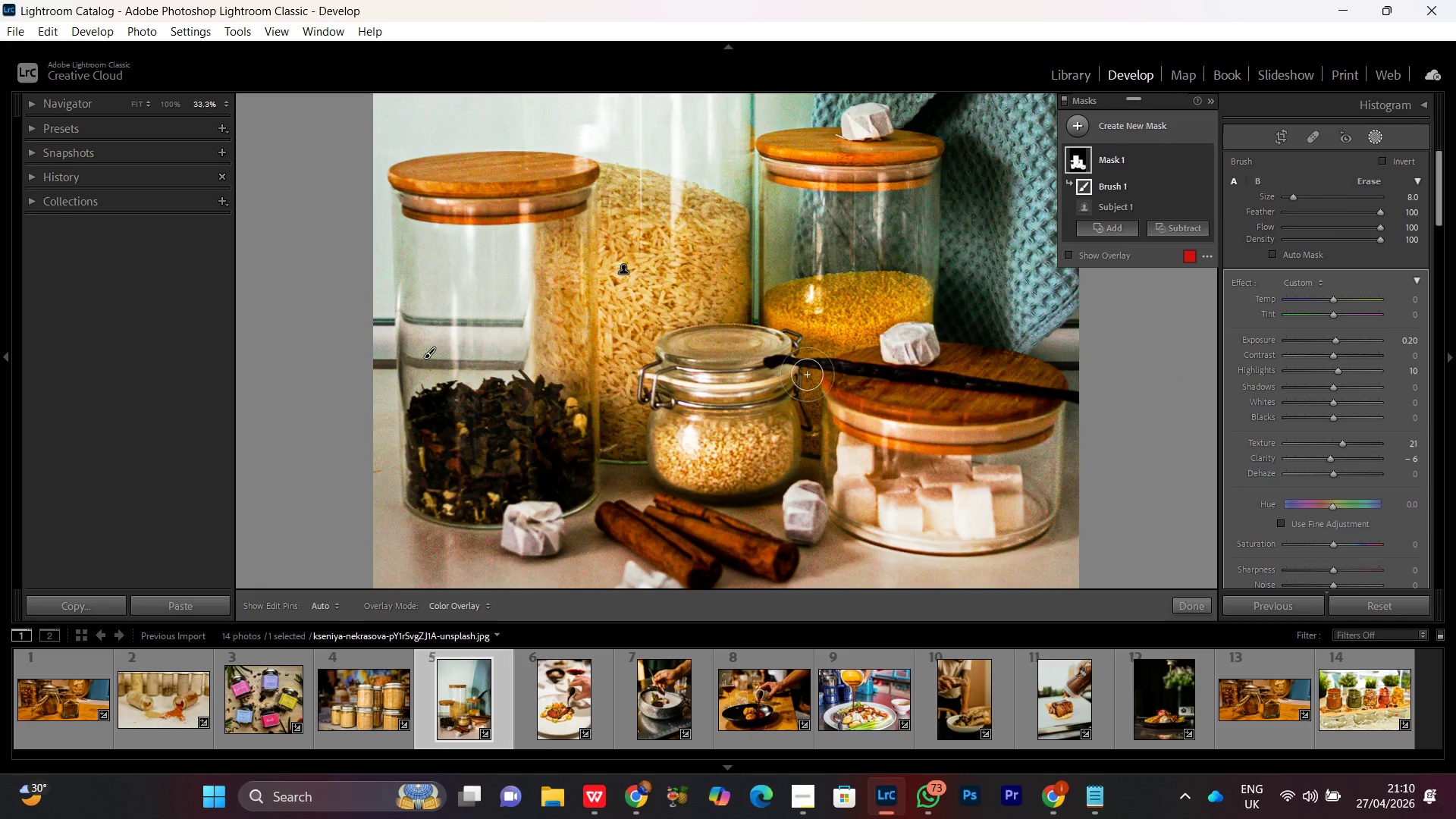 
key(Control+Minus)
 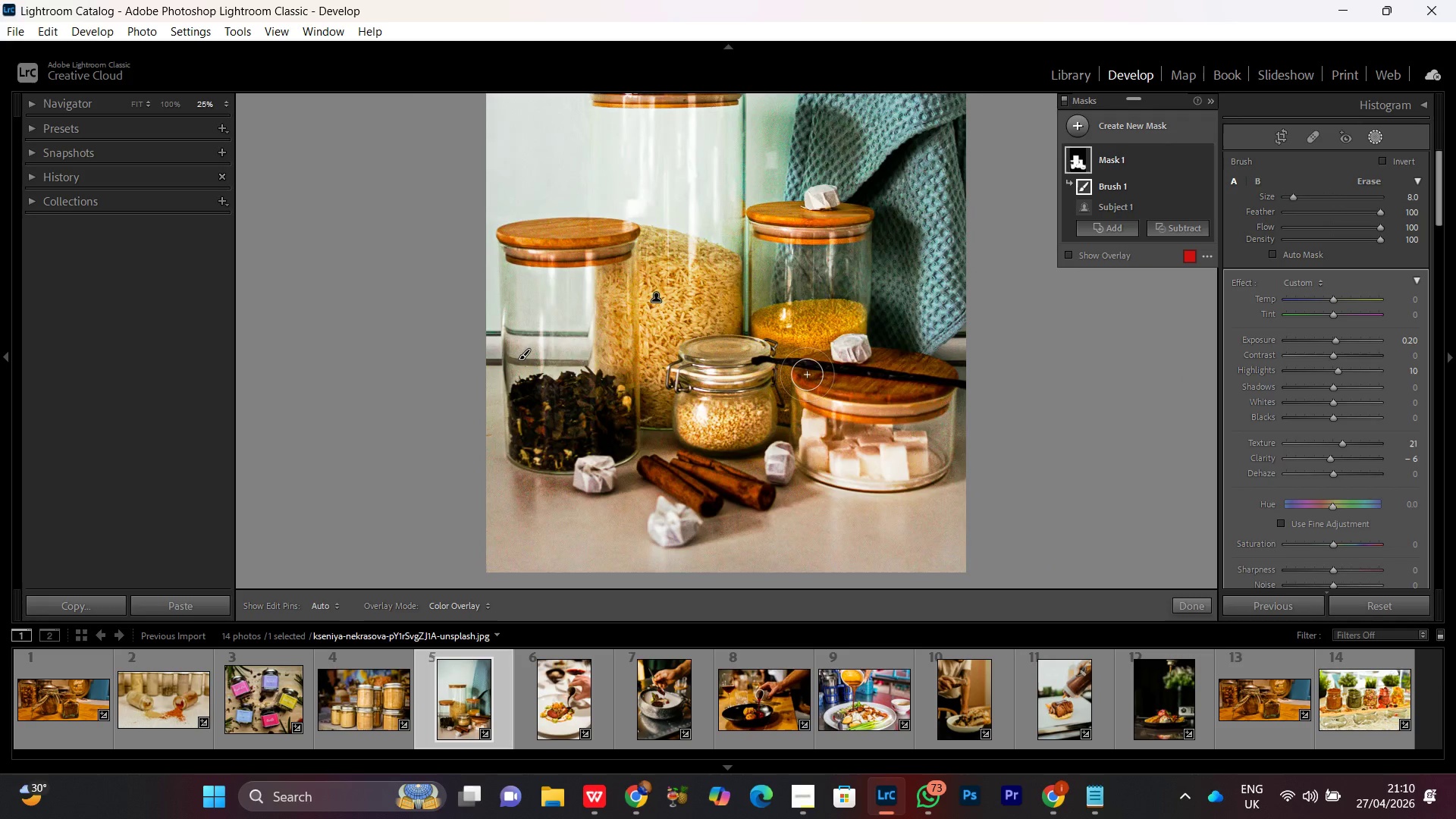 
key(Control+Minus)
 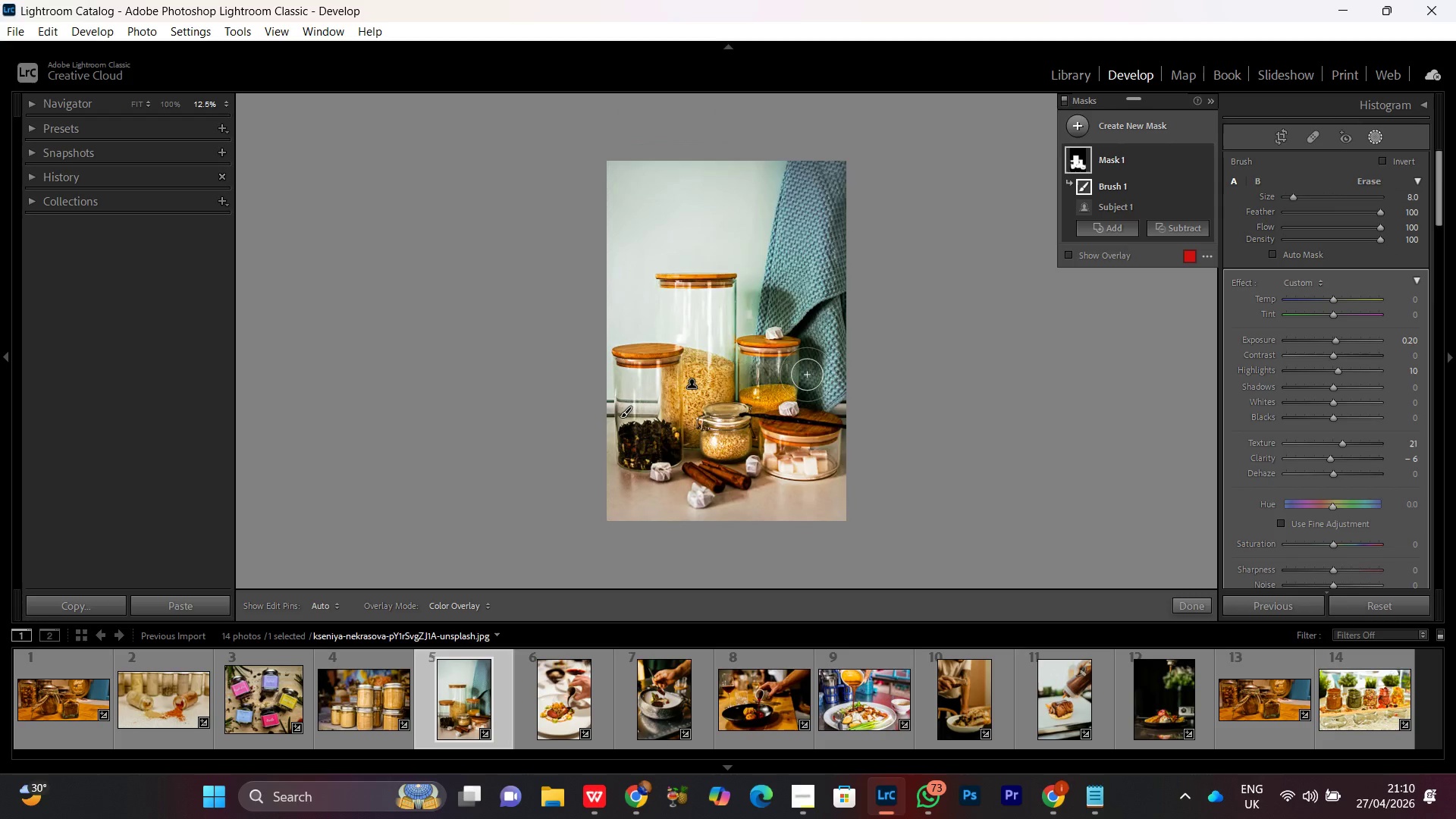 
key(Control+Minus)
 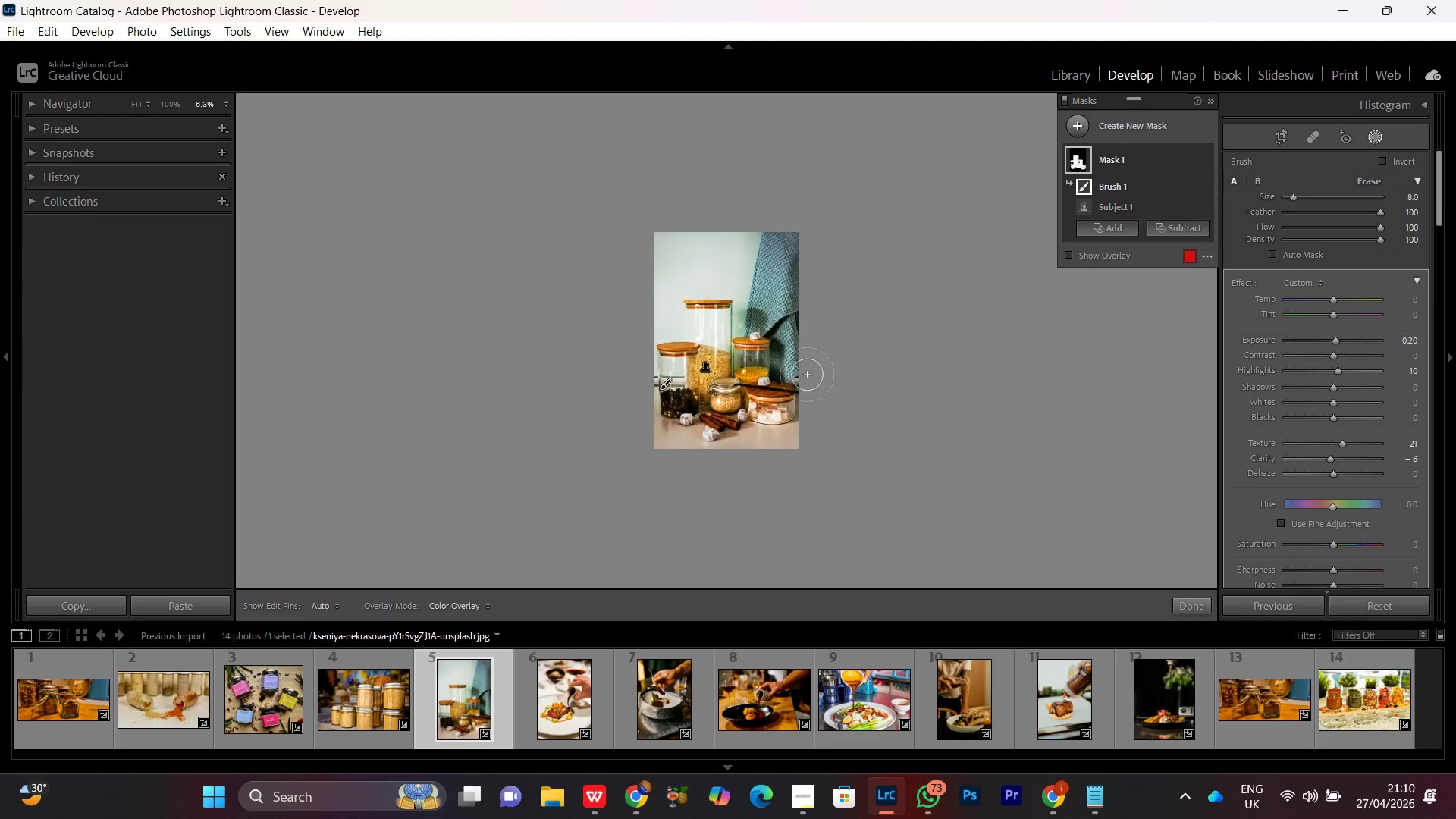 
key(Control+Minus)
 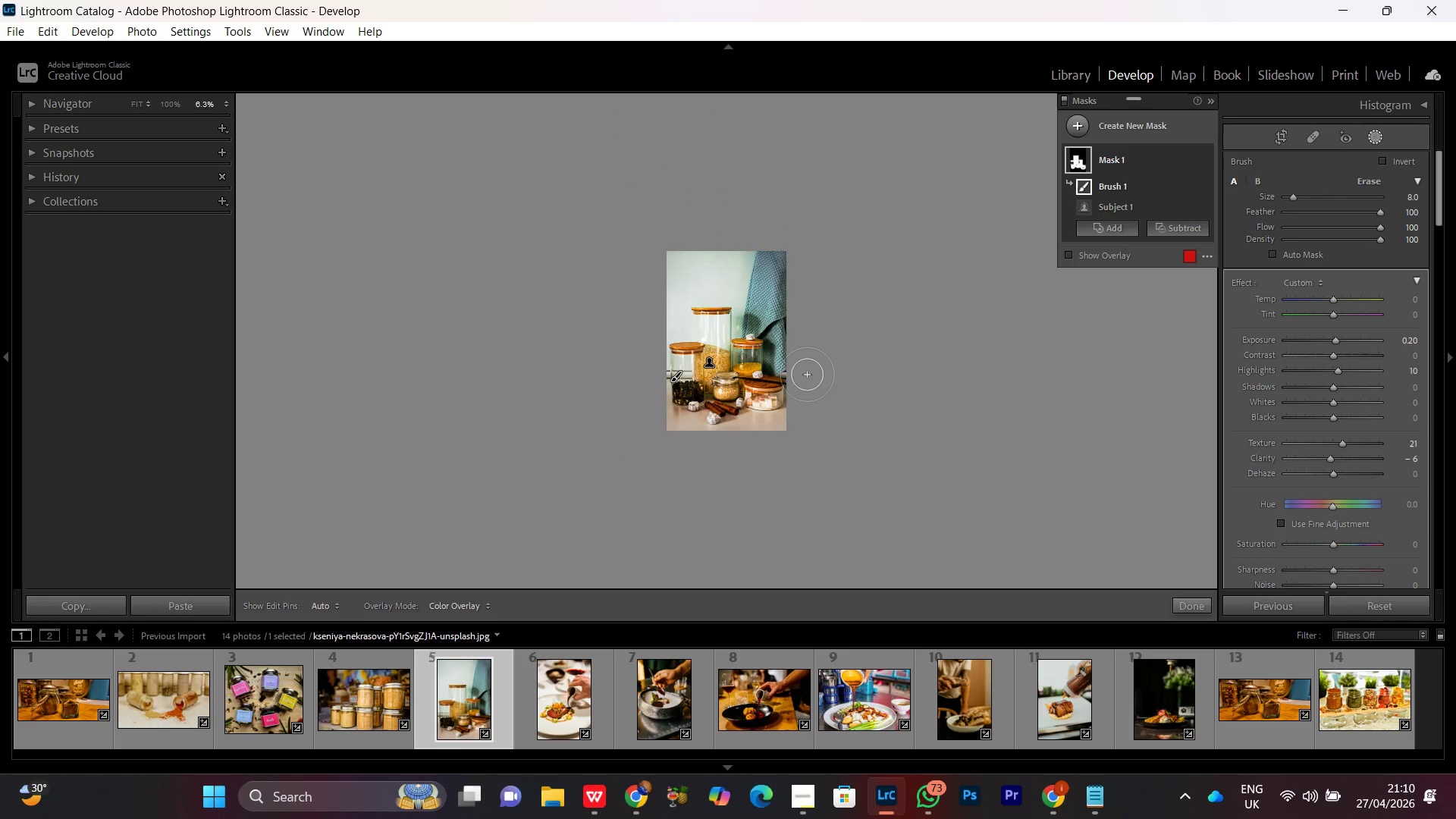 
key(Control+Equal)
 